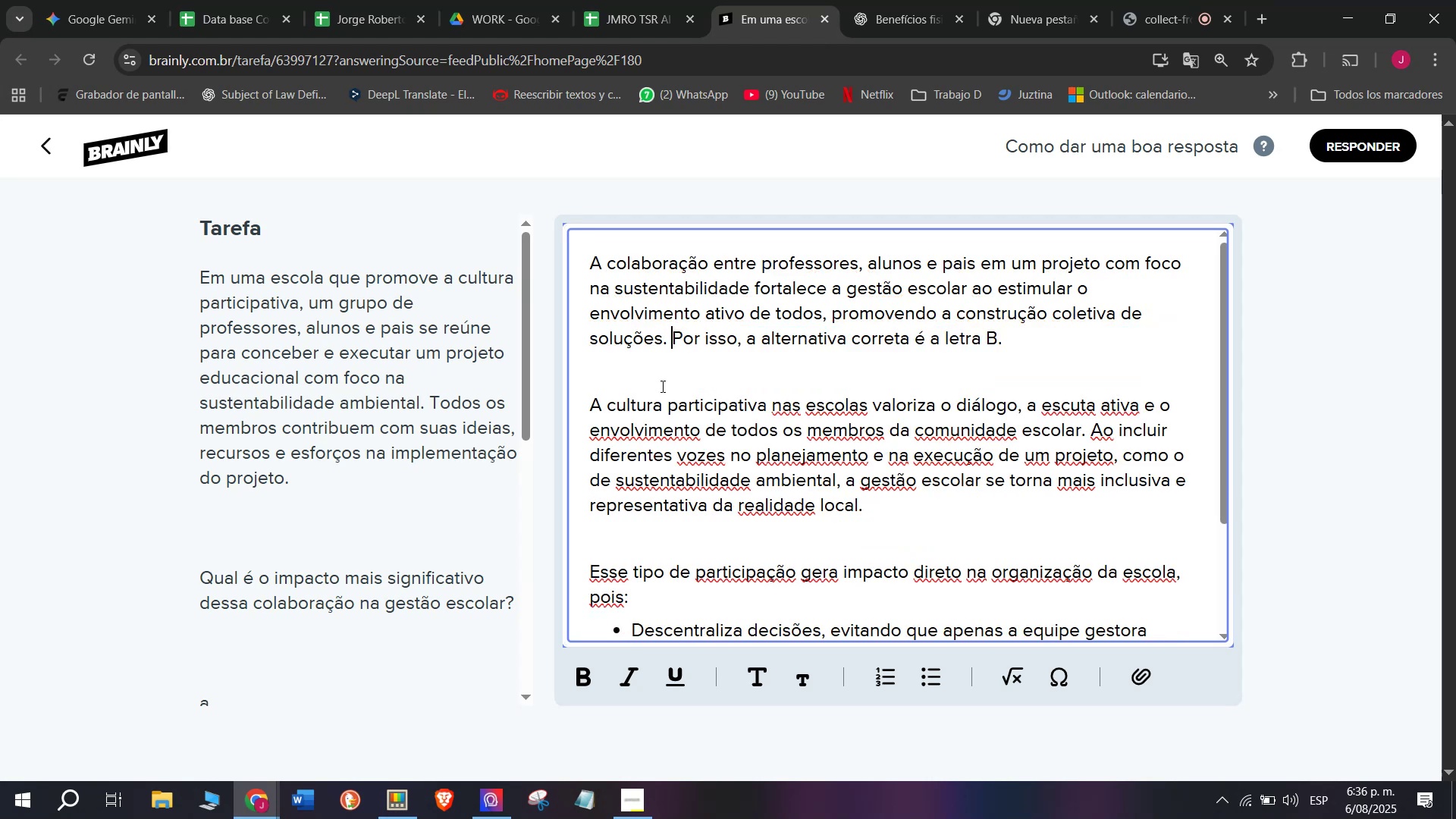 
key(Backspace)
 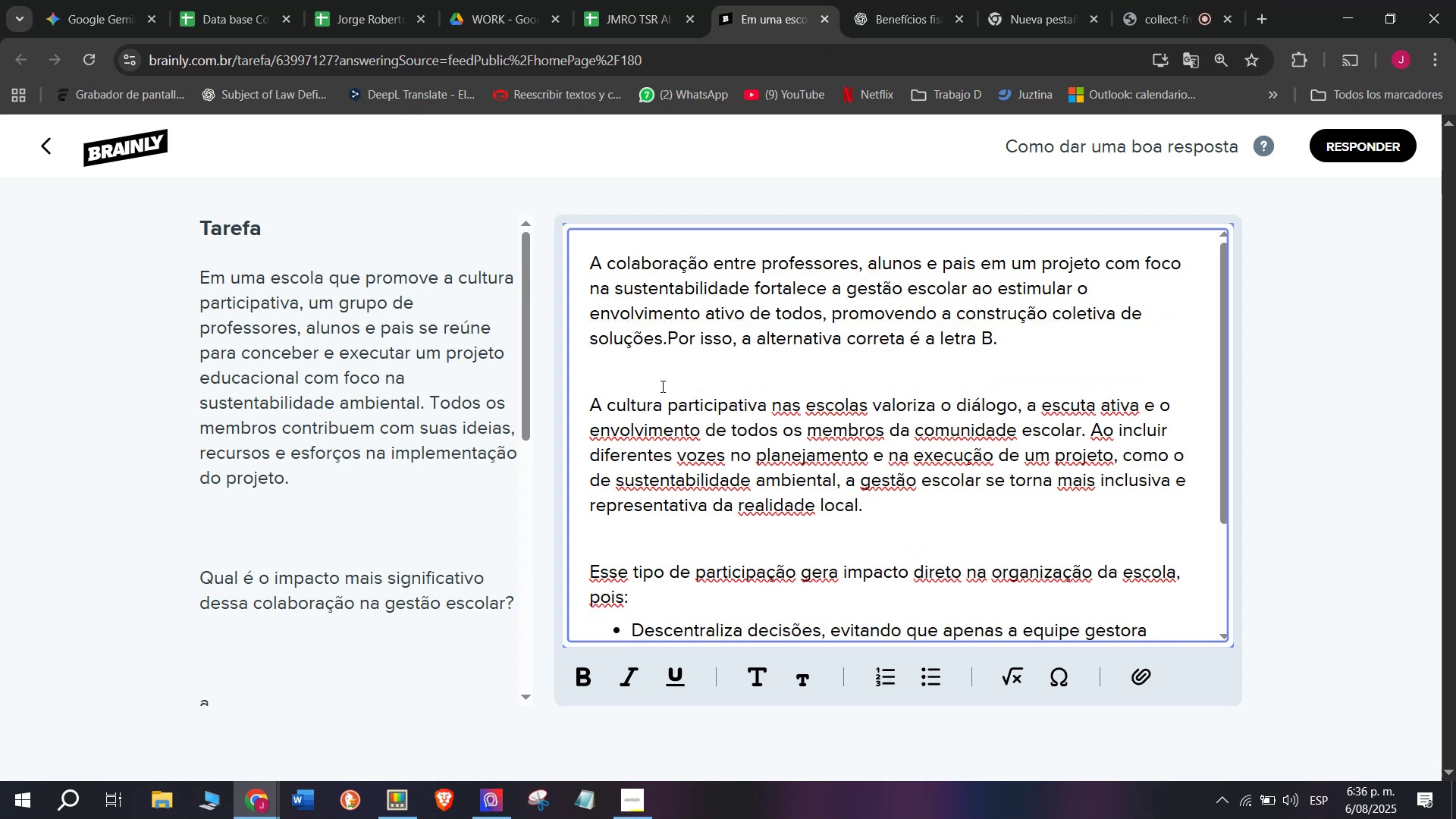 
key(Space)
 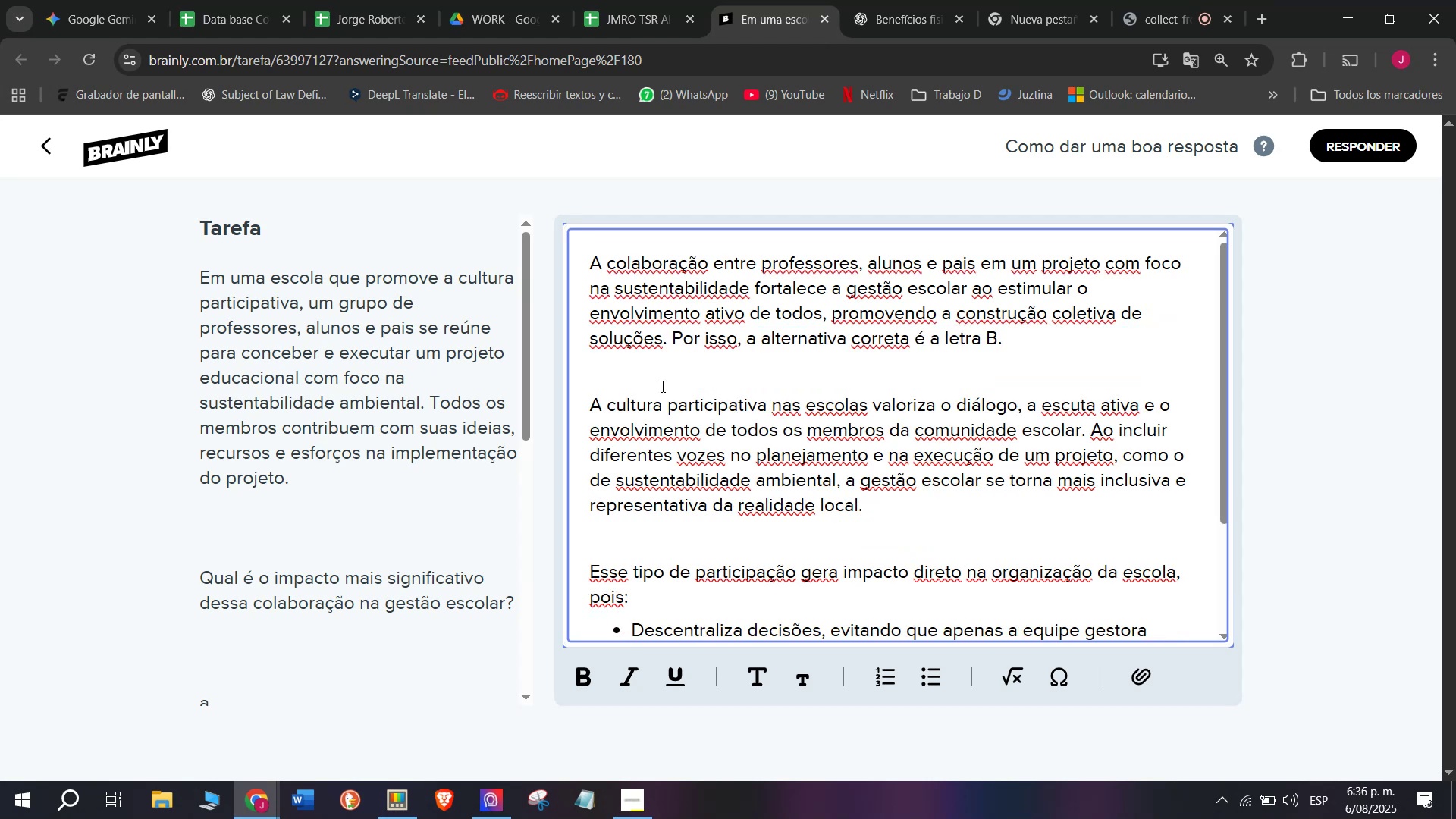 
scroll: coordinate [736, 406], scroll_direction: down, amount: 5.0
 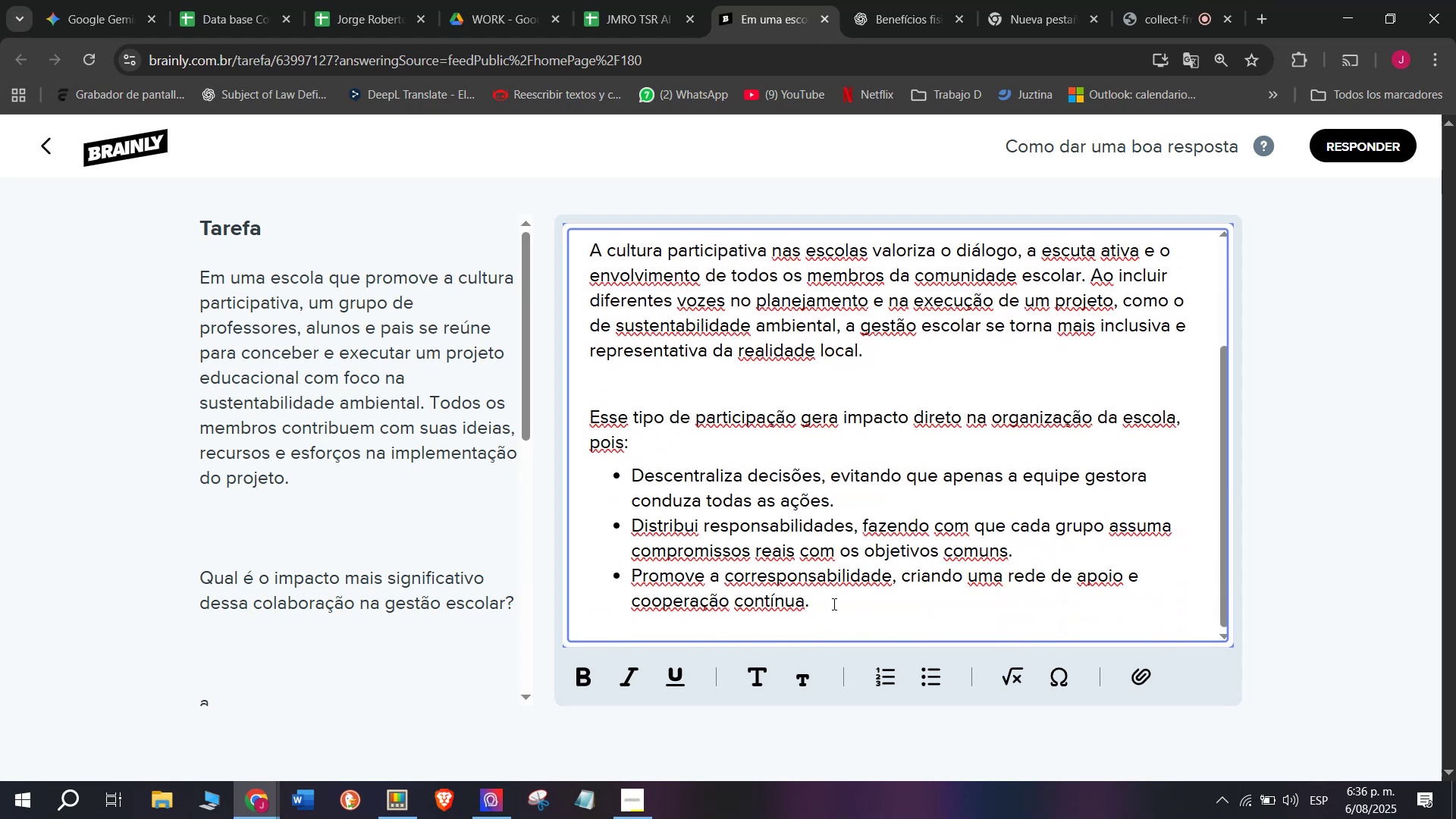 
left_click_drag(start_coordinate=[833, 605], to_coordinate=[397, 78])
 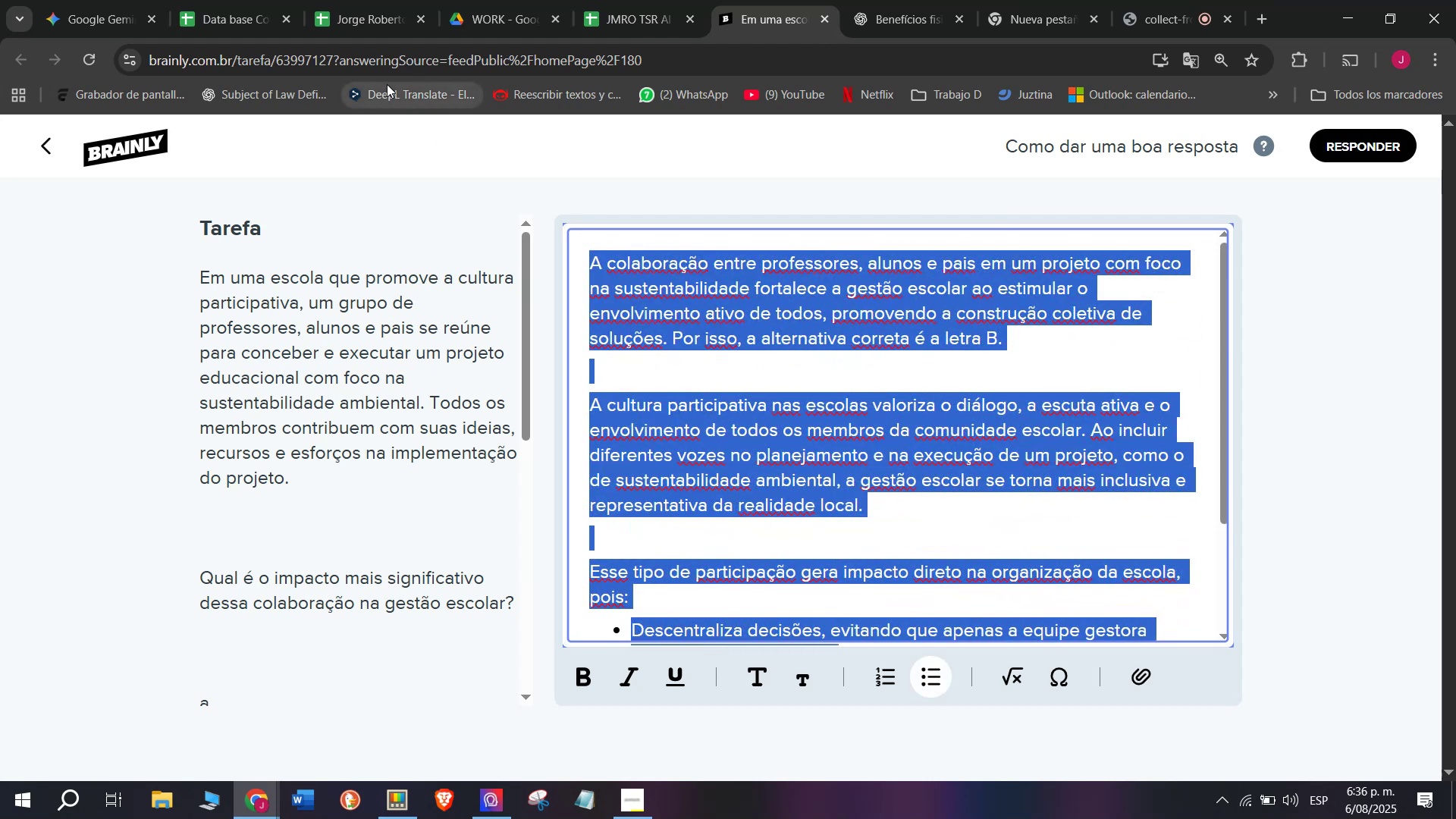 
key(Control+ControlLeft)
 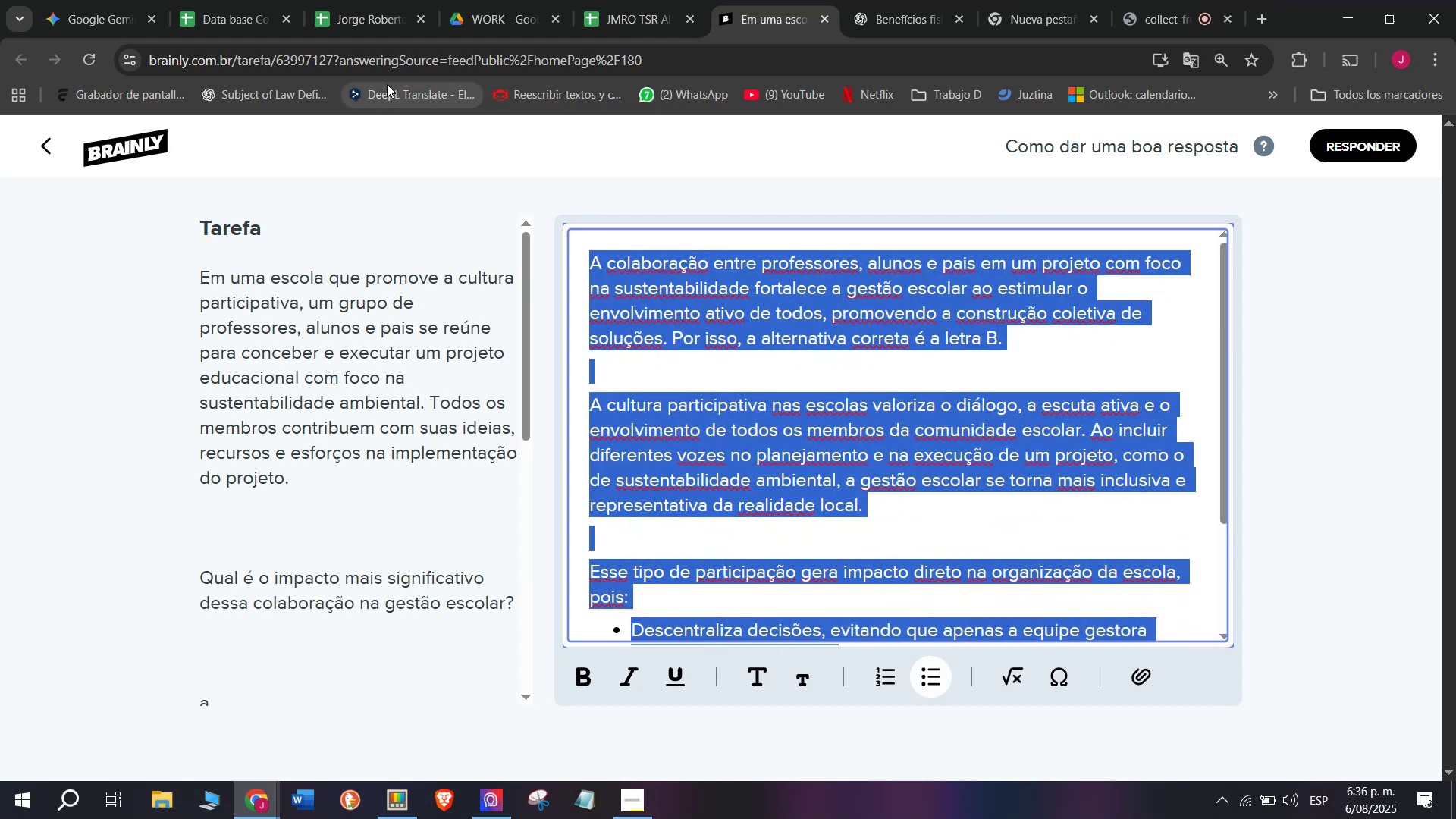 
key(Break)
 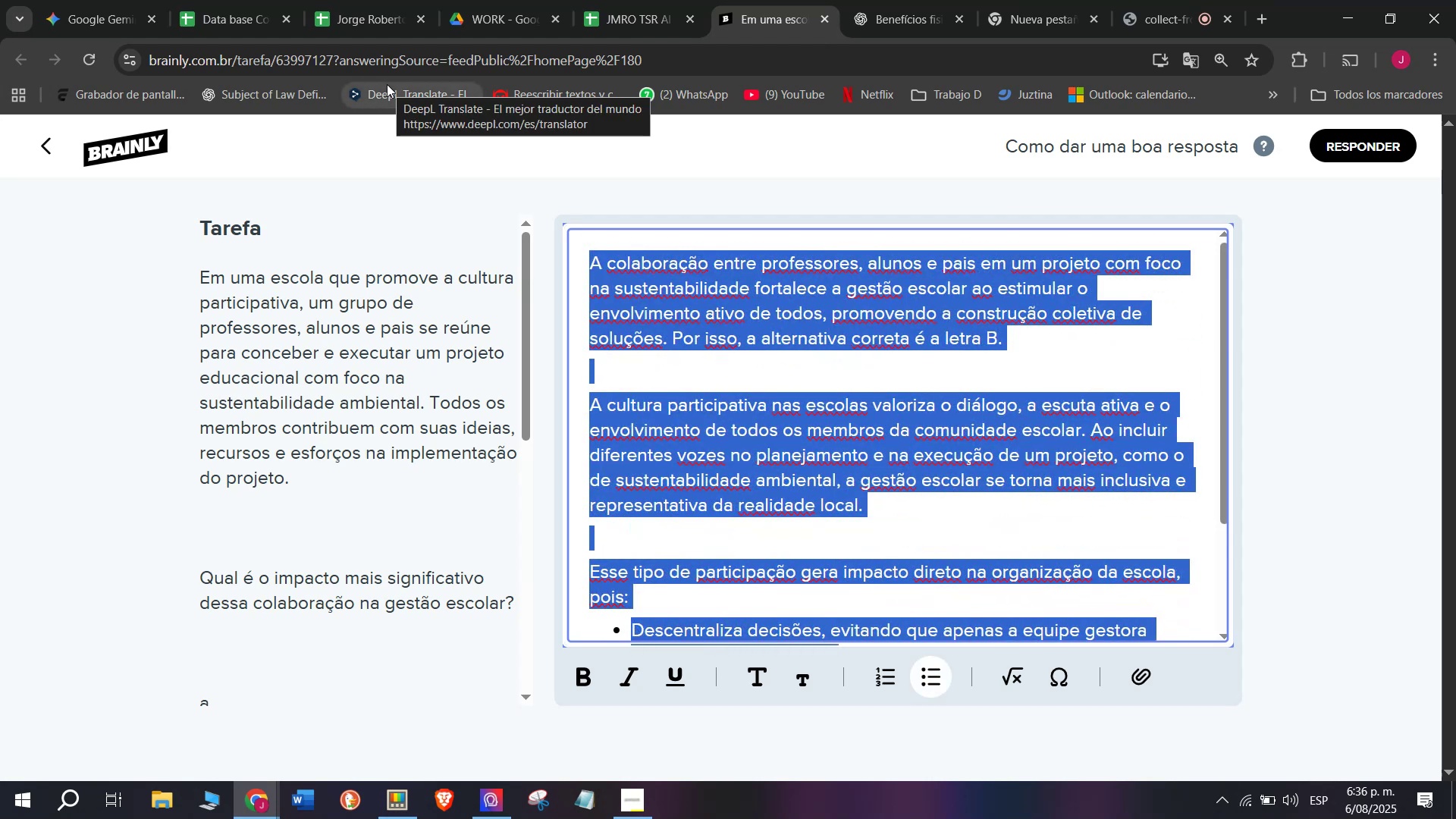 
key(Control+C)
 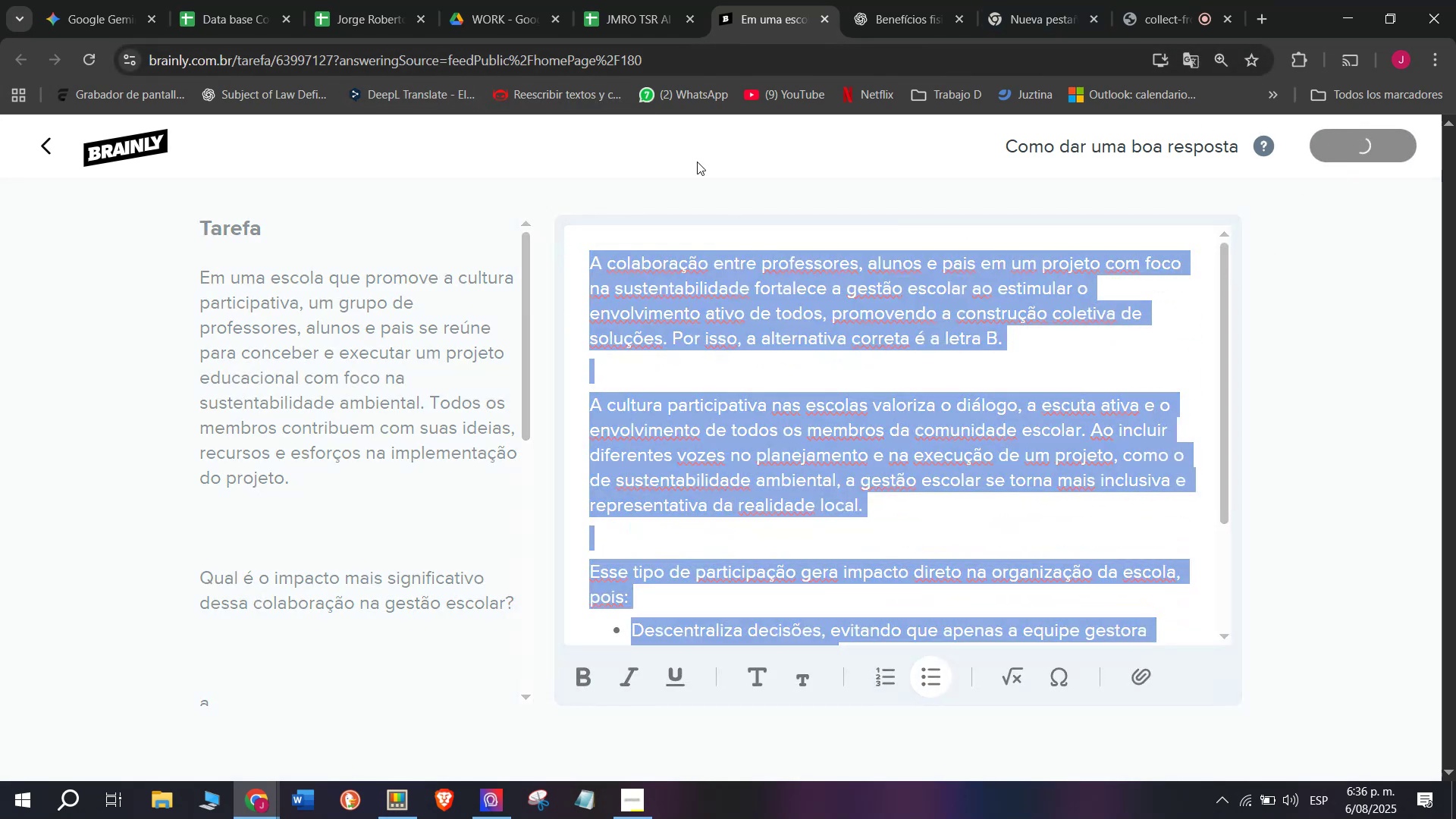 
left_click([632, 0])
 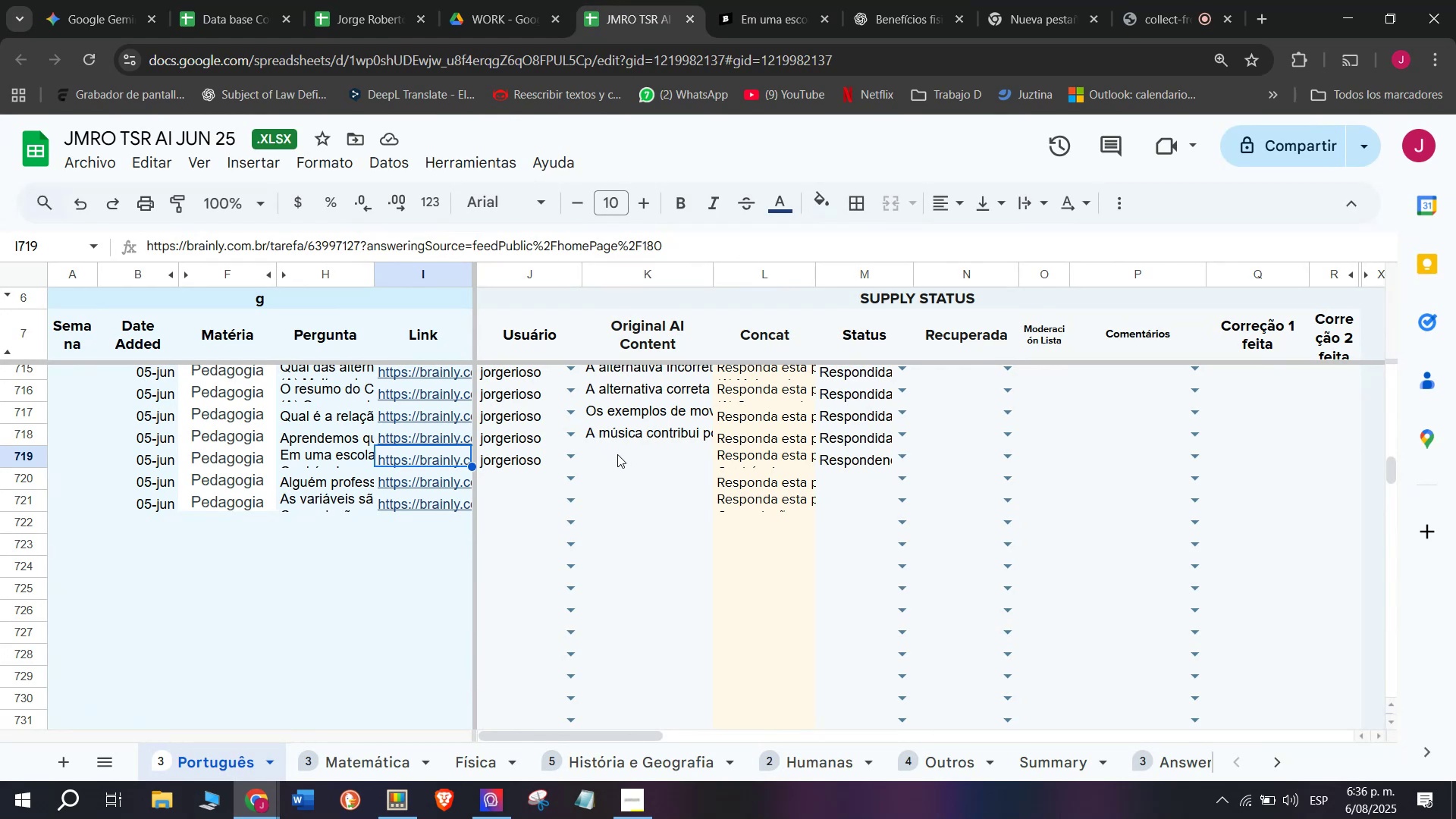 
double_click([617, 454])
 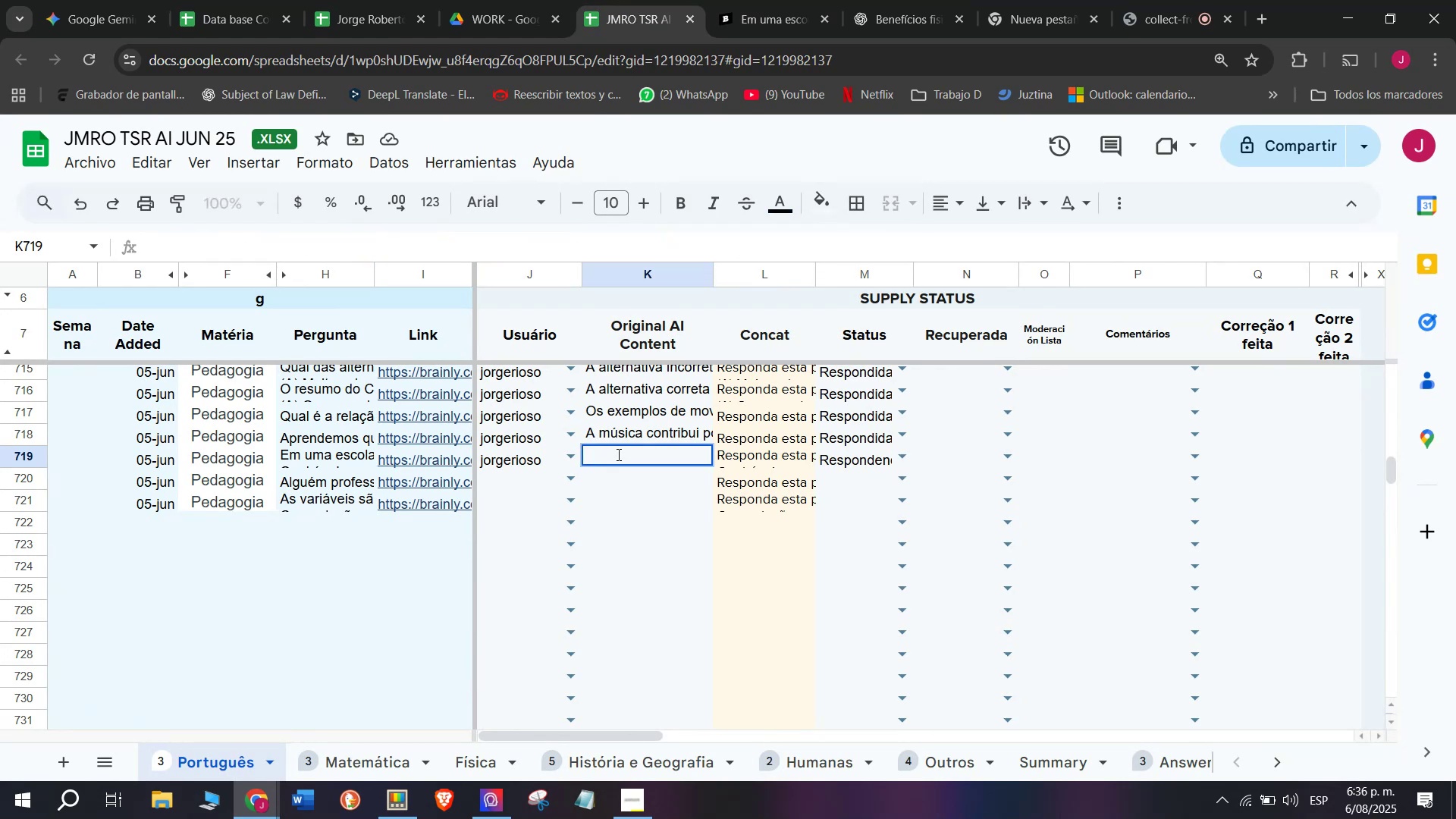 
key(Control+ControlLeft)
 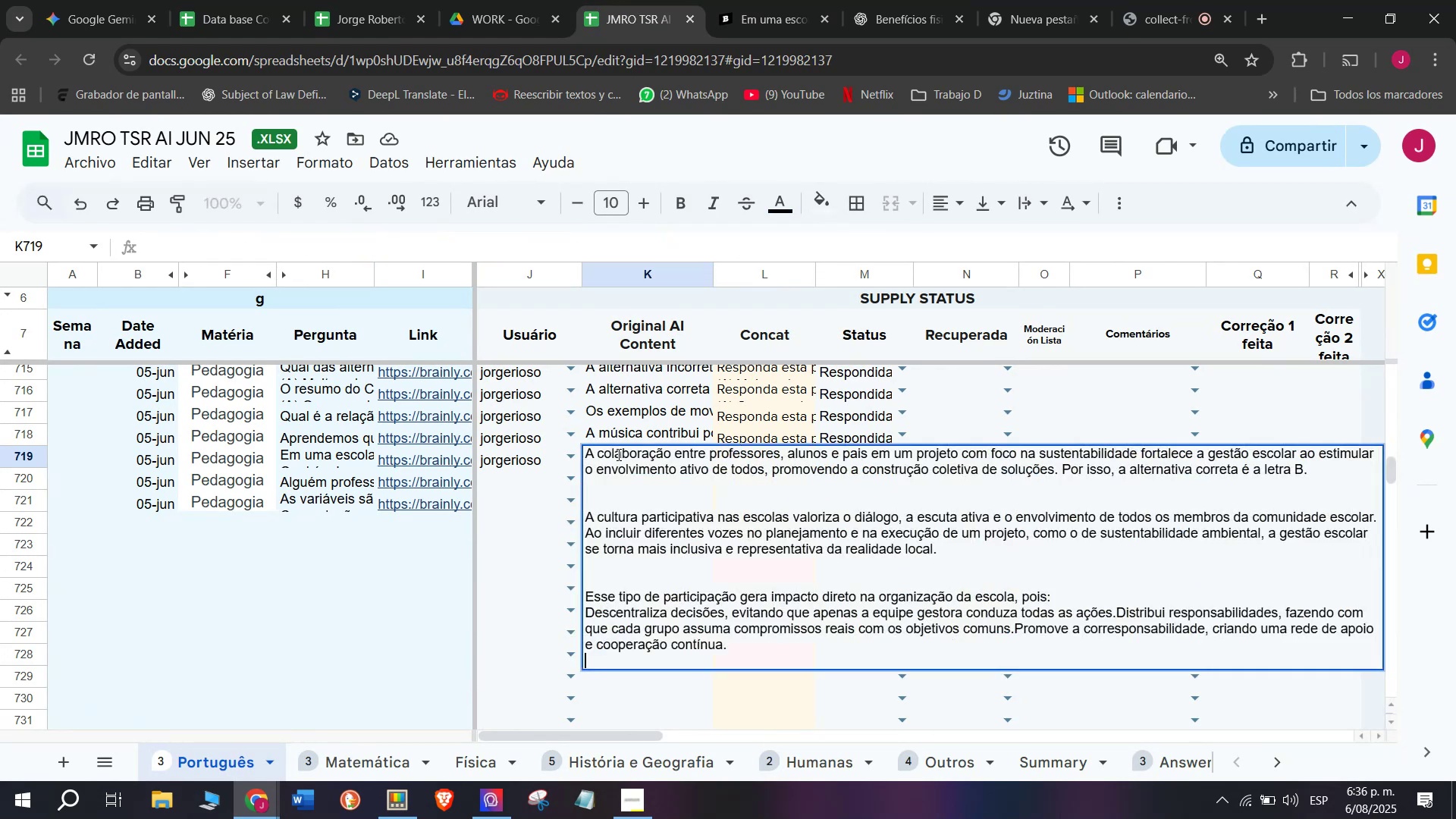 
key(Z)
 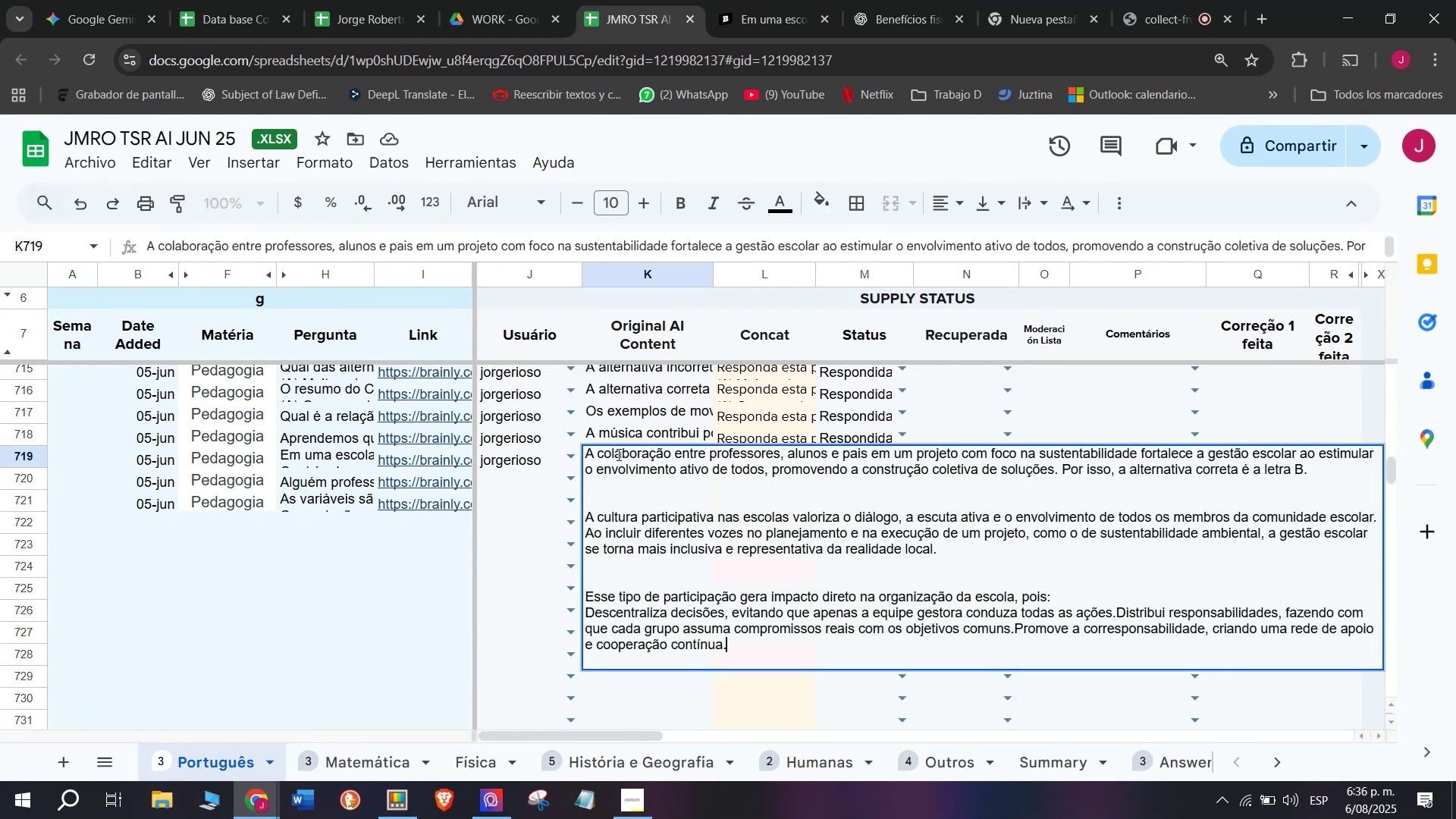 
key(Control+V)
 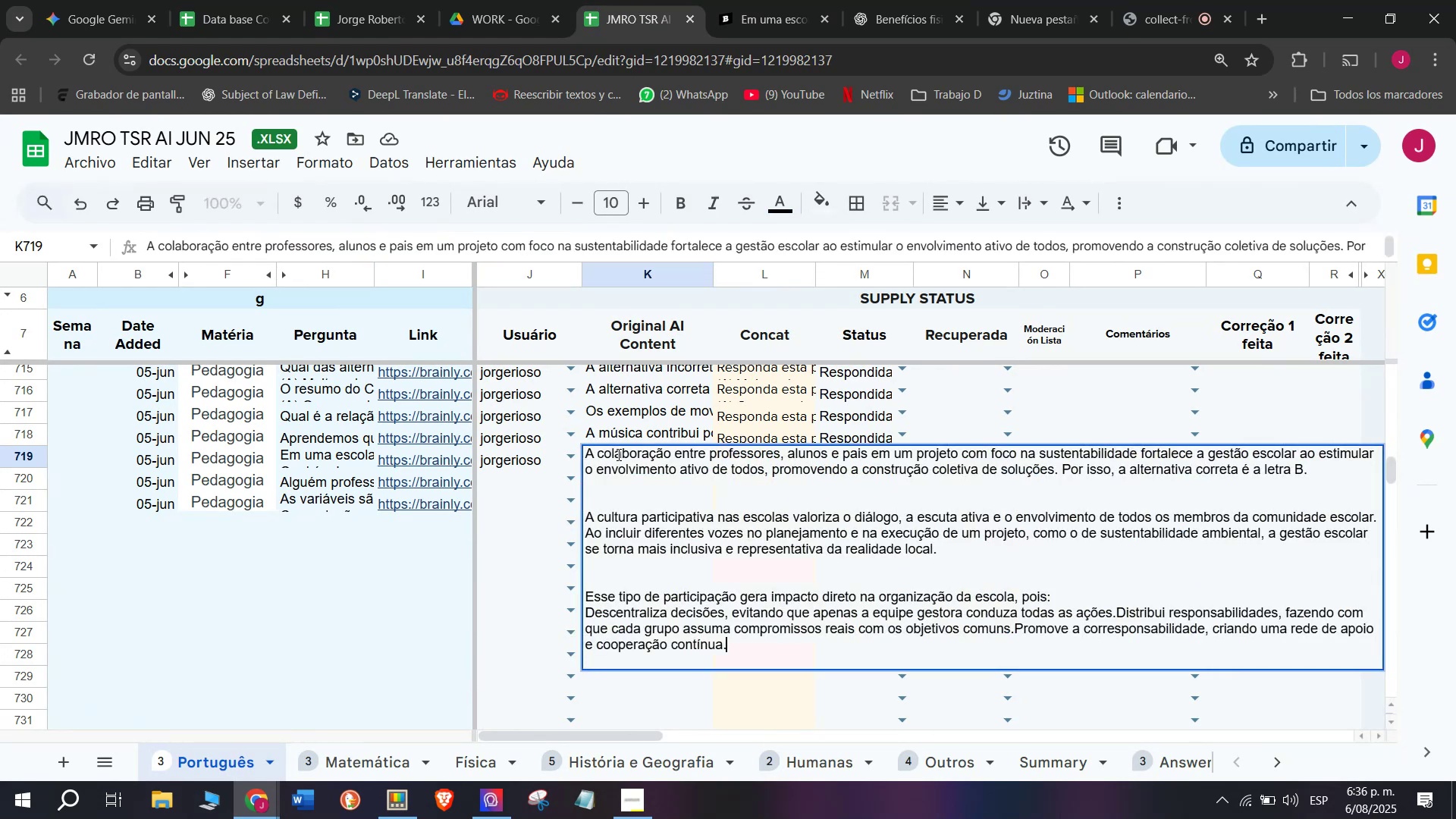 
key(Enter)
 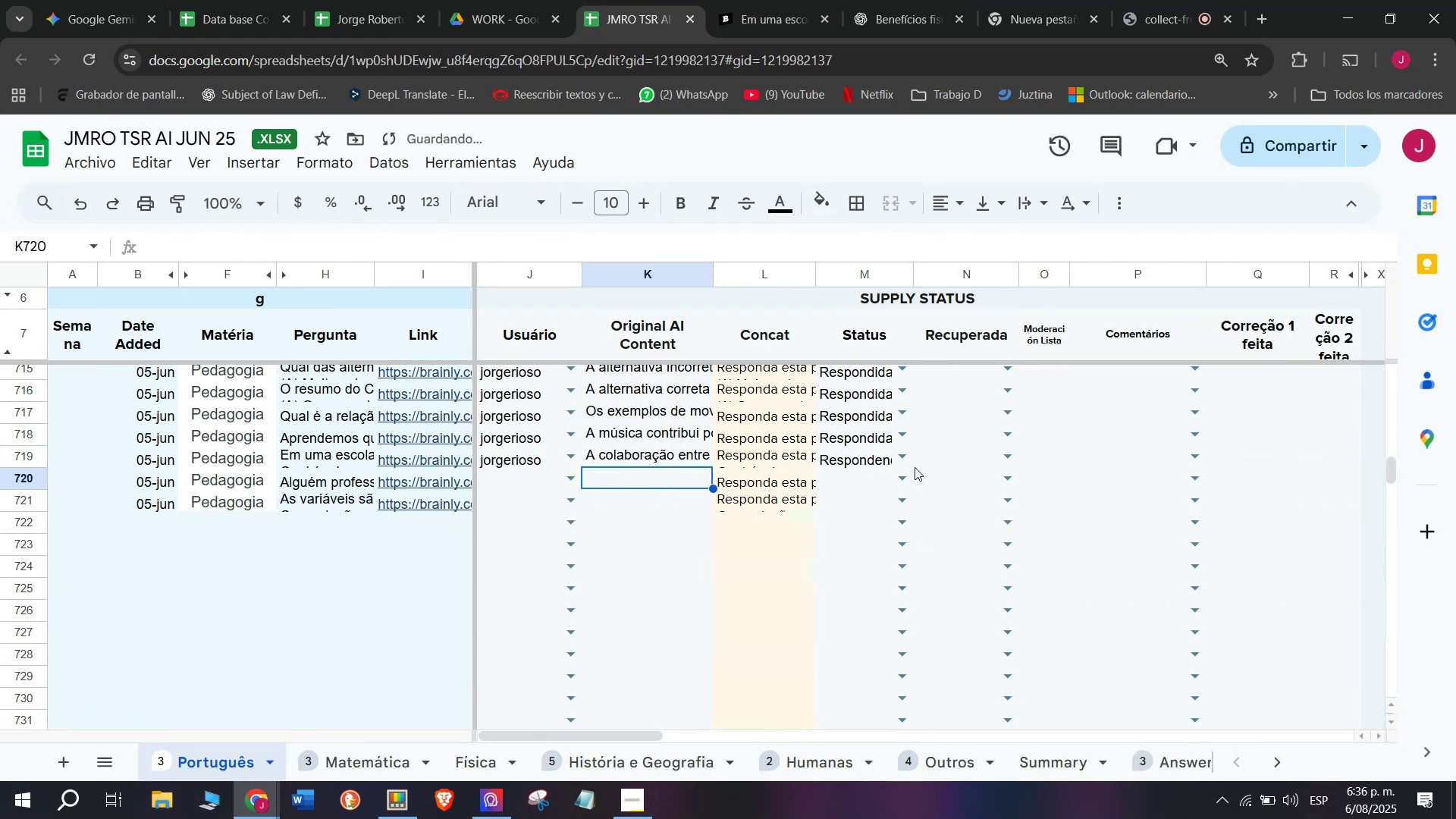 
left_click([899, 462])
 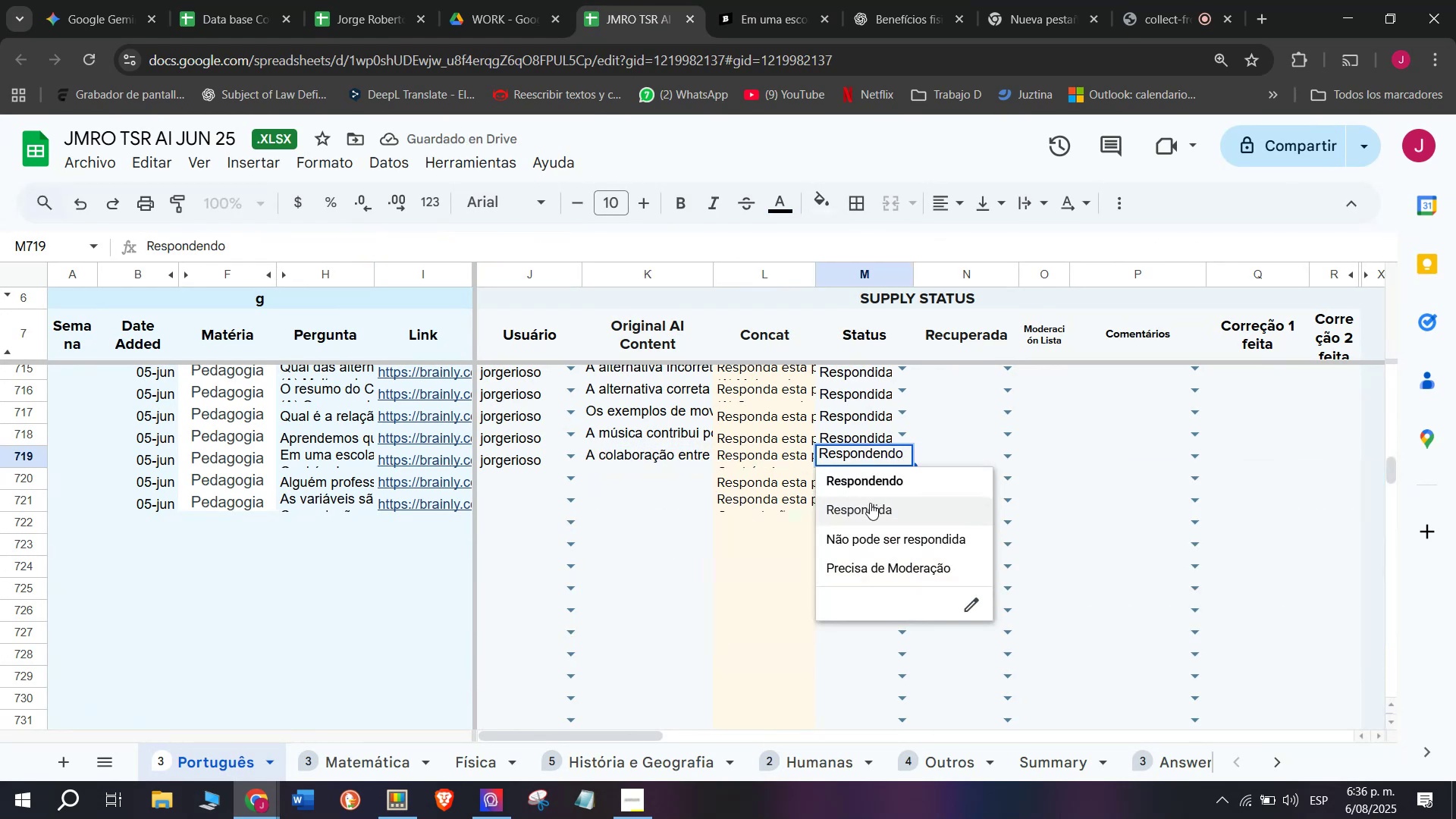 
left_click([870, 503])
 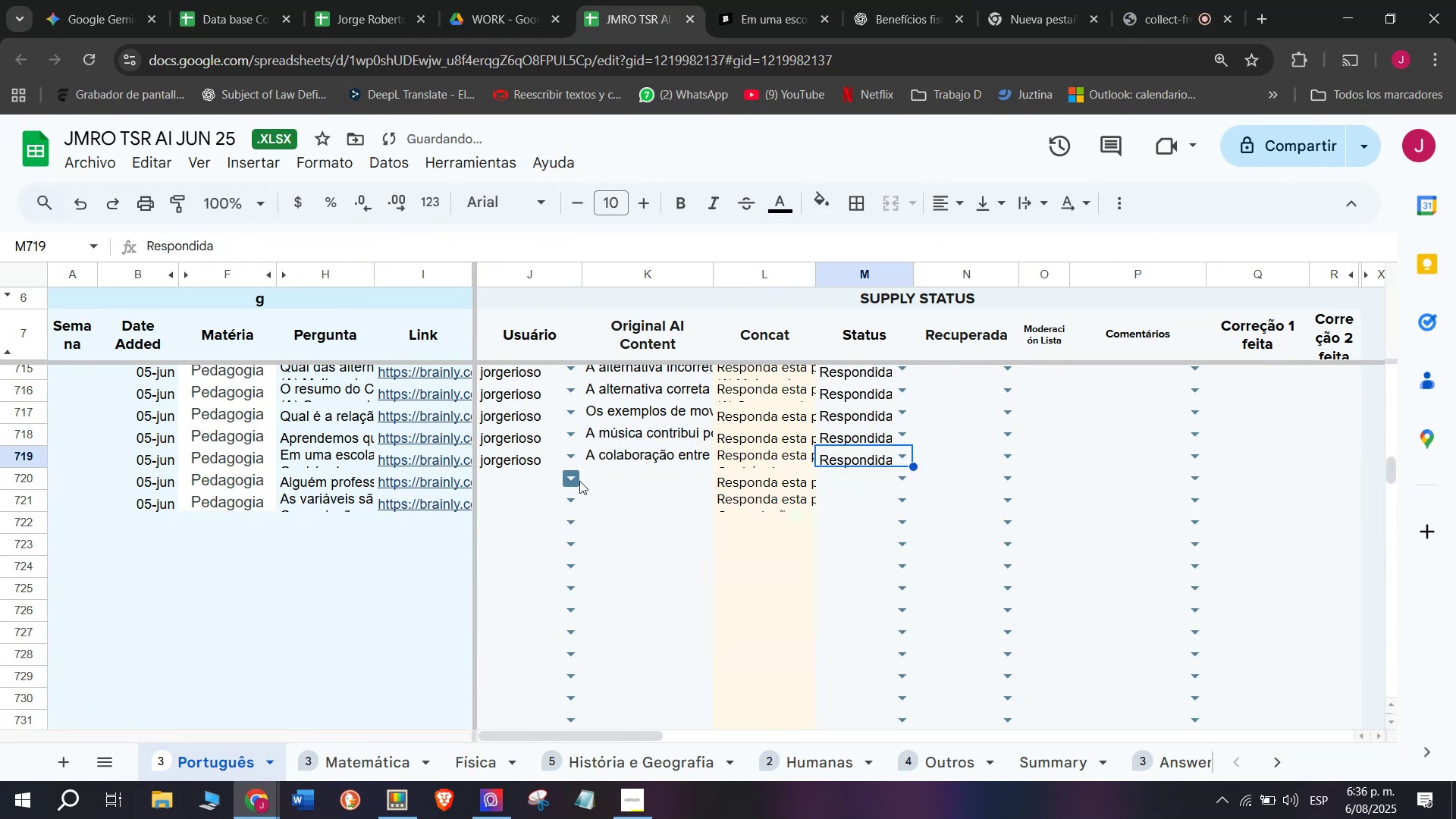 
left_click([532, 491])
 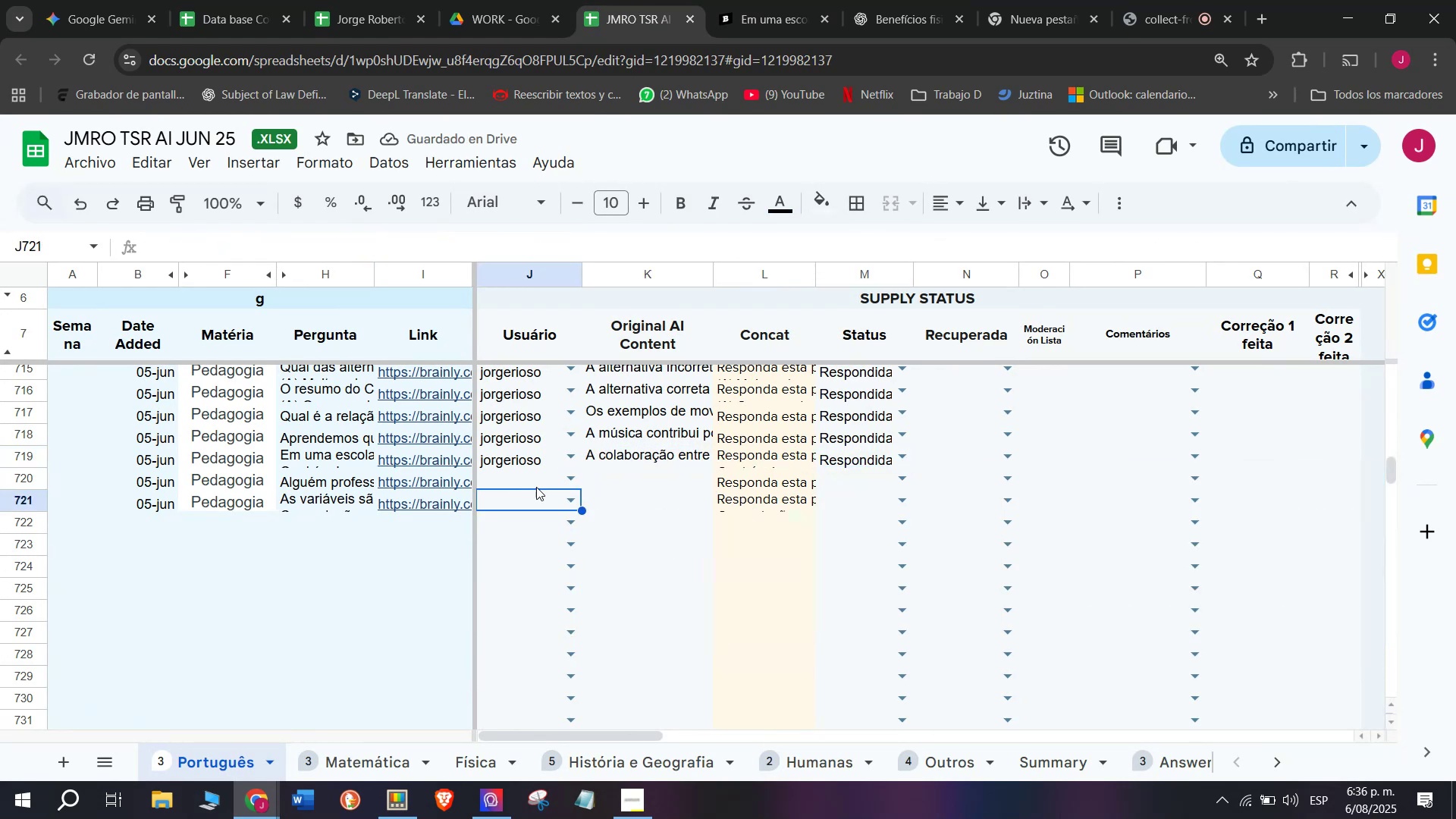 
left_click([541, 486])
 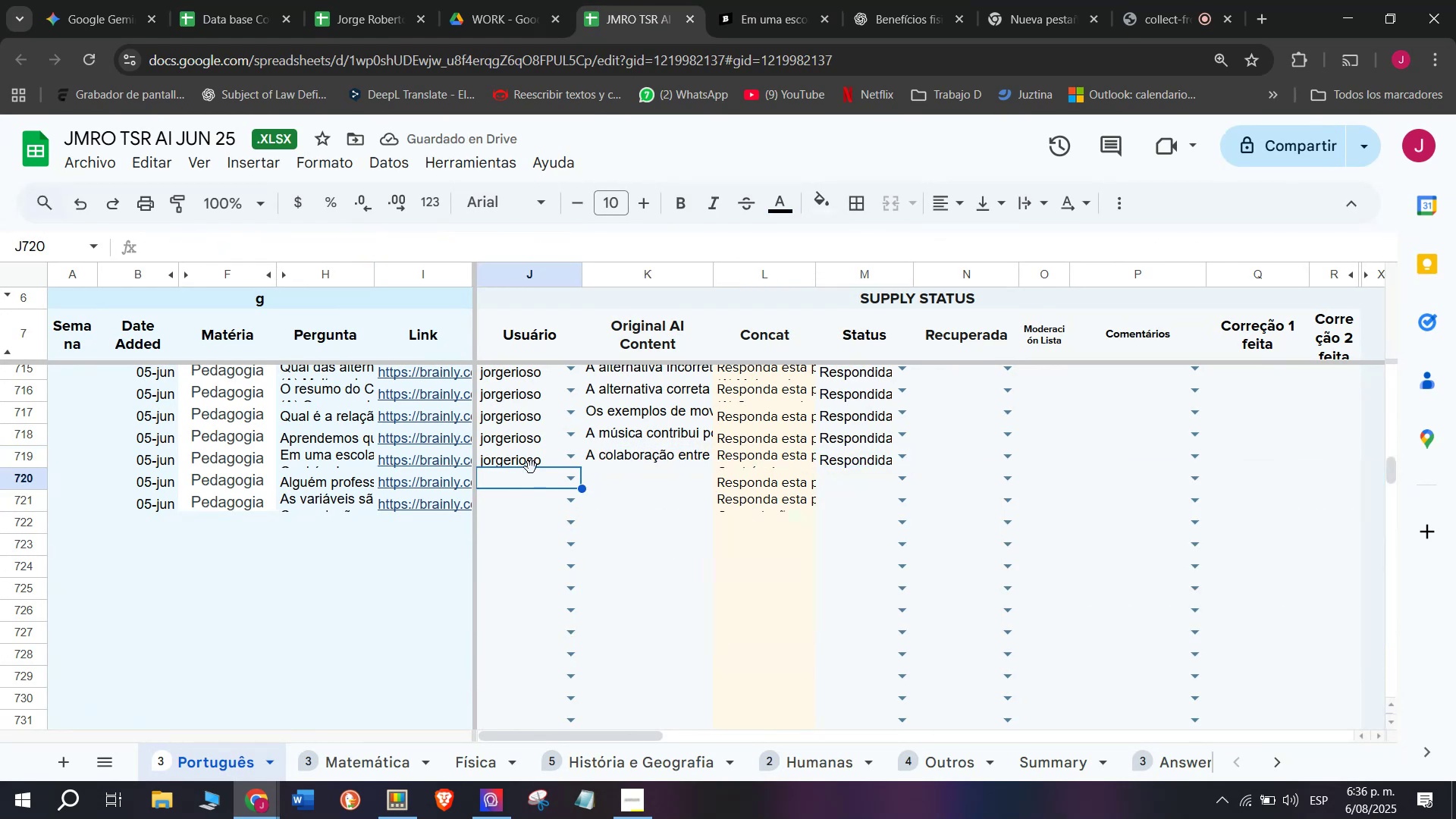 
key(J)
 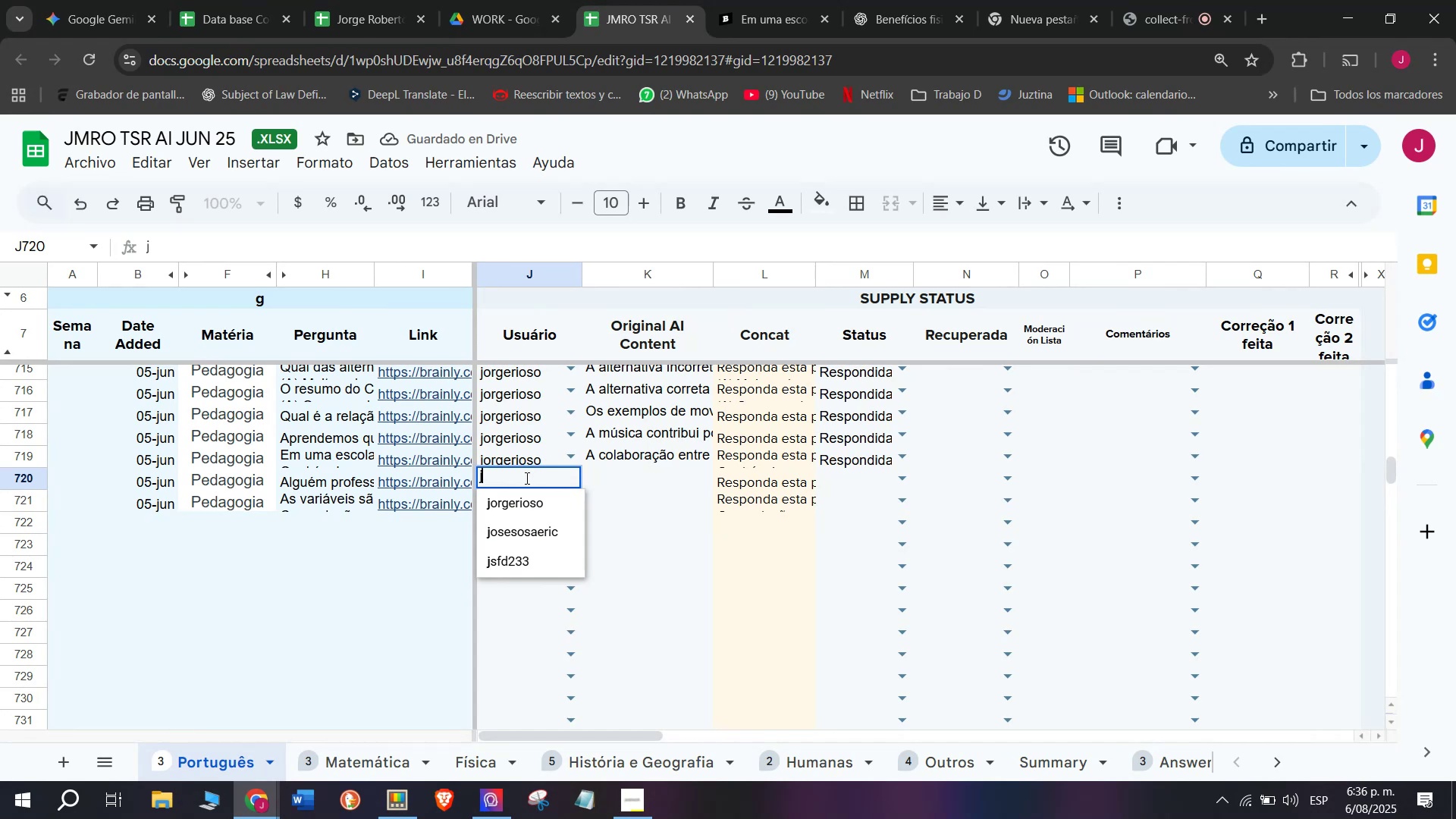 
left_click([517, 500])
 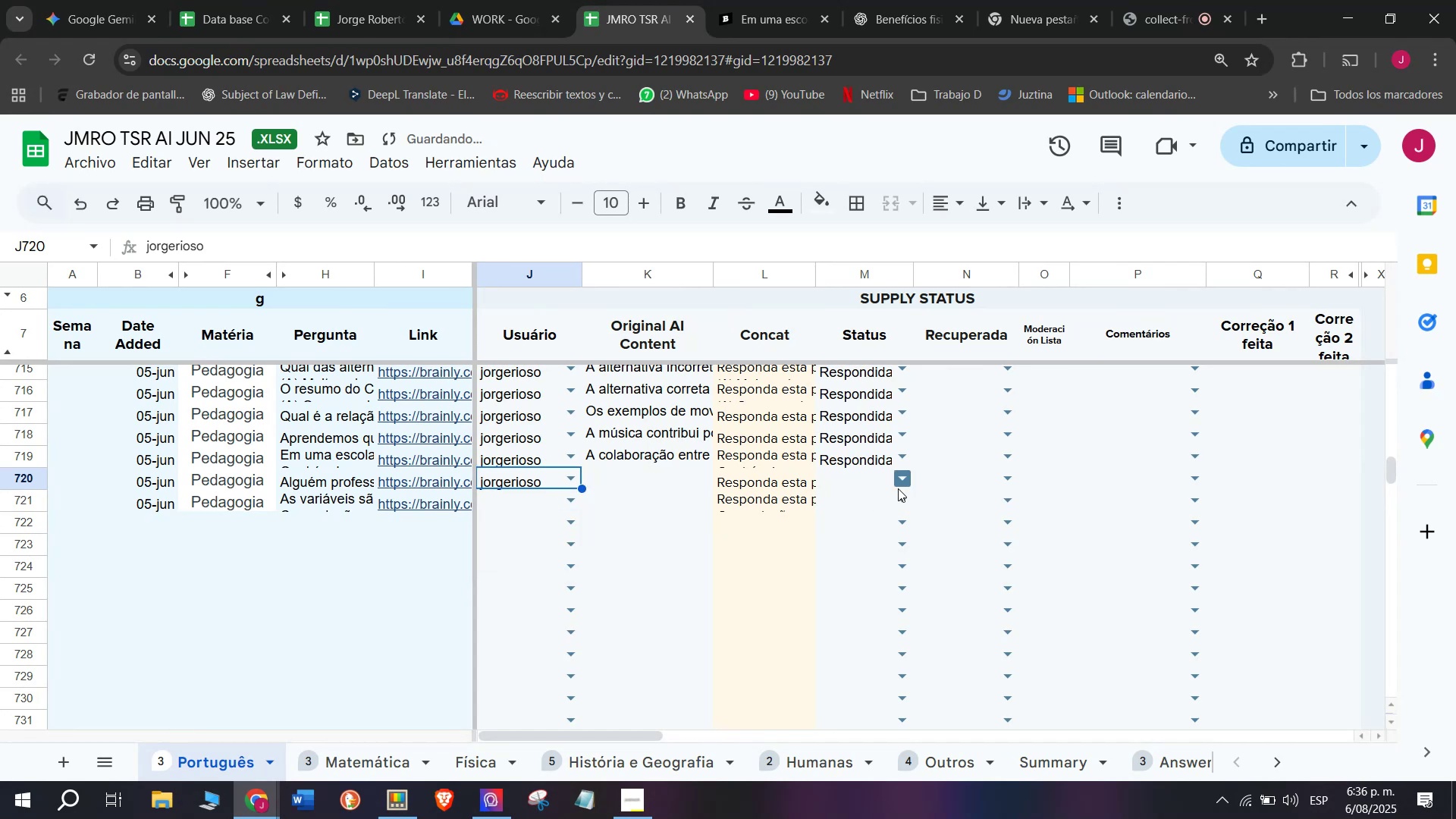 
left_click([906, 485])
 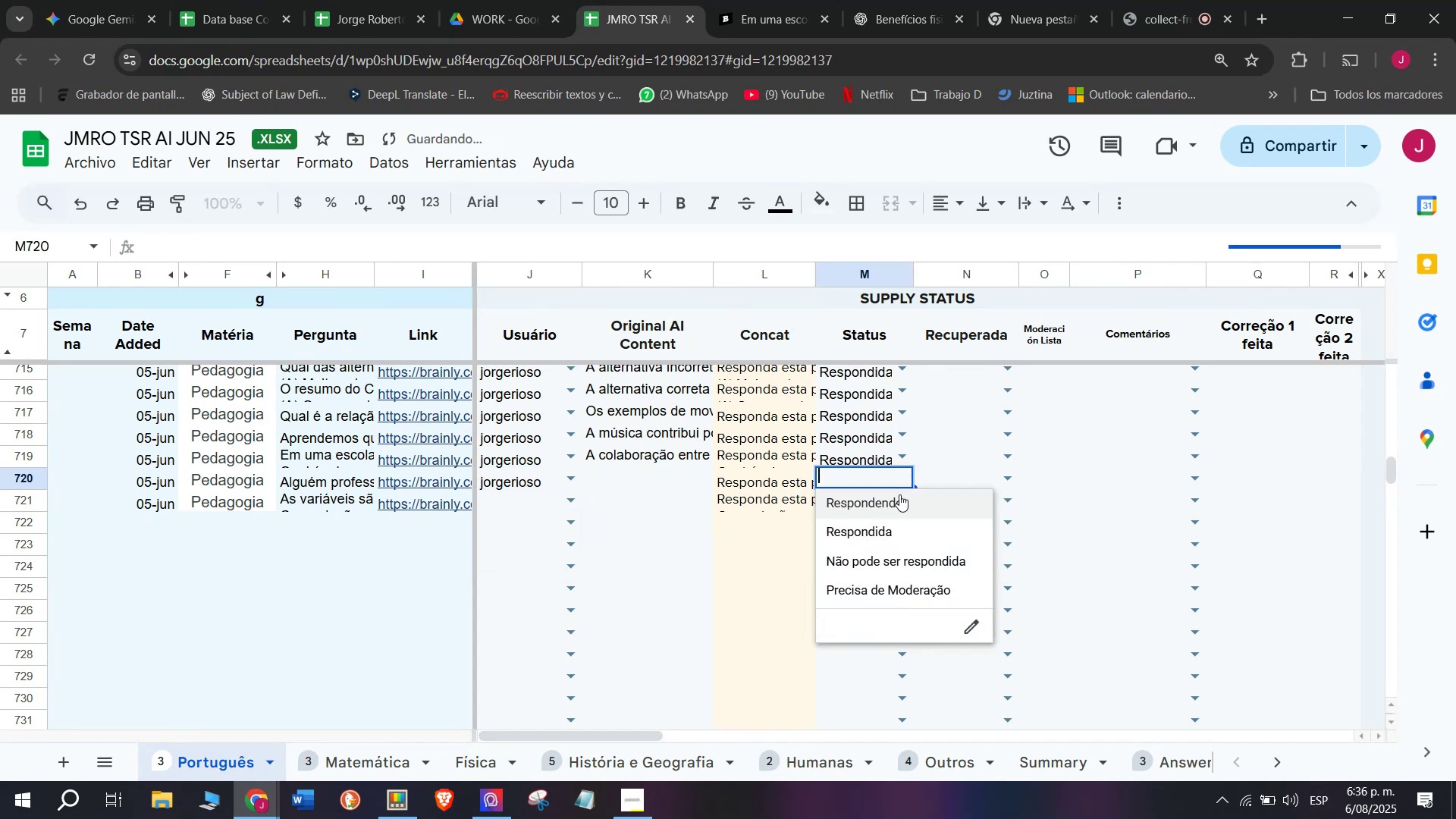 
double_click([899, 494])
 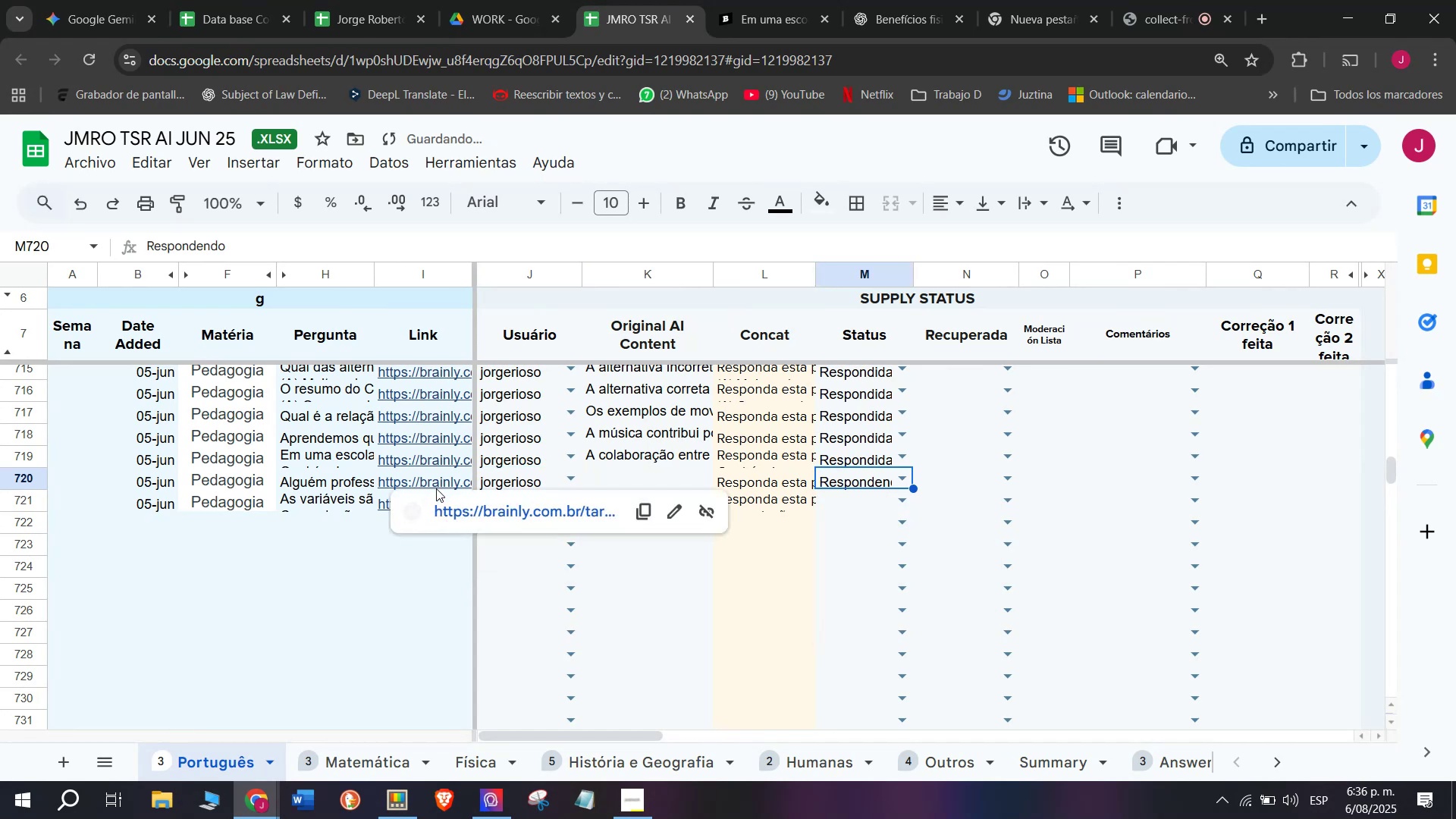 
left_click([435, 478])
 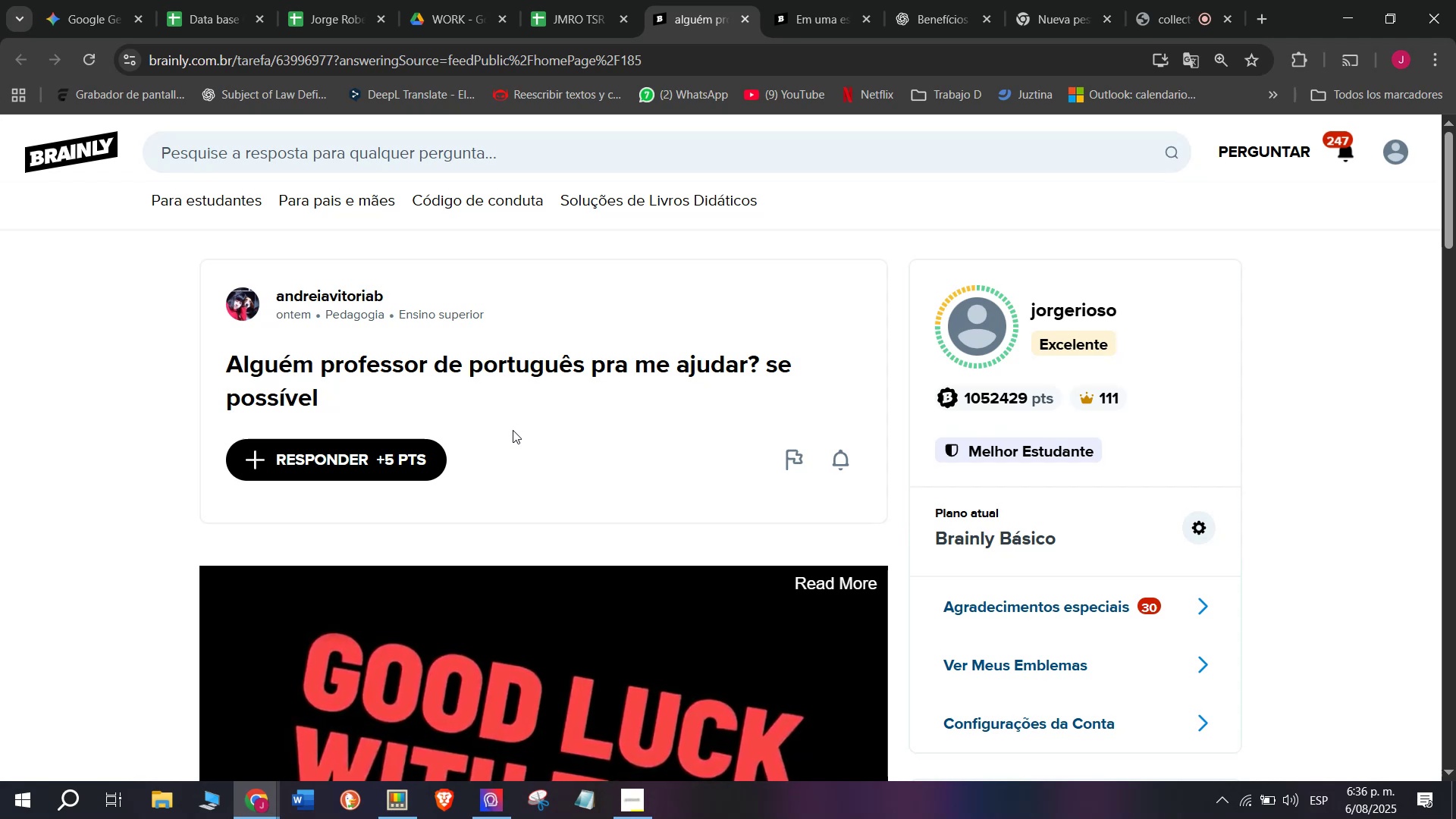 
wait(22.11)
 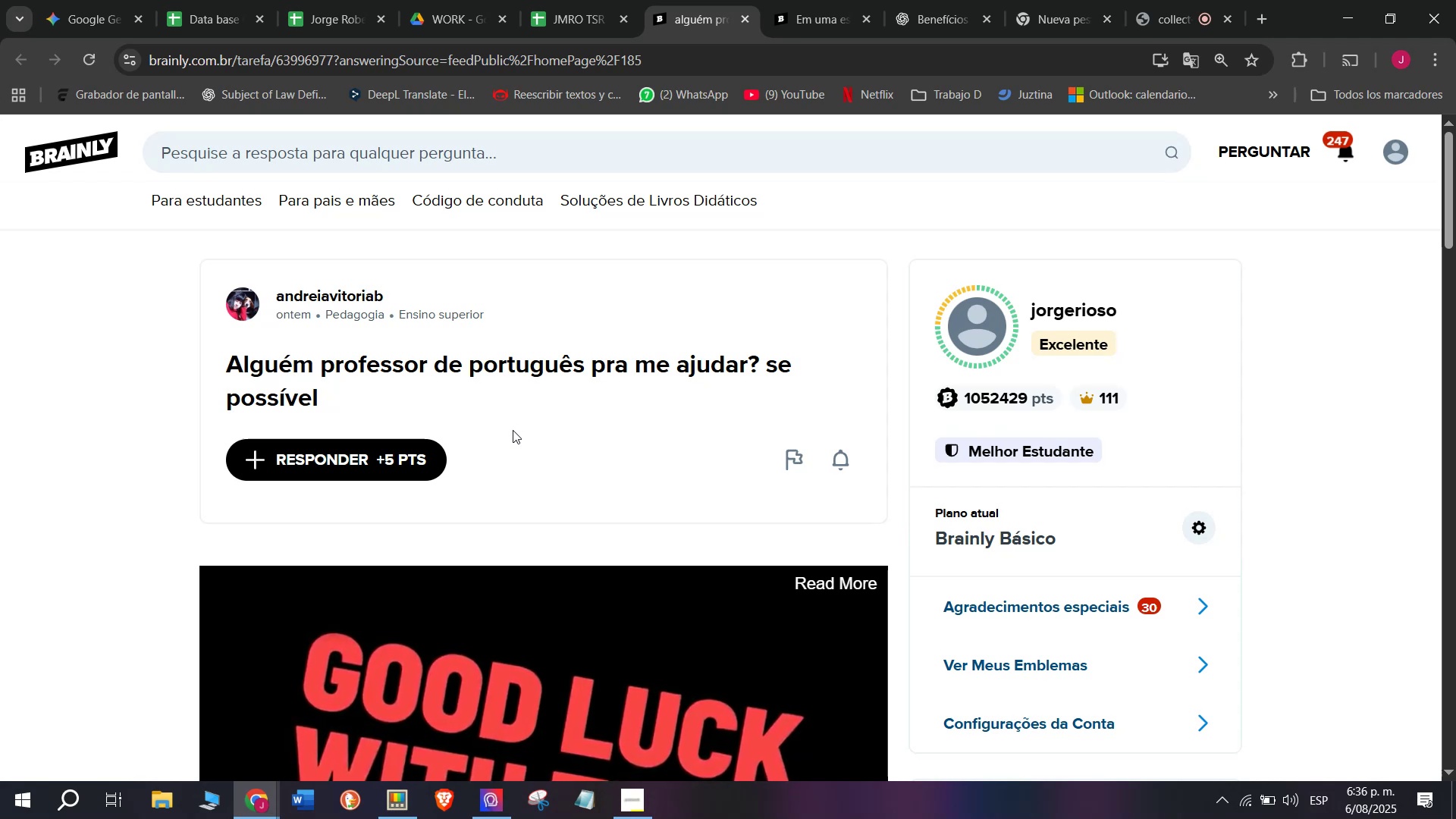 
left_click_drag(start_coordinate=[333, 399], to_coordinate=[199, 371])
 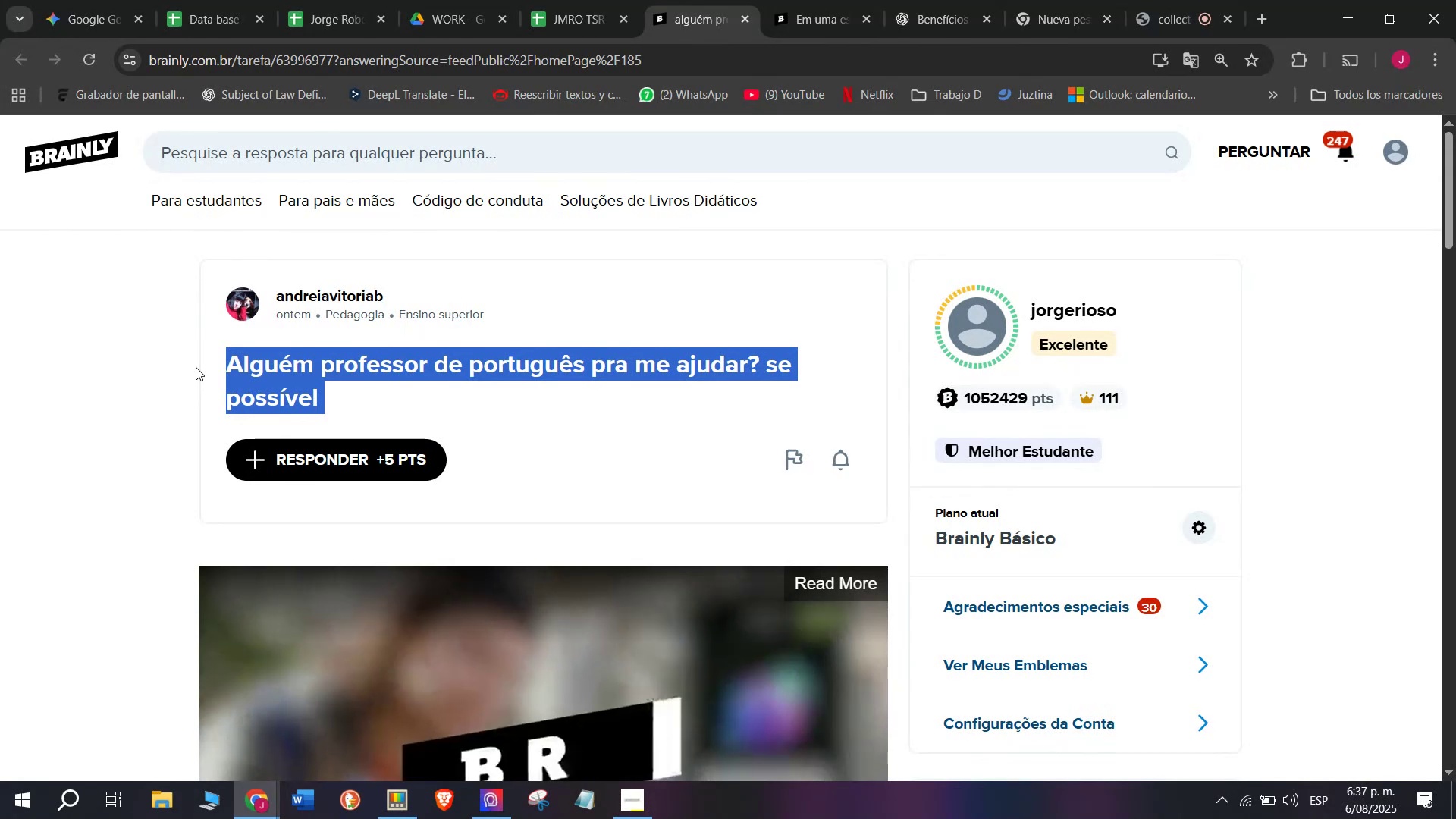 
wait(5.13)
 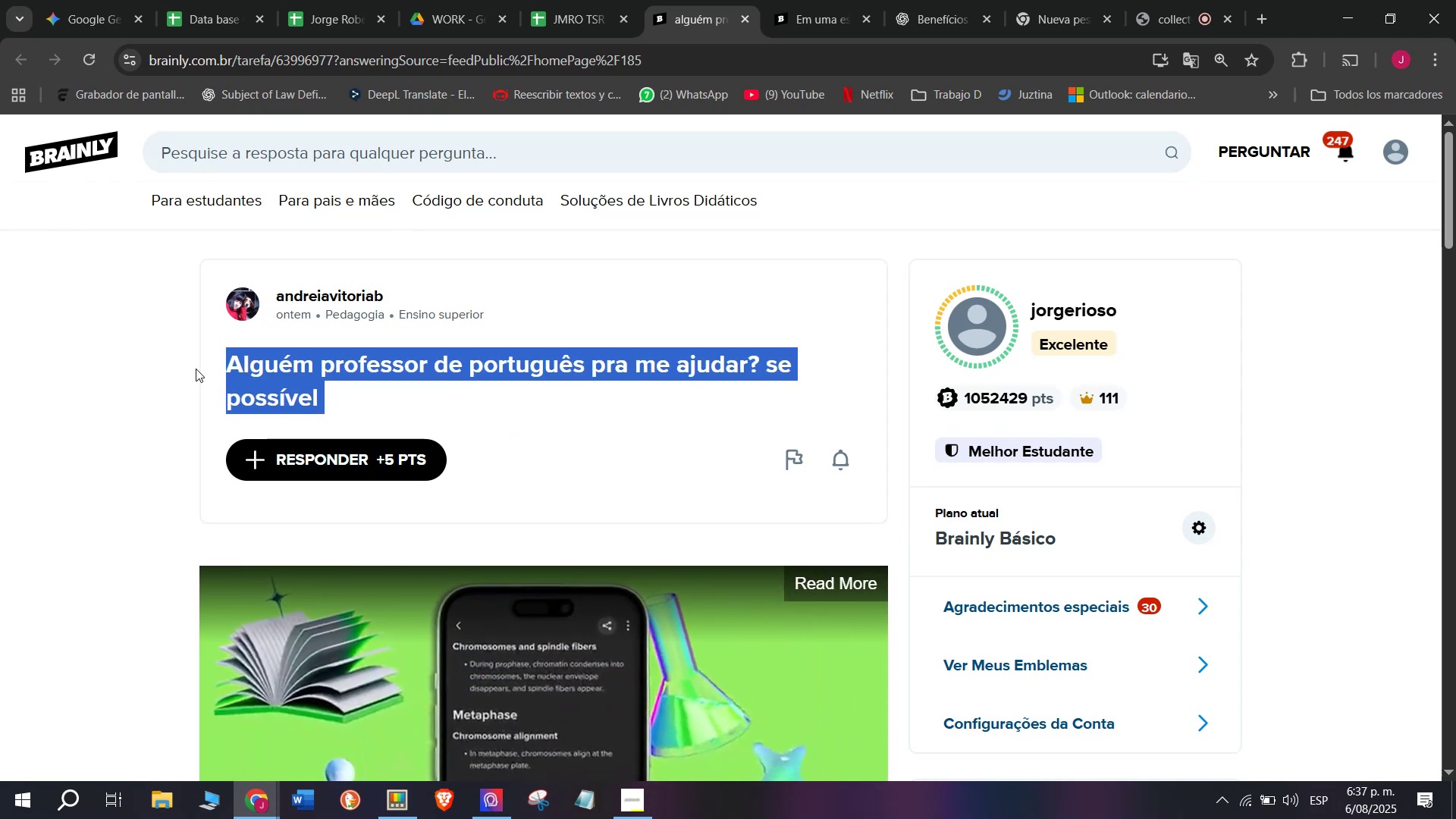 
left_click([667, 0])
 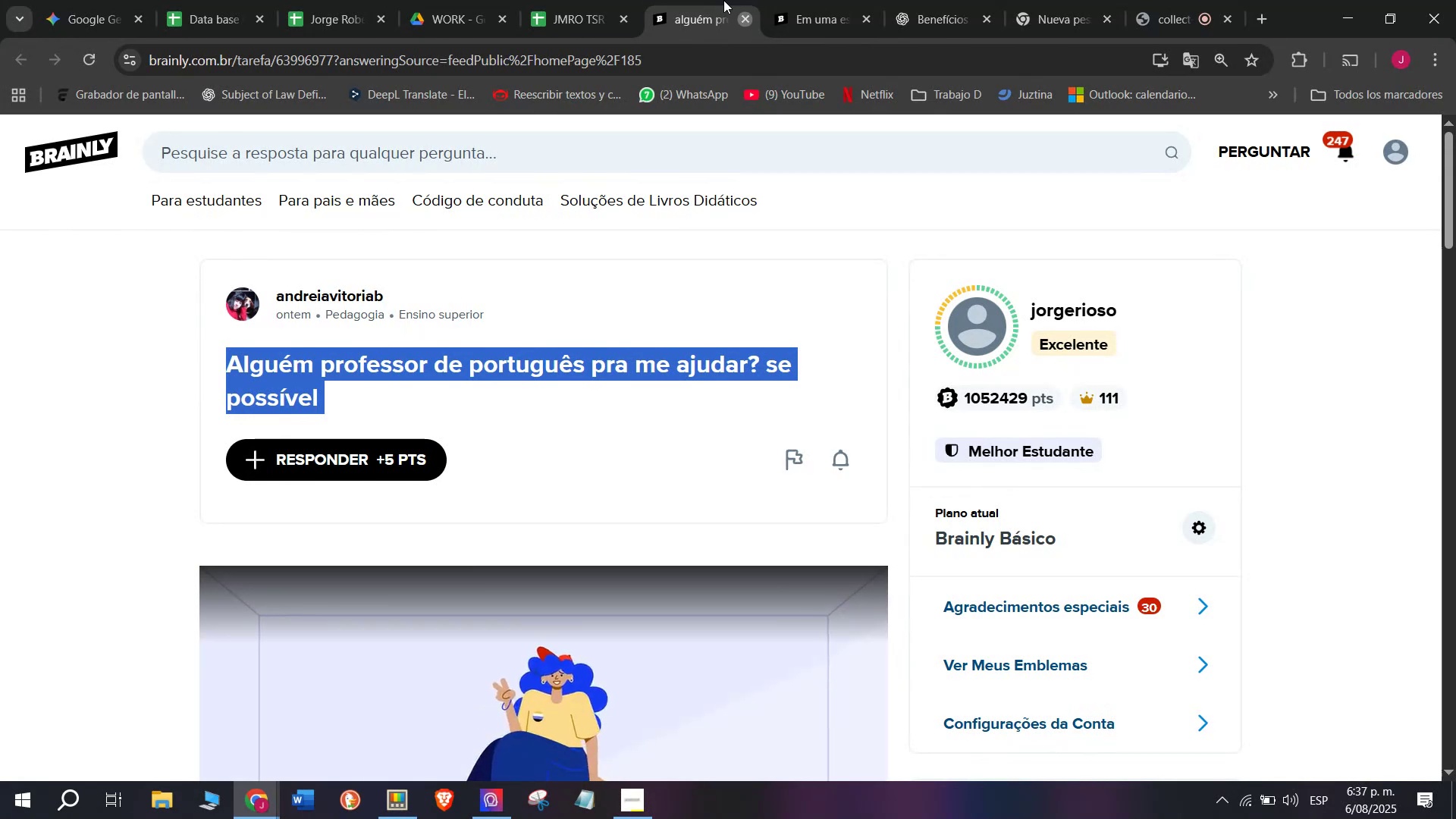 
double_click([612, 0])
 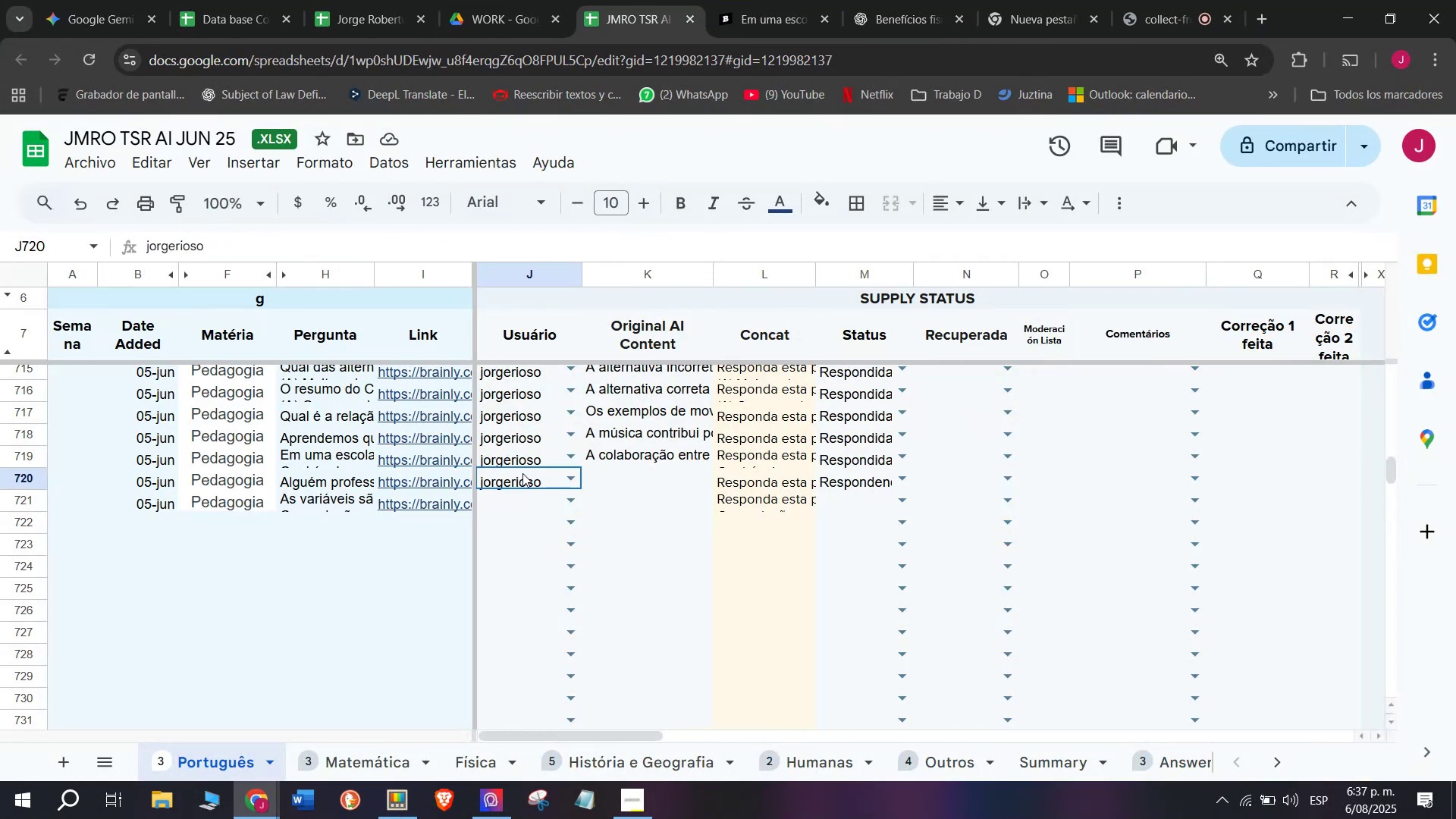 
key(Backspace)
 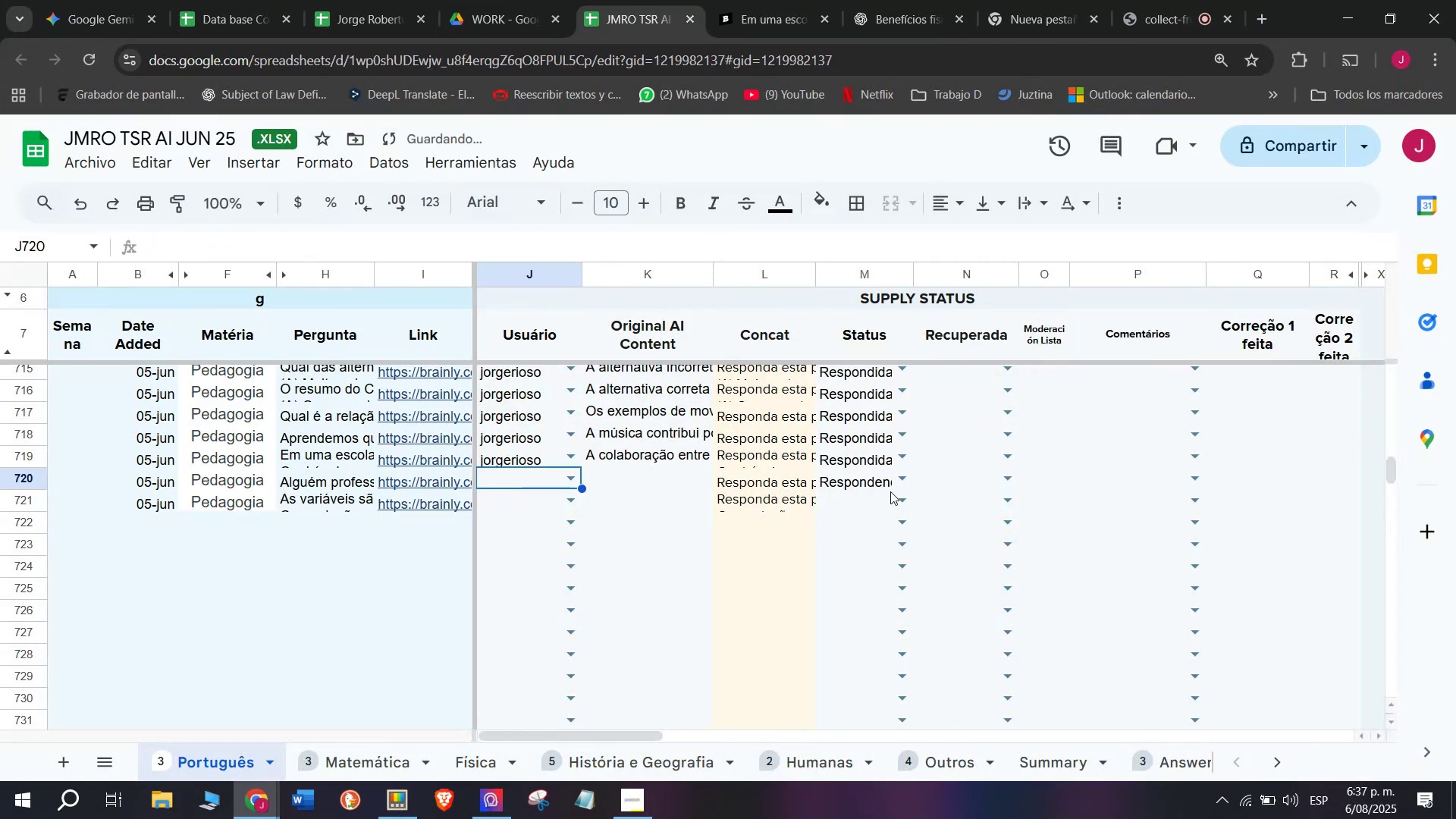 
left_click([898, 478])
 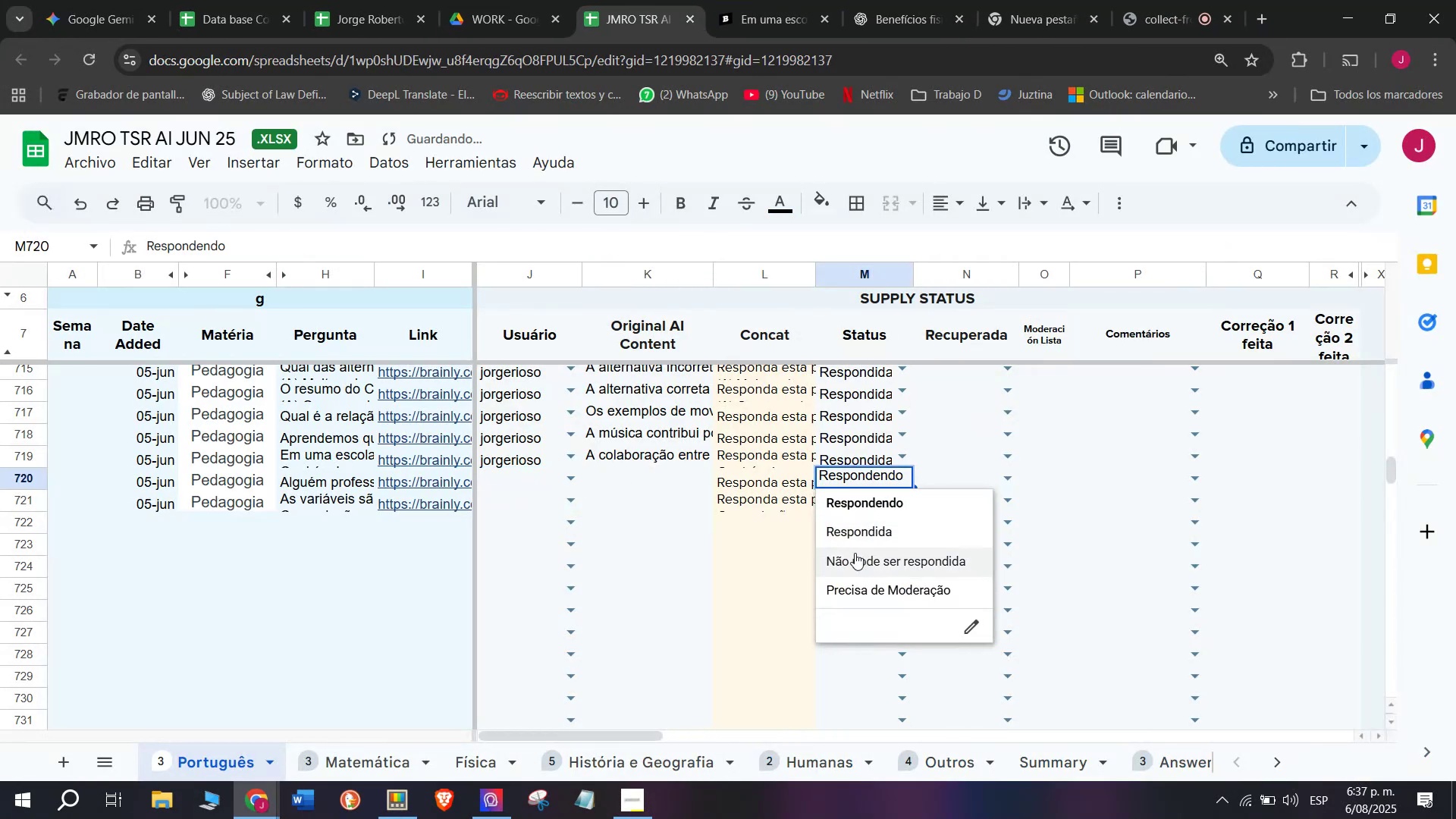 
left_click([855, 555])
 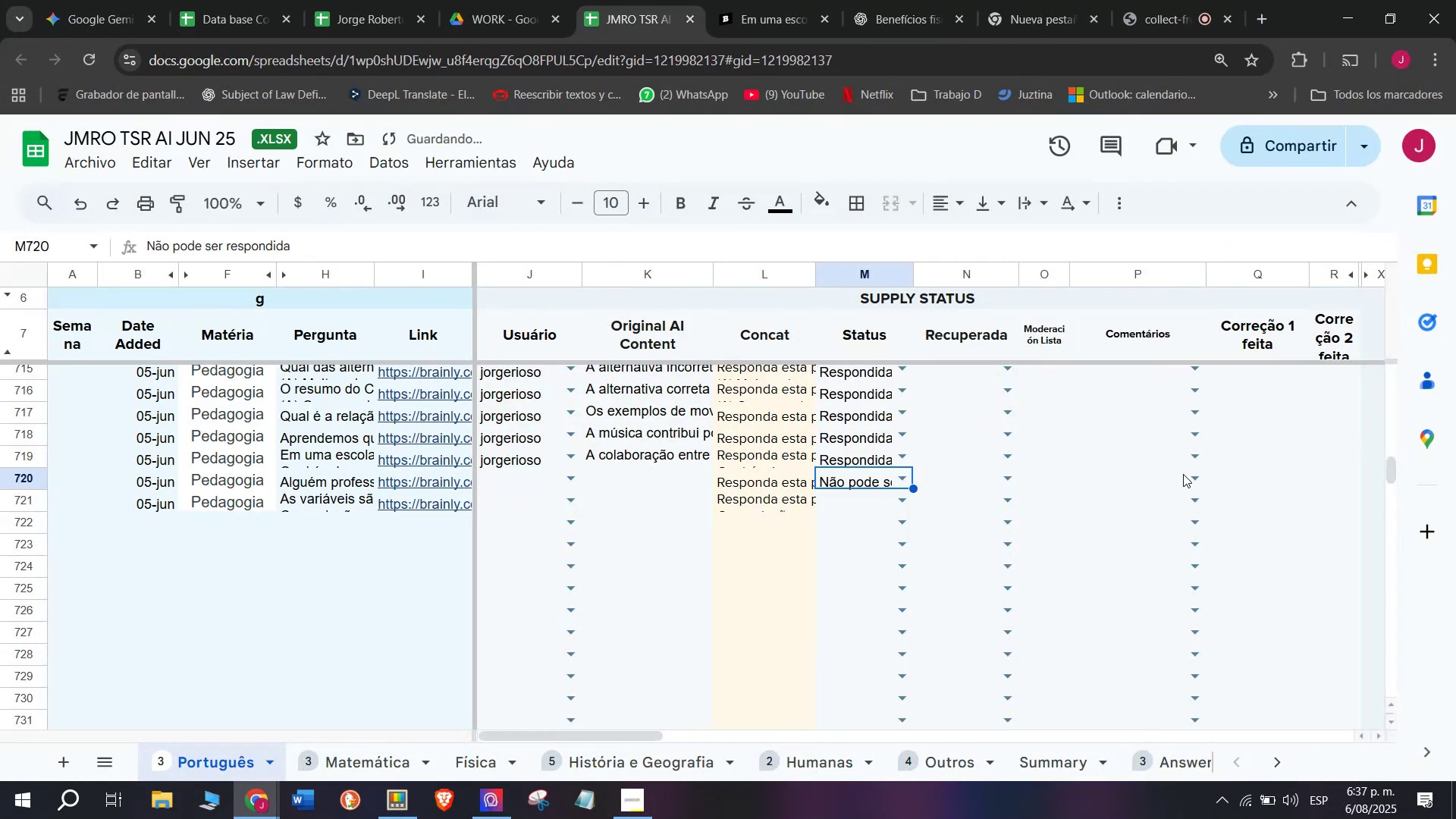 
left_click([1205, 472])
 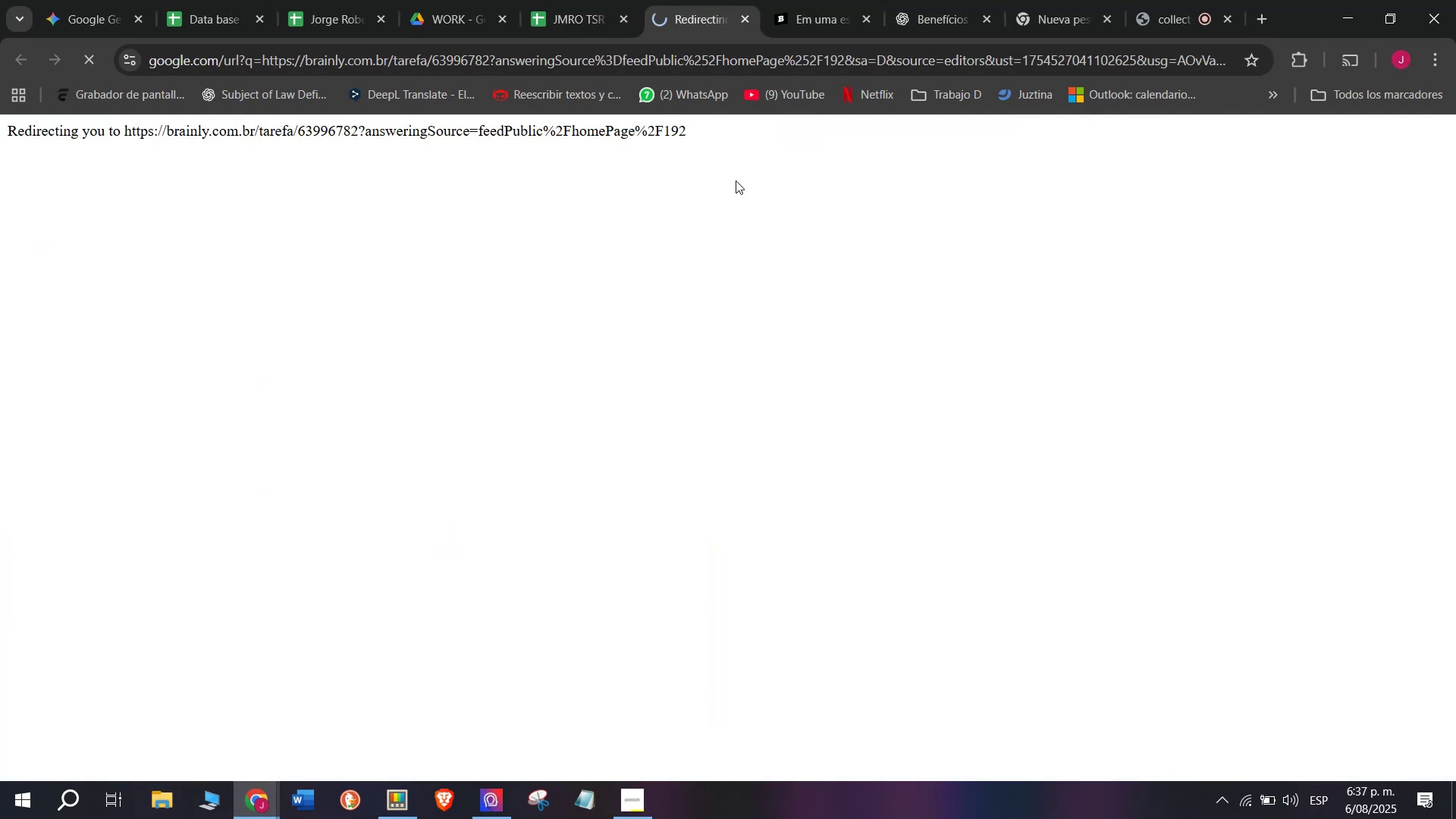 
wait(5.69)
 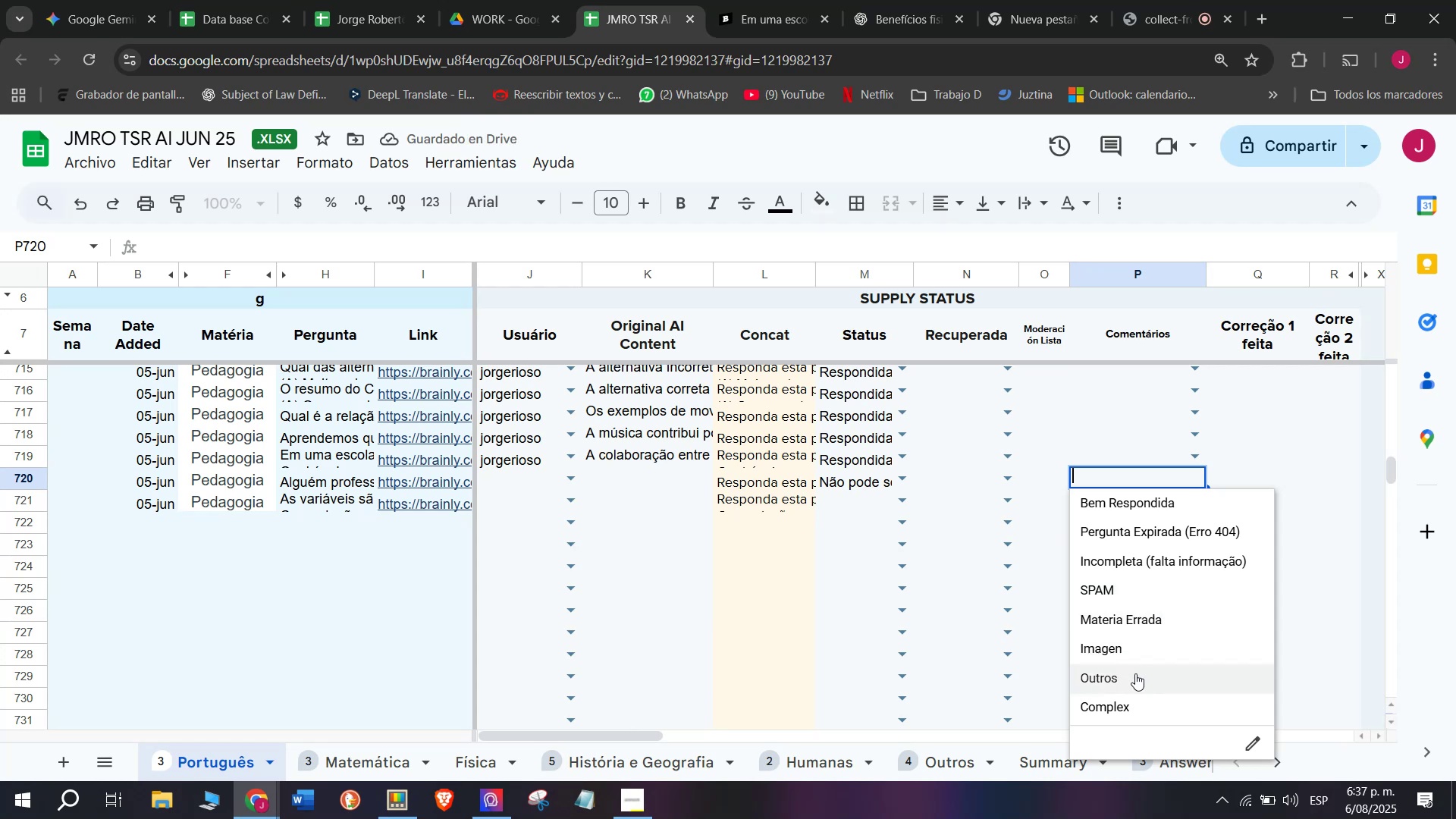 
double_click([697, 0])
 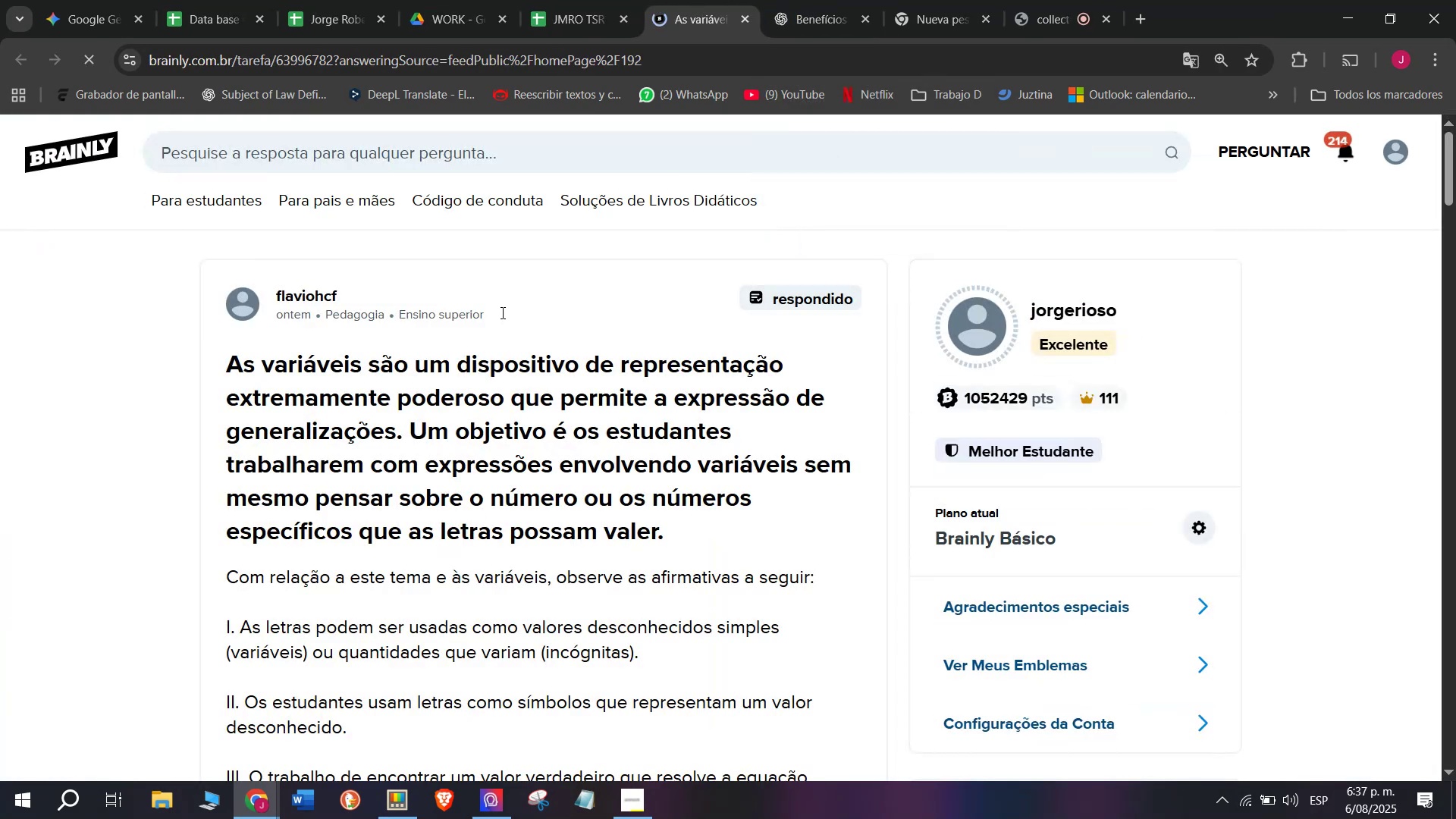 
scroll: coordinate [317, 538], scroll_direction: down, amount: 5.0
 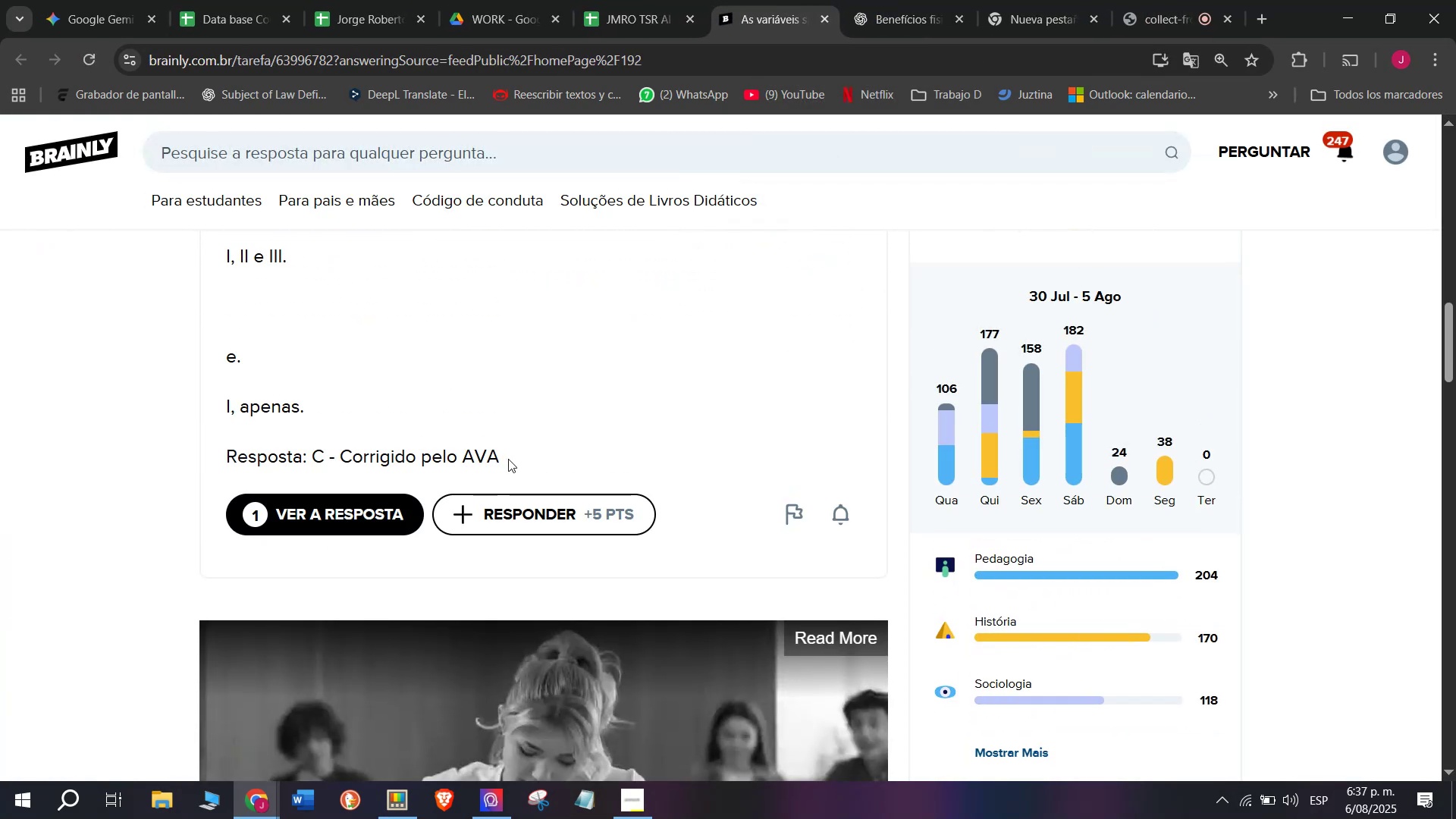 
left_click_drag(start_coordinate=[519, 455], to_coordinate=[466, 441])
 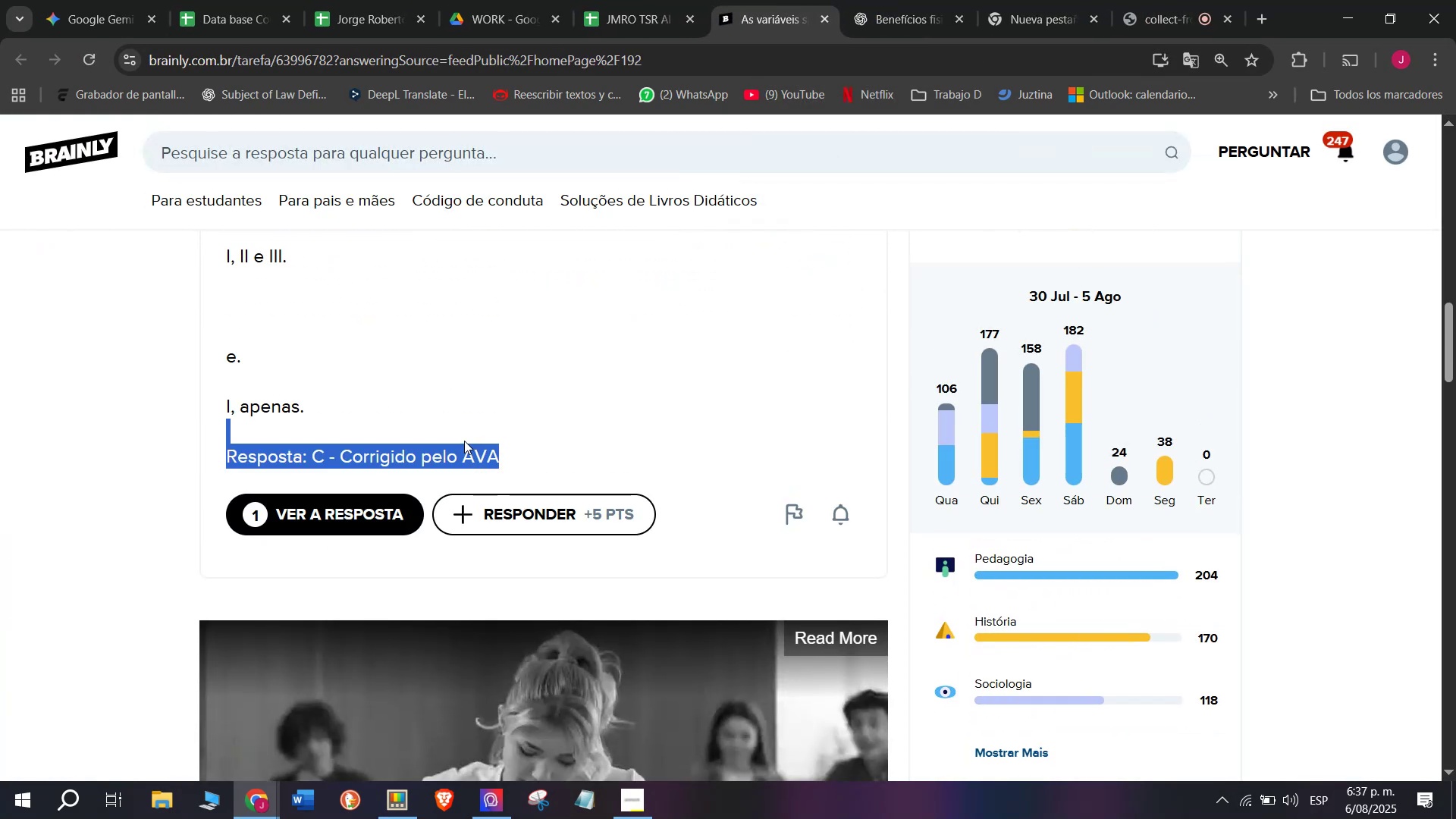 
scroll: coordinate [466, 441], scroll_direction: down, amount: 3.0
 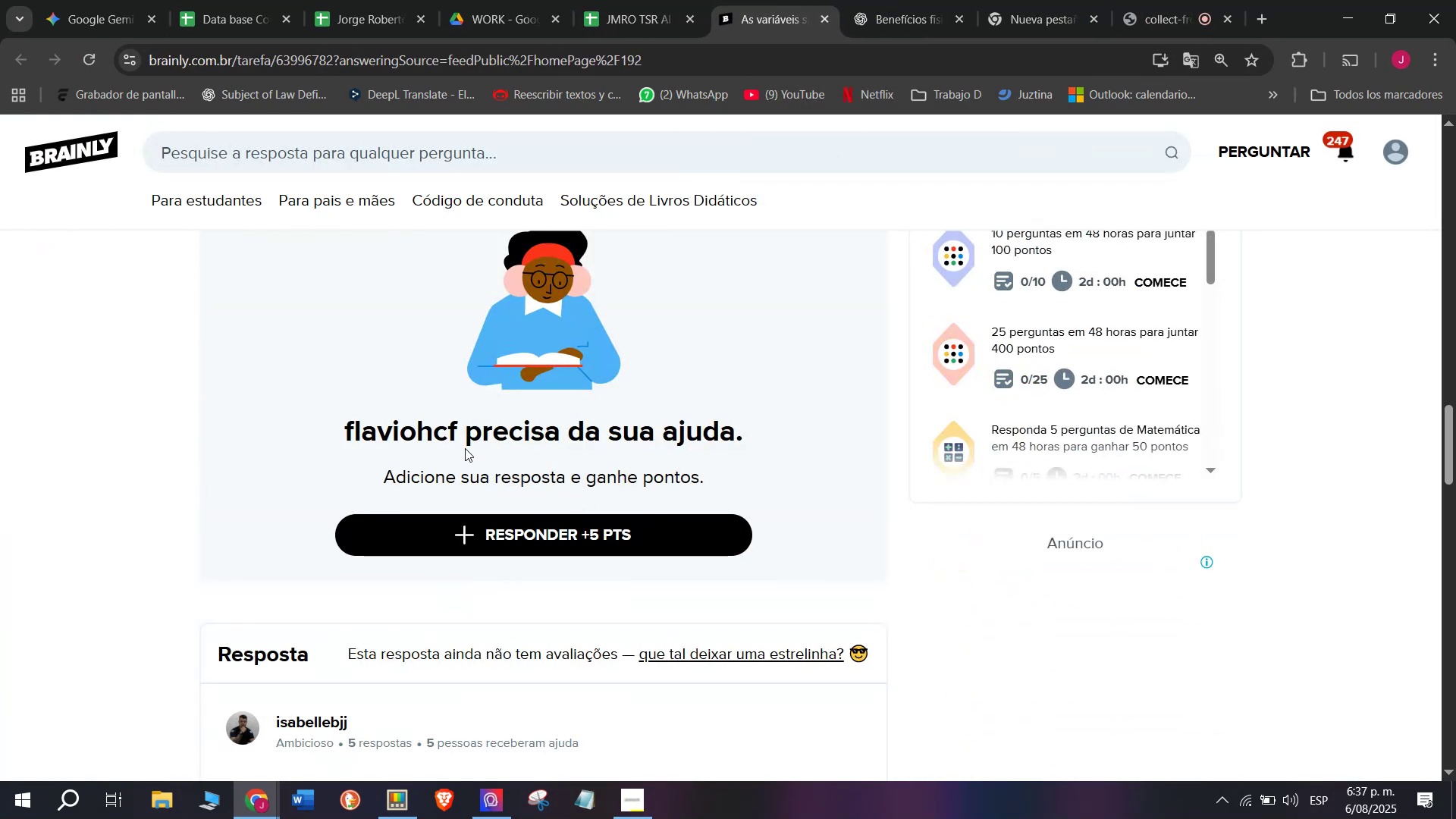 
scroll: coordinate [463, 448], scroll_direction: up, amount: 3.0
 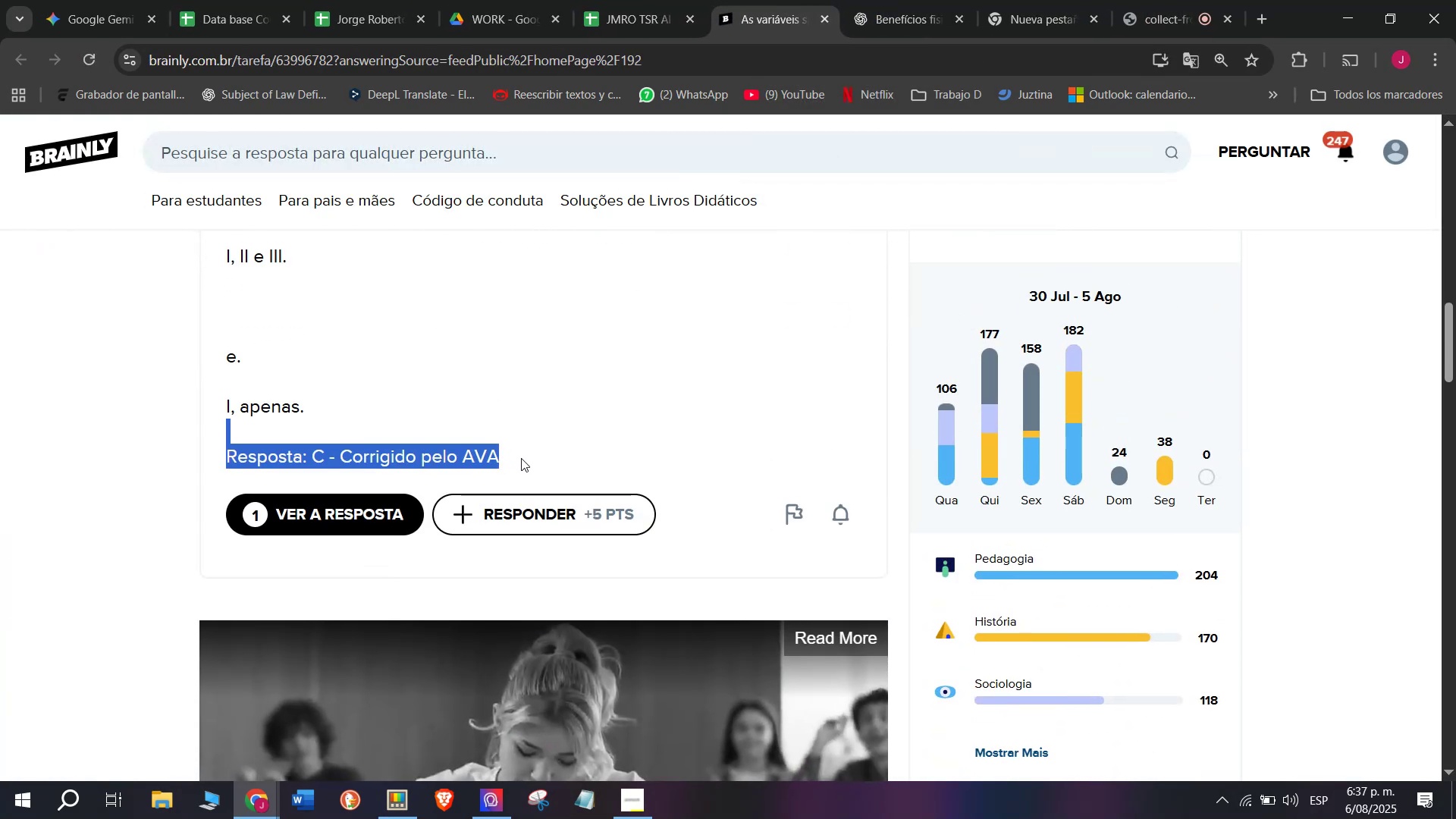 
left_click([505, 391])
 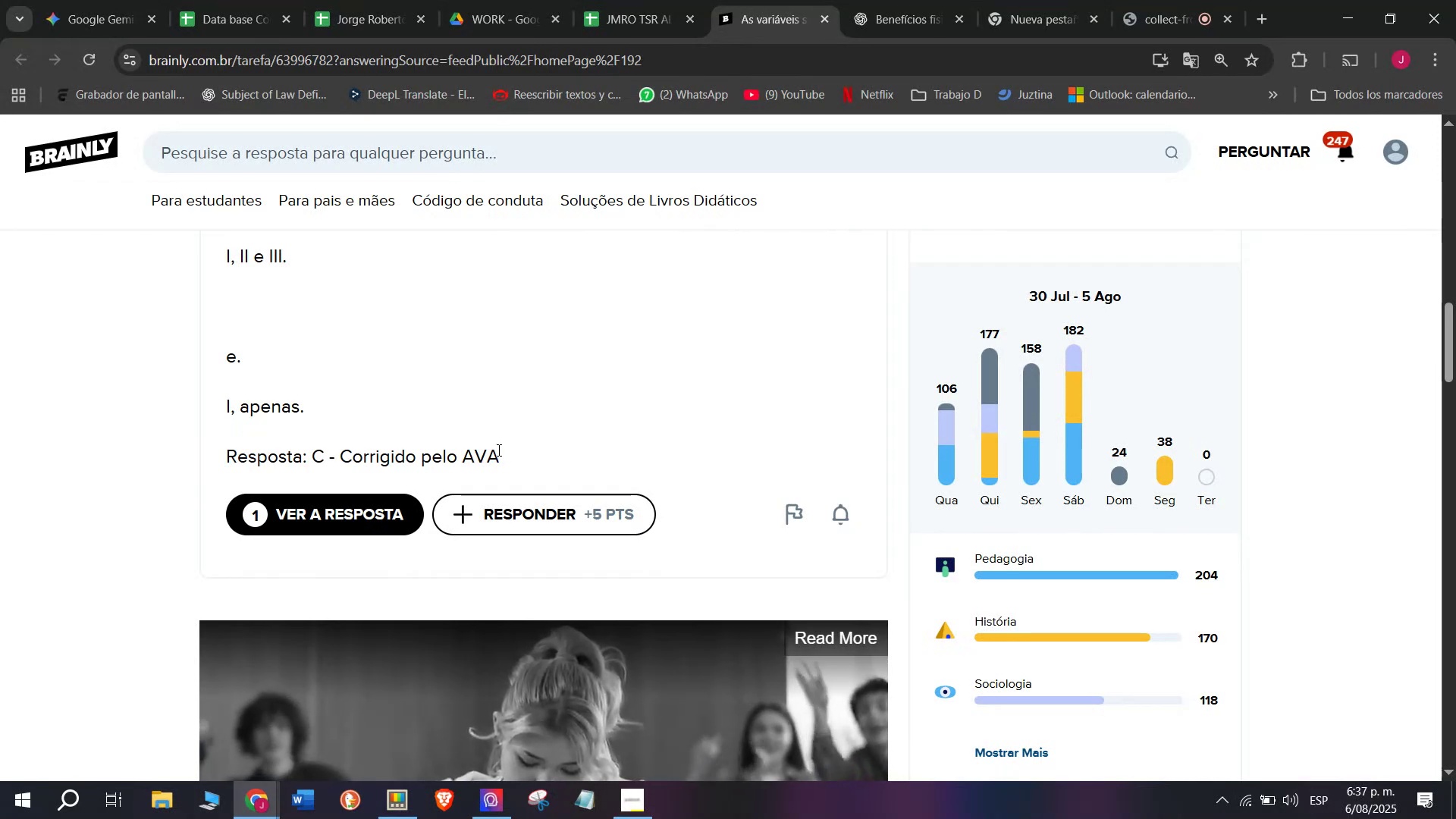 
left_click_drag(start_coordinate=[502, 454], to_coordinate=[187, 370])
 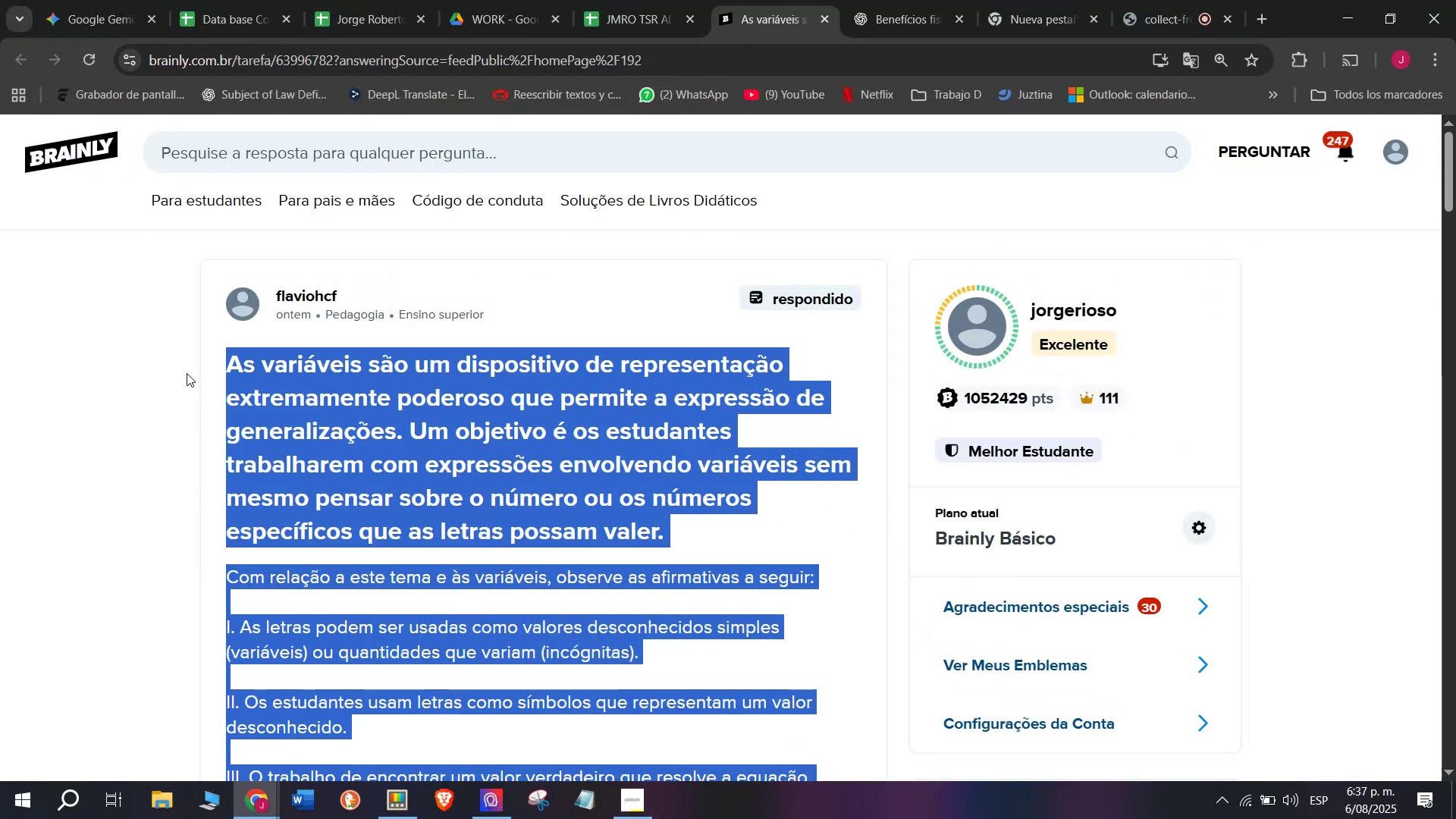 
key(Control+ControlLeft)
 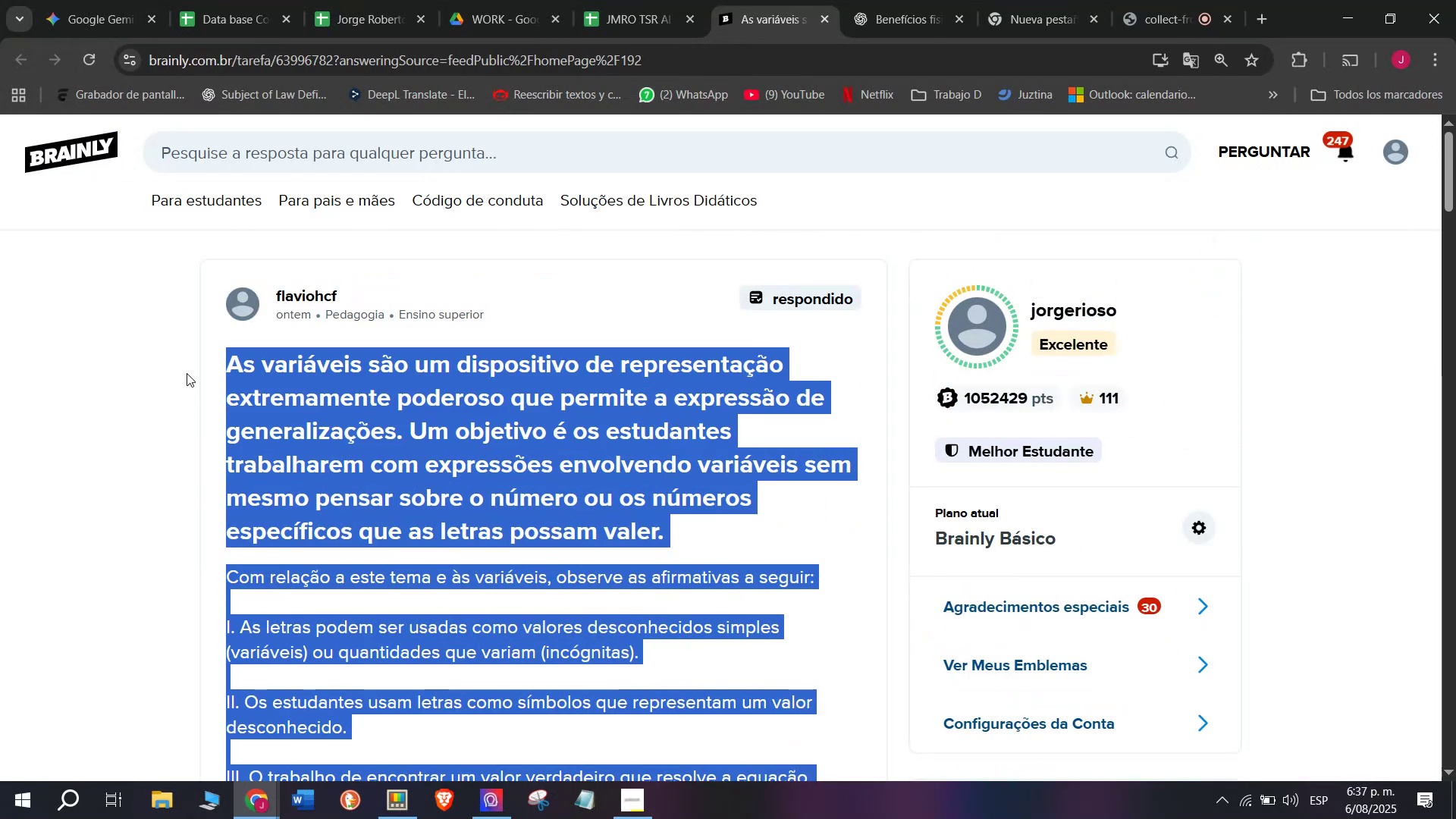 
key(Break)
 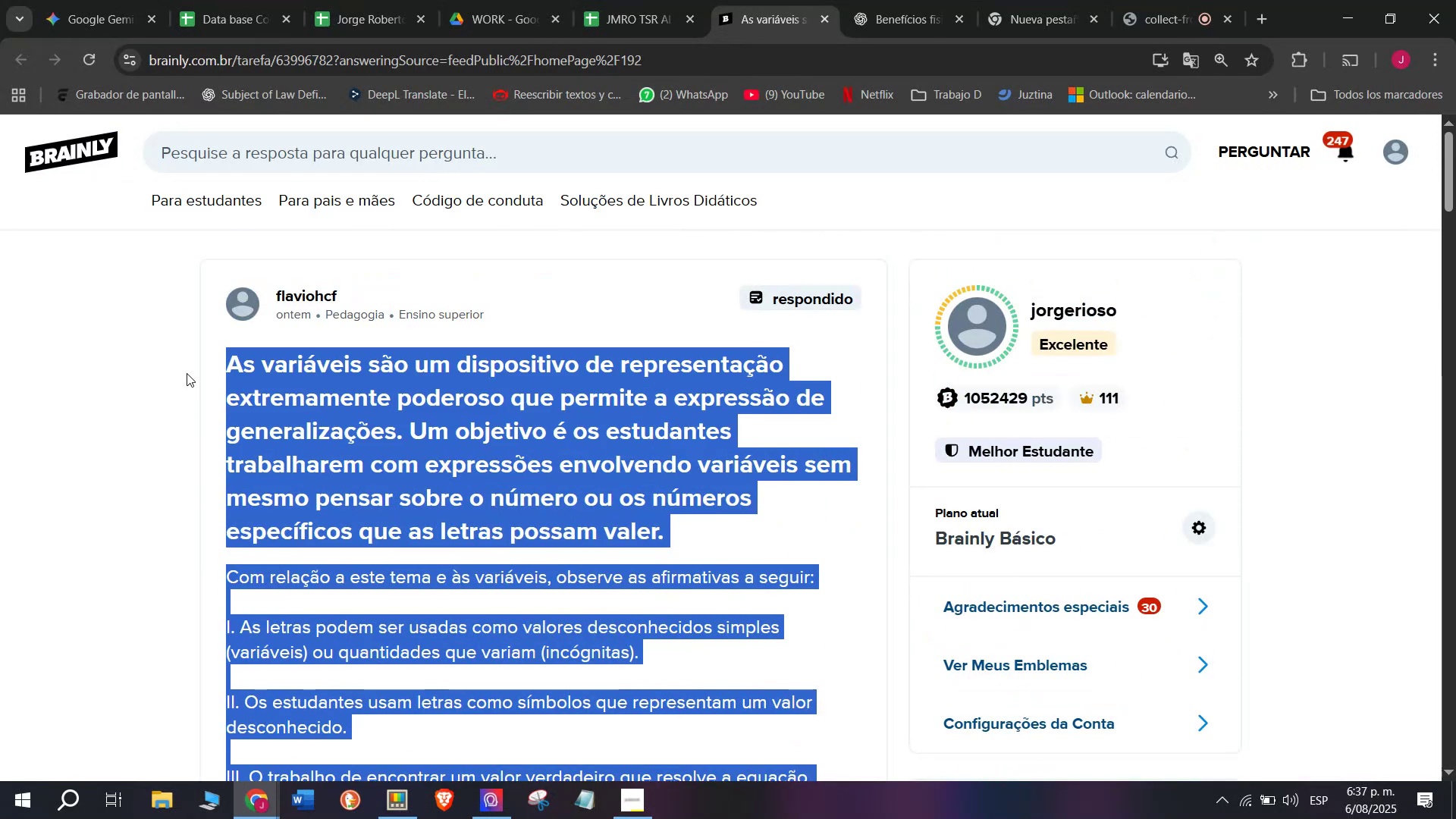 
key(Control+C)
 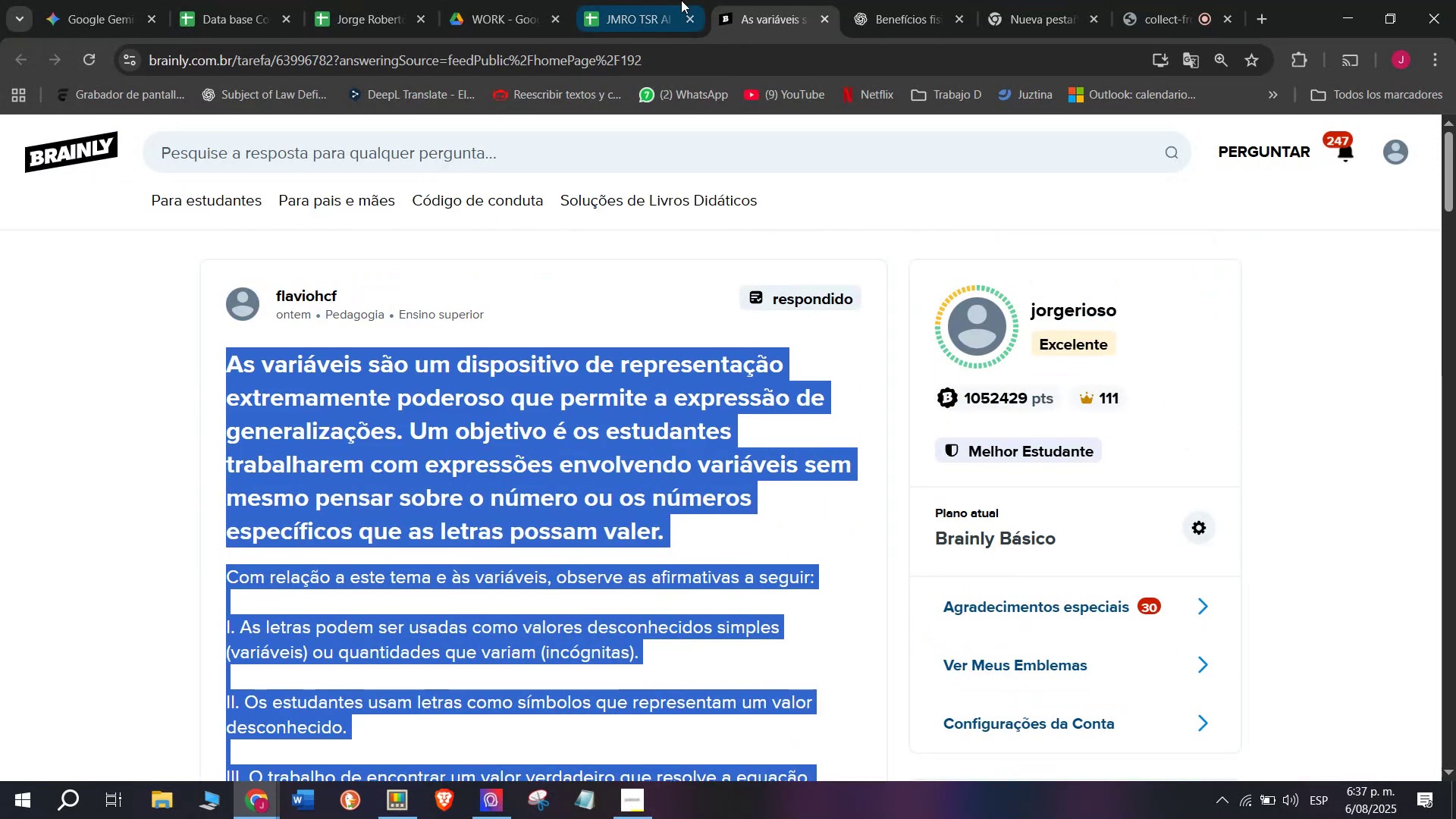 
left_click([890, 0])
 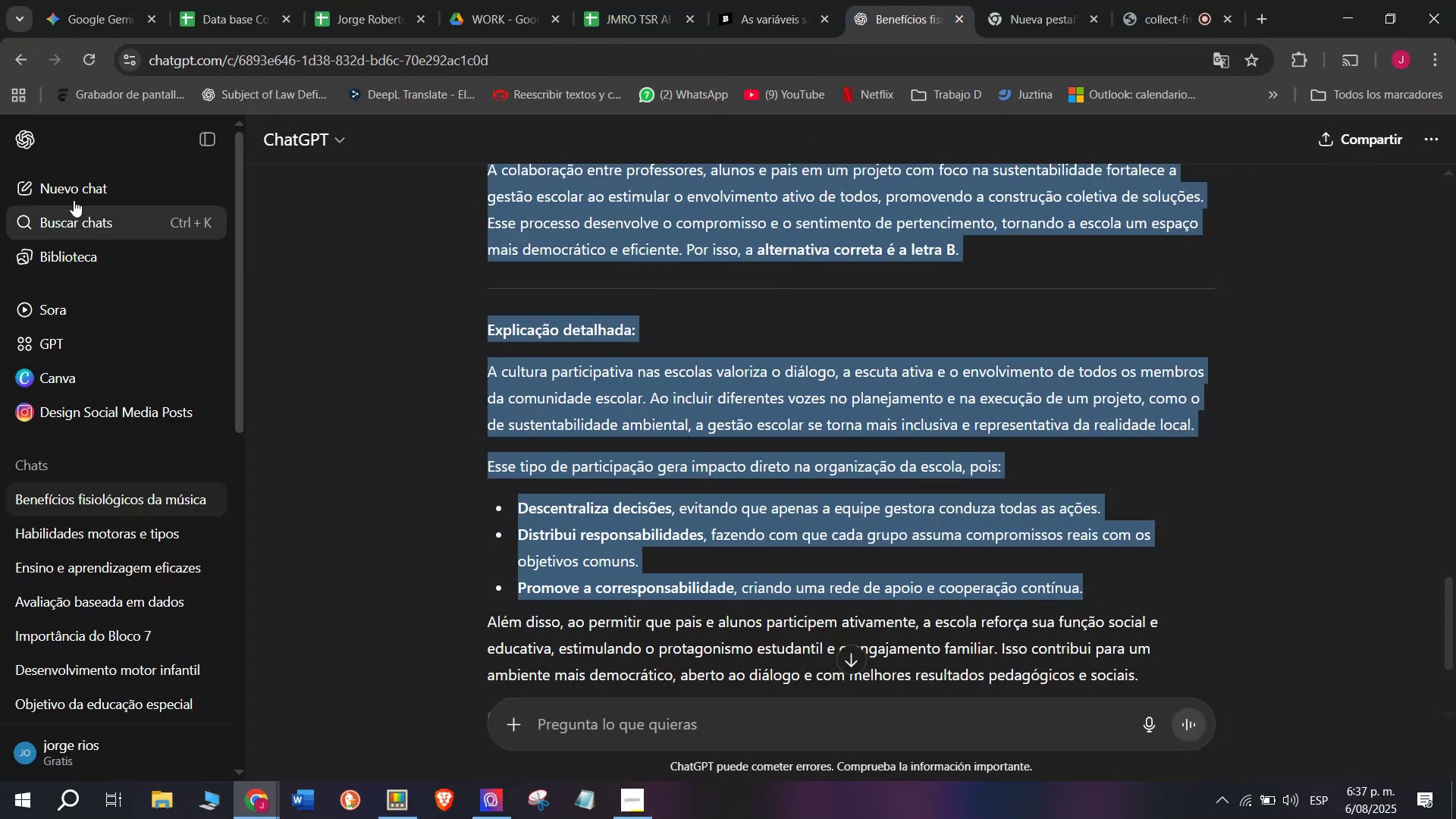 
left_click([71, 179])
 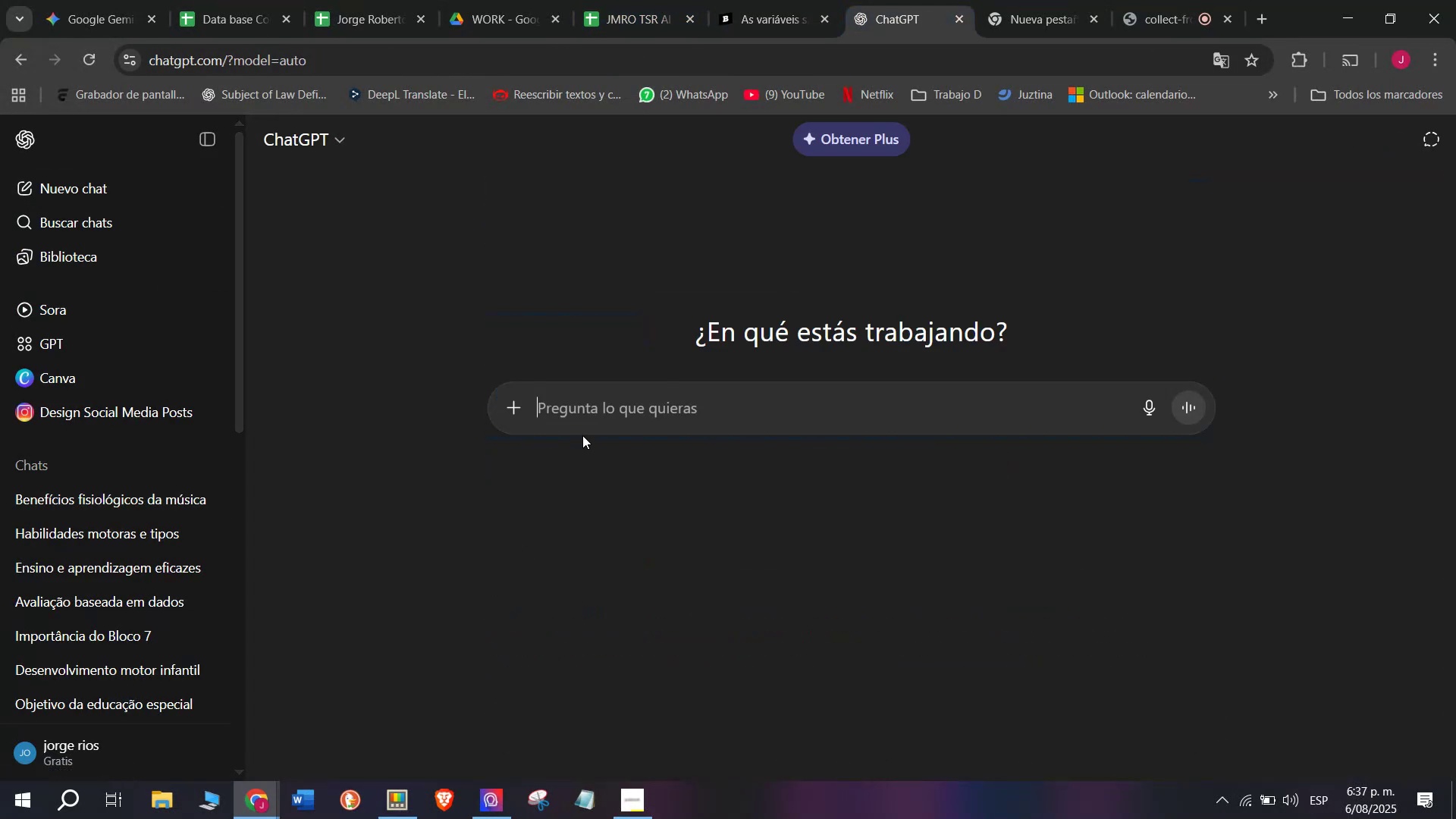 
key(C)
 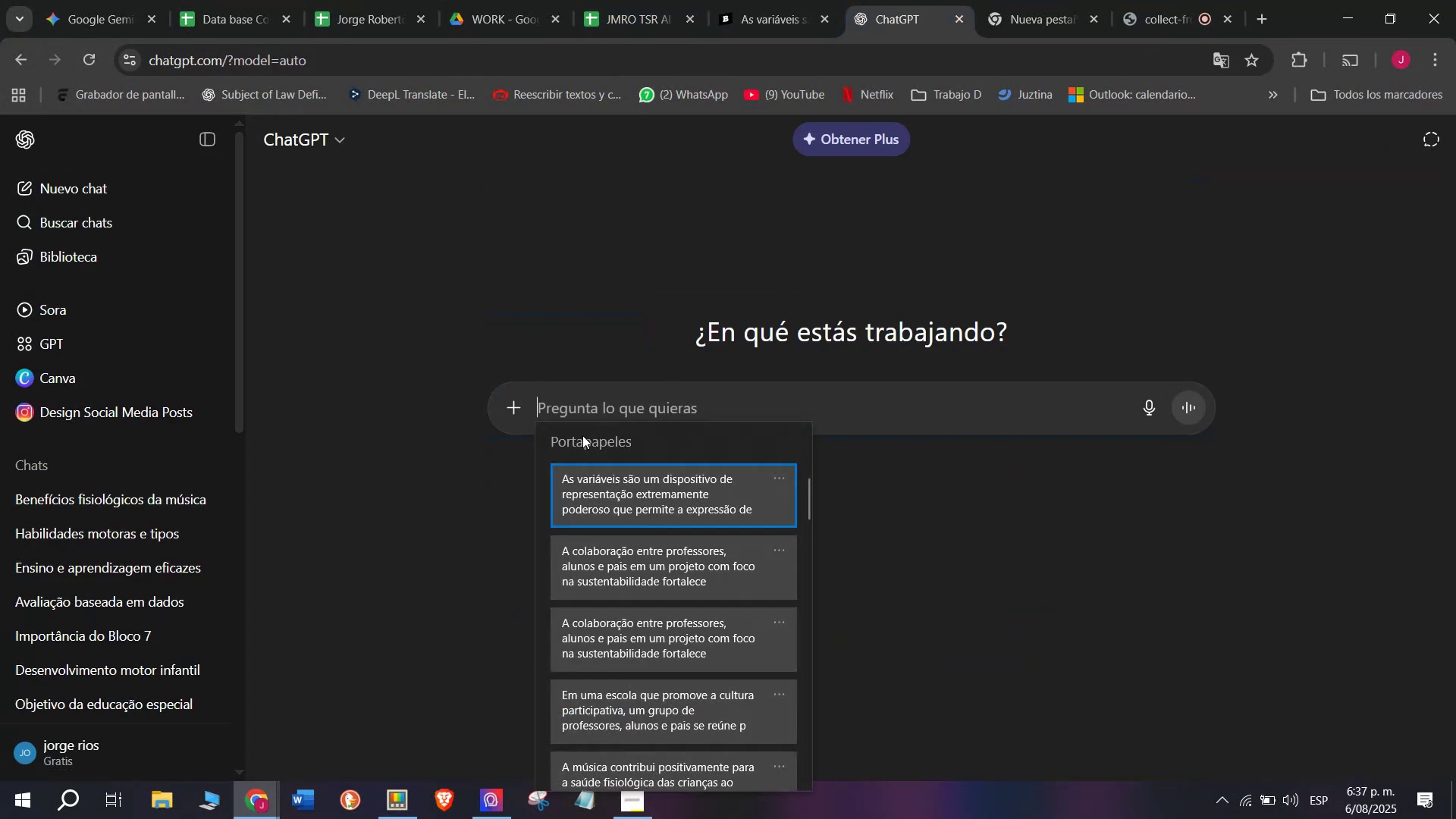 
key(Meta+MetaLeft)
 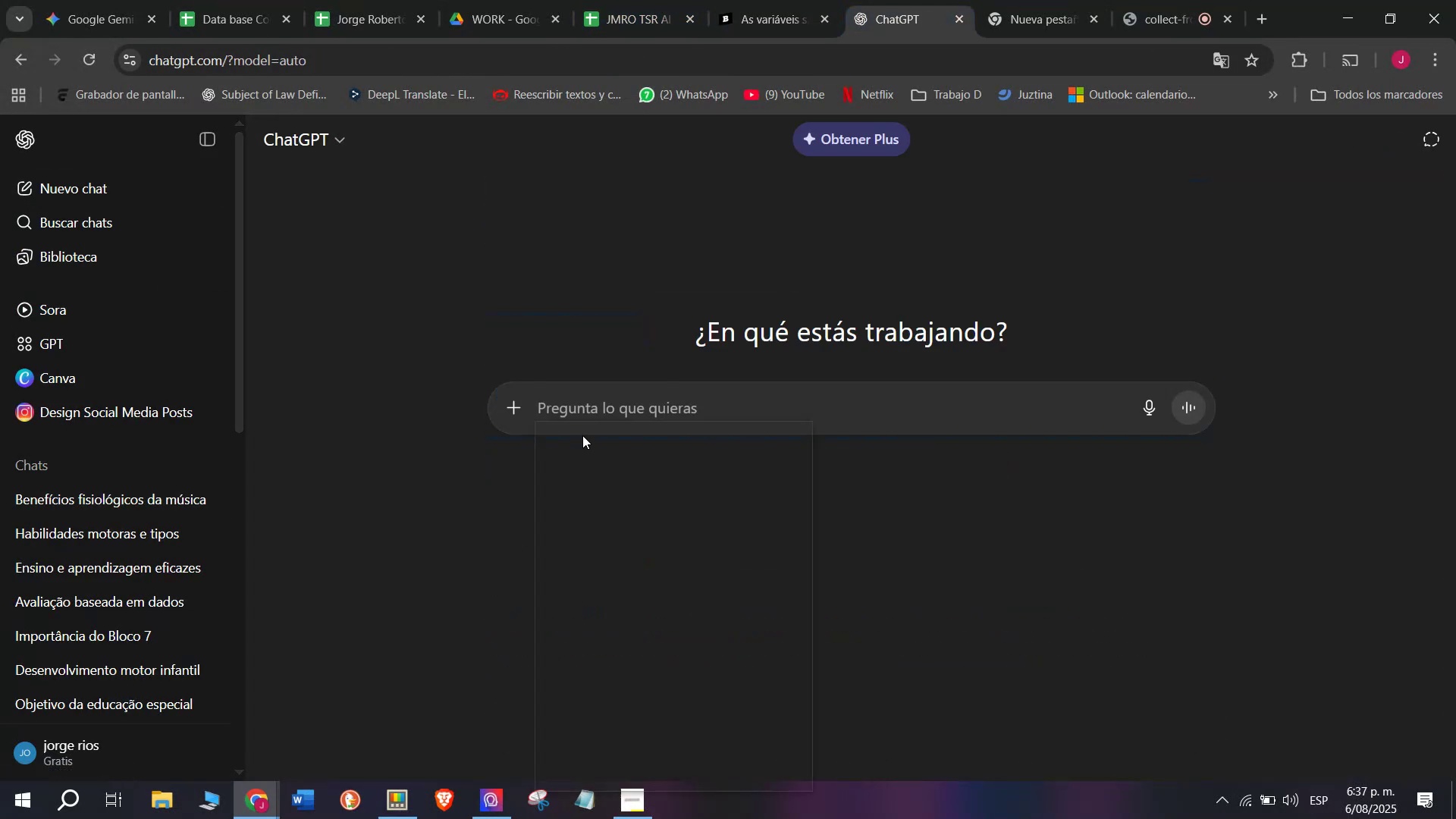 
key(Meta+V)
 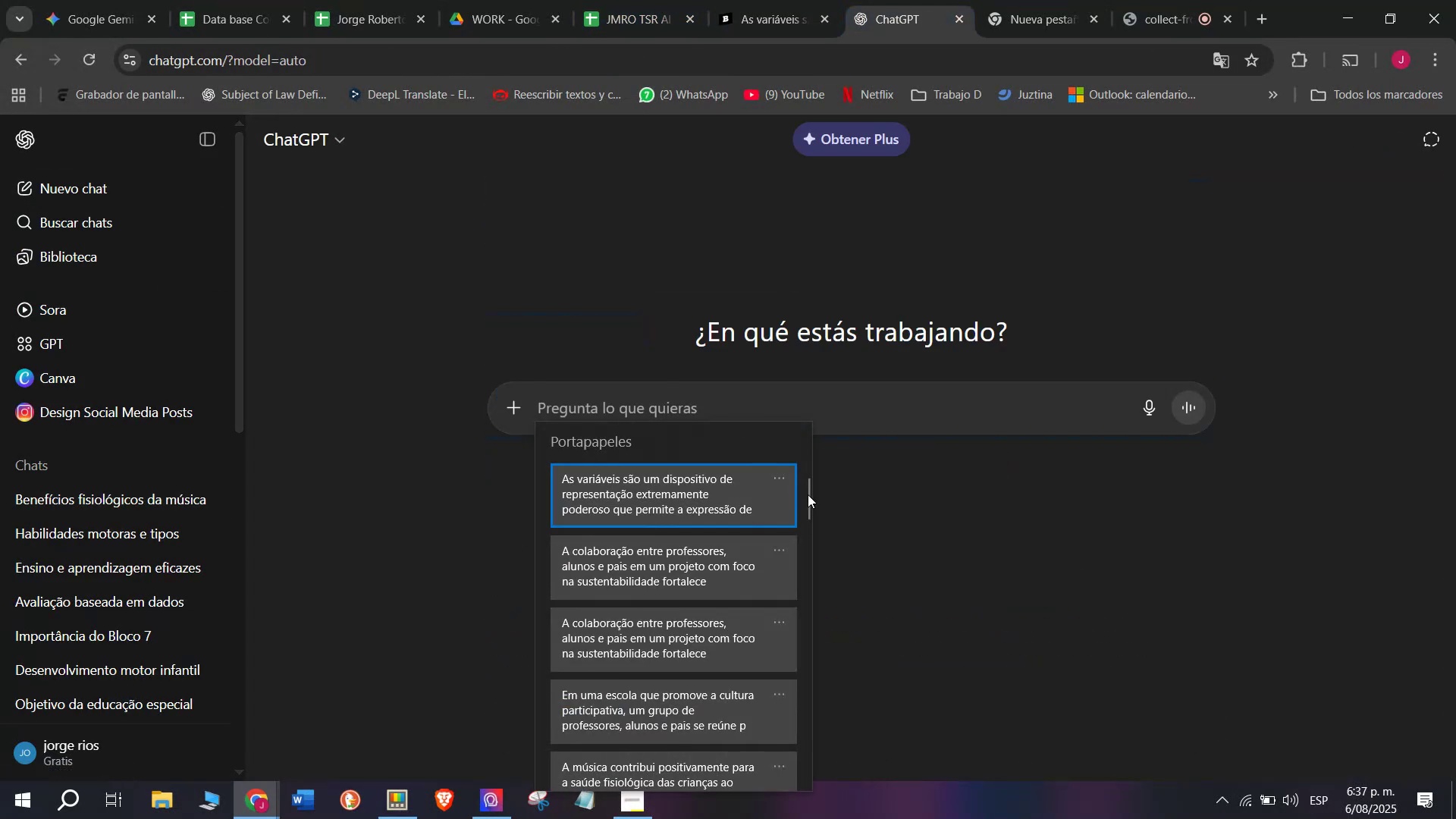 
left_click_drag(start_coordinate=[809, 495], to_coordinate=[804, 818])
 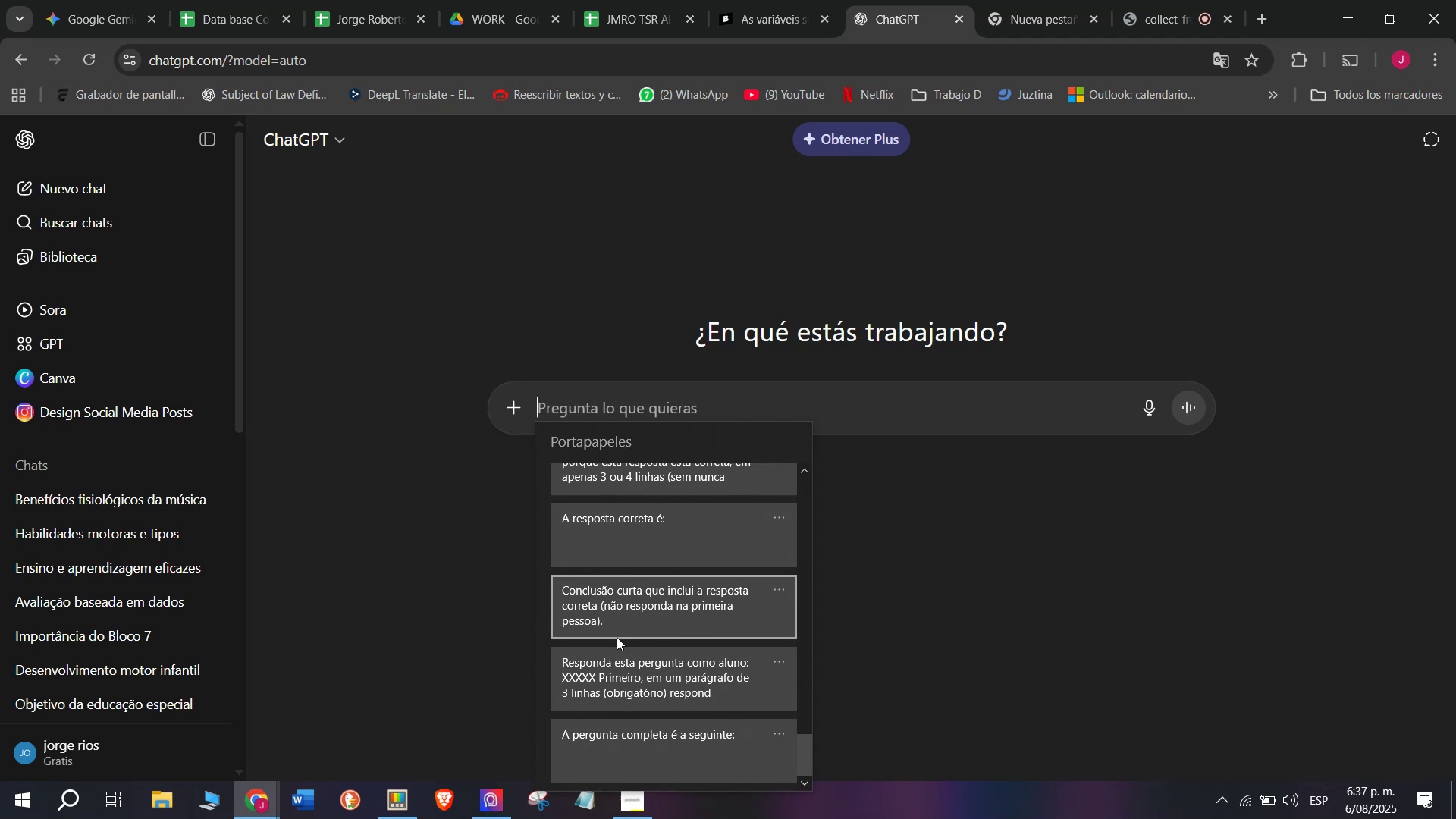 
key(Control+ControlLeft)
 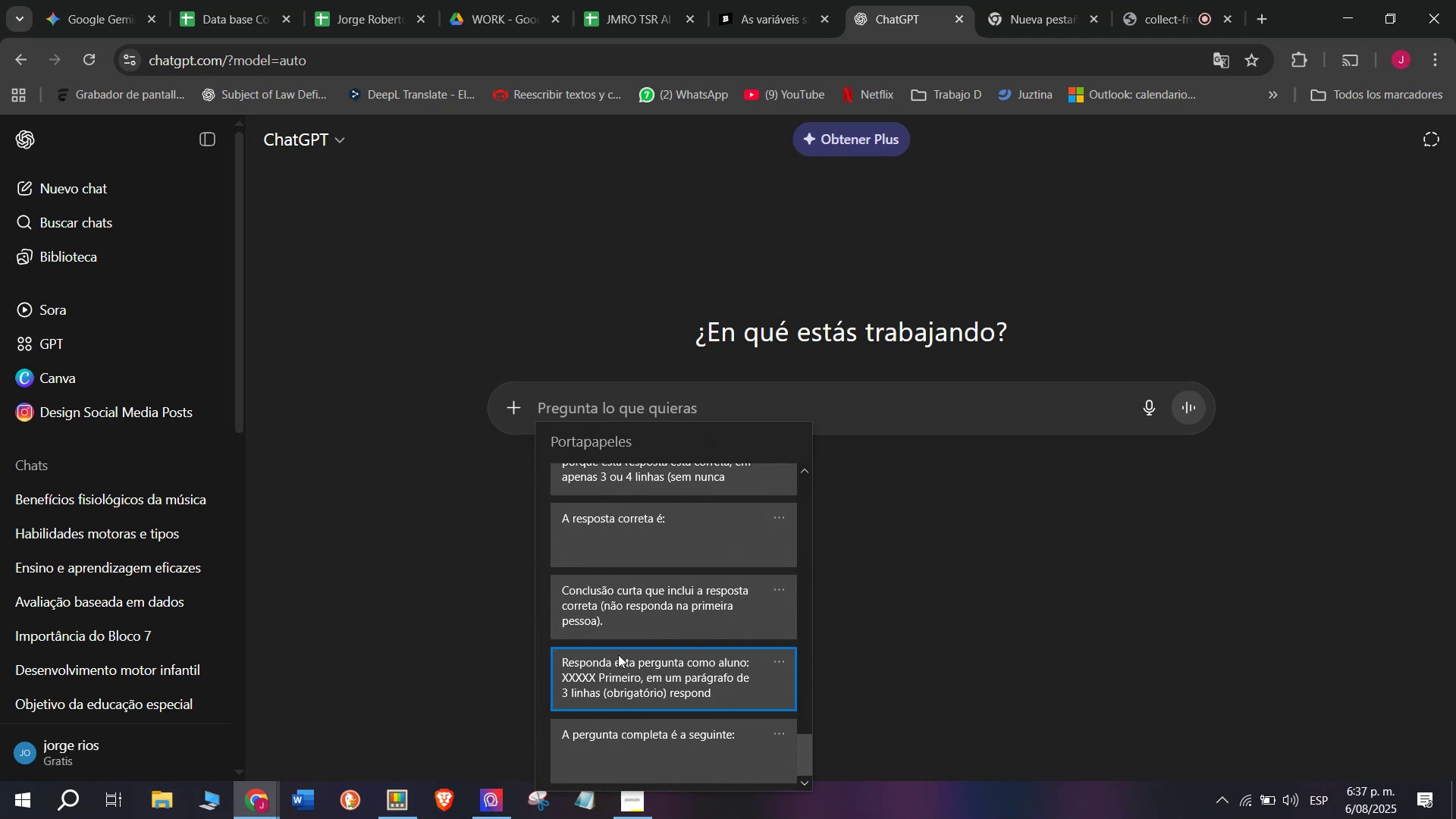 
key(Control+V)
 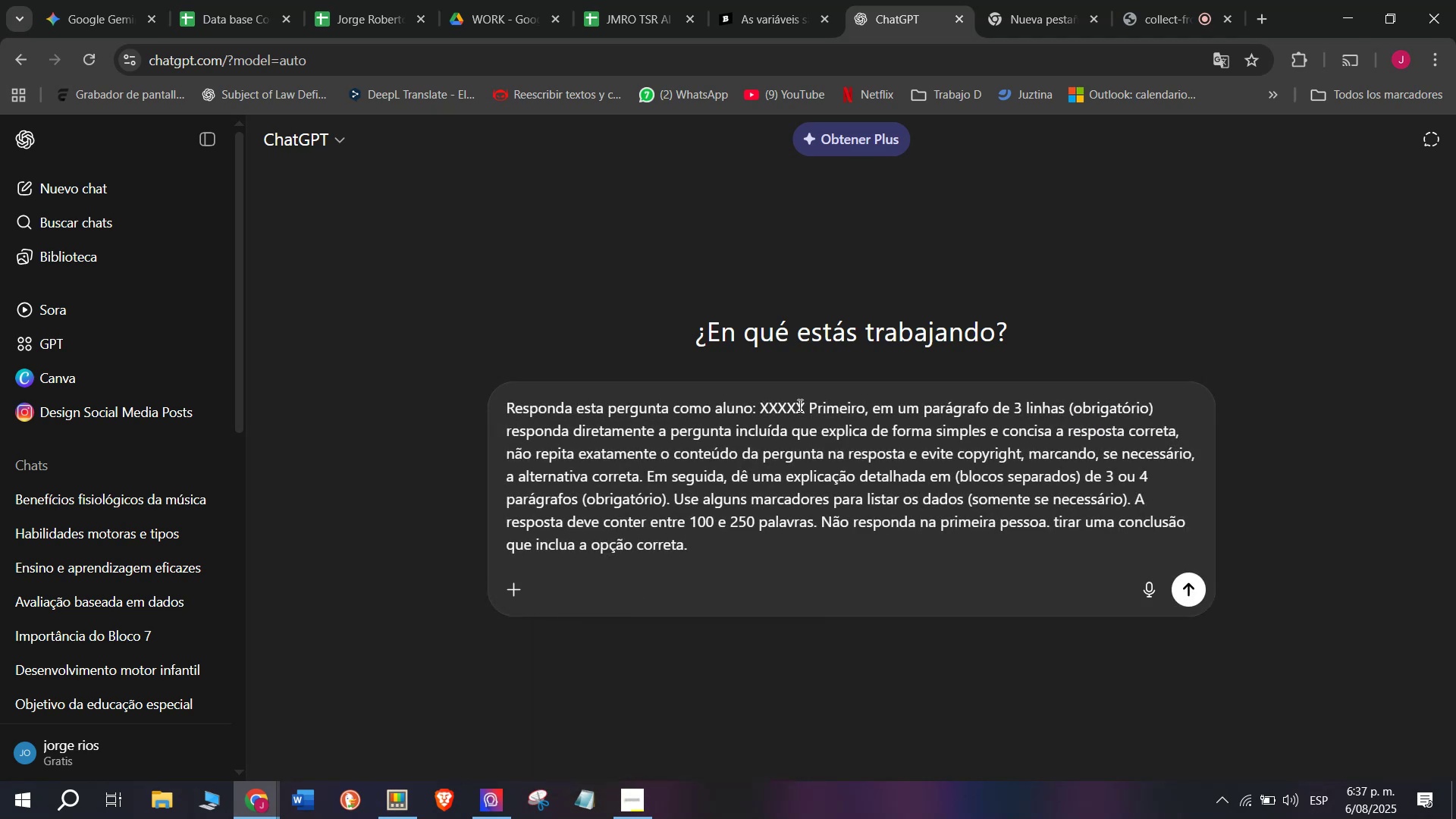 
left_click_drag(start_coordinate=[802, 405], to_coordinate=[762, 416])
 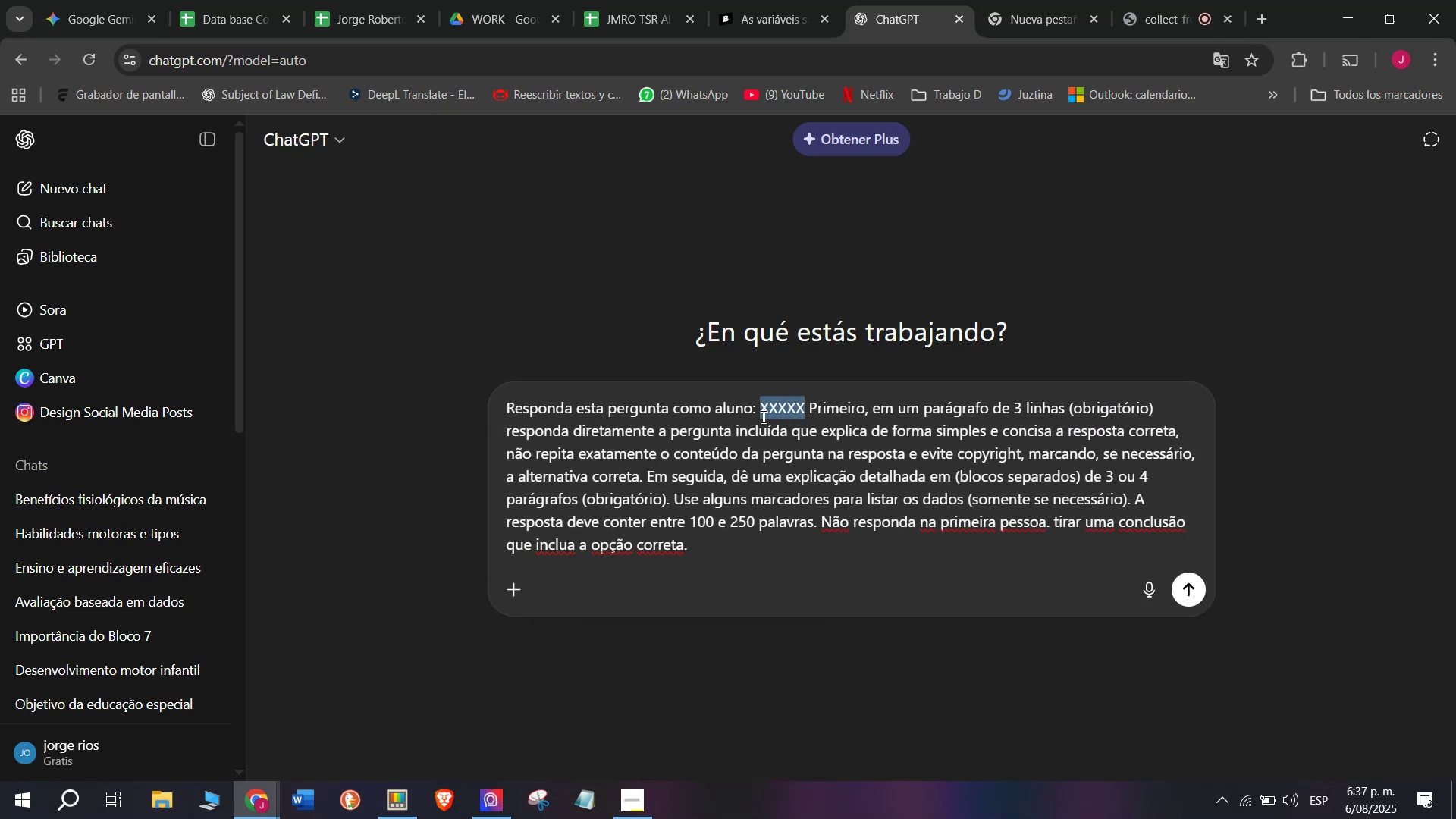 
key(C)
 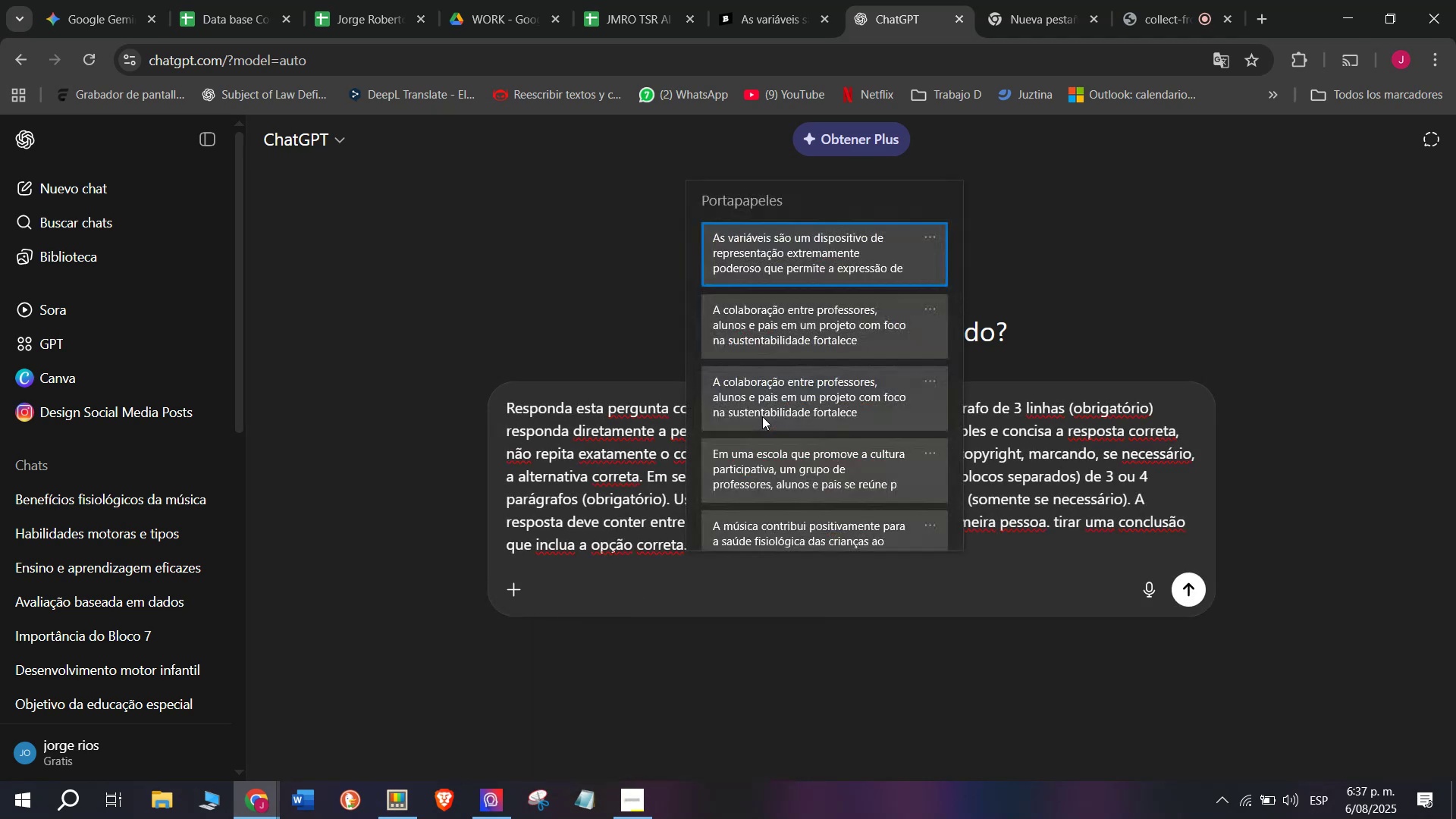 
key(Meta+MetaLeft)
 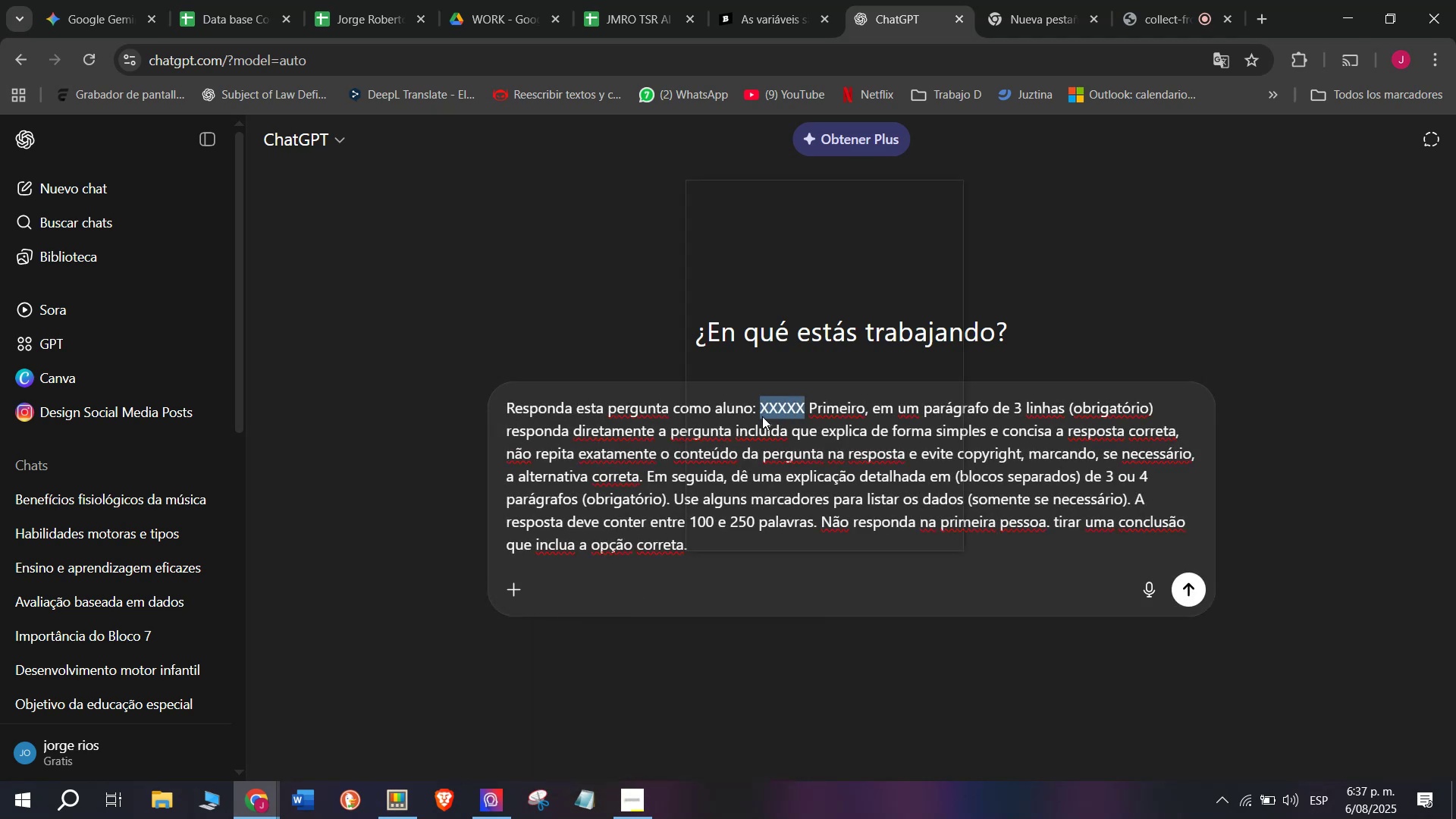 
key(Meta+V)
 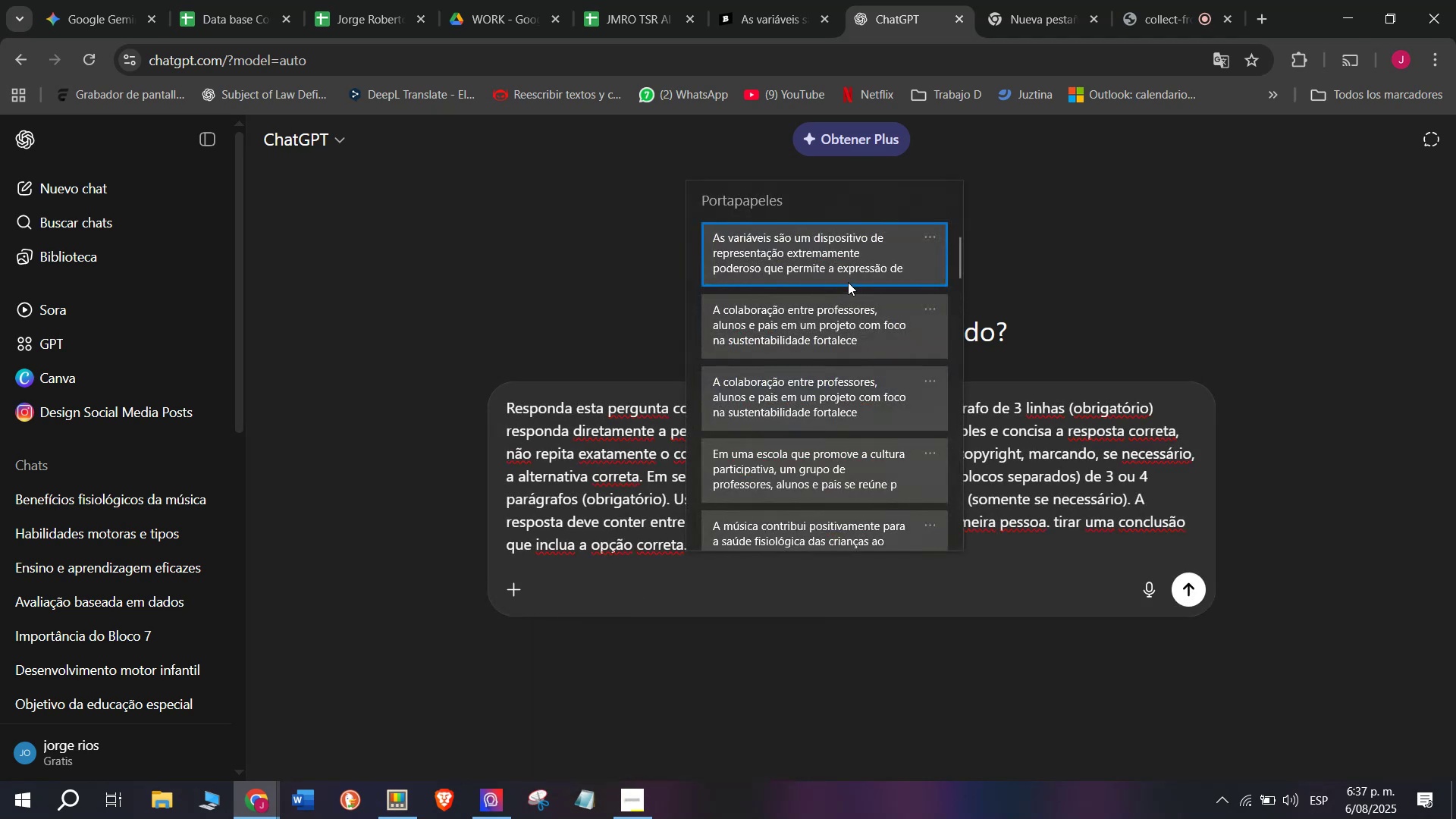 
left_click([840, 249])
 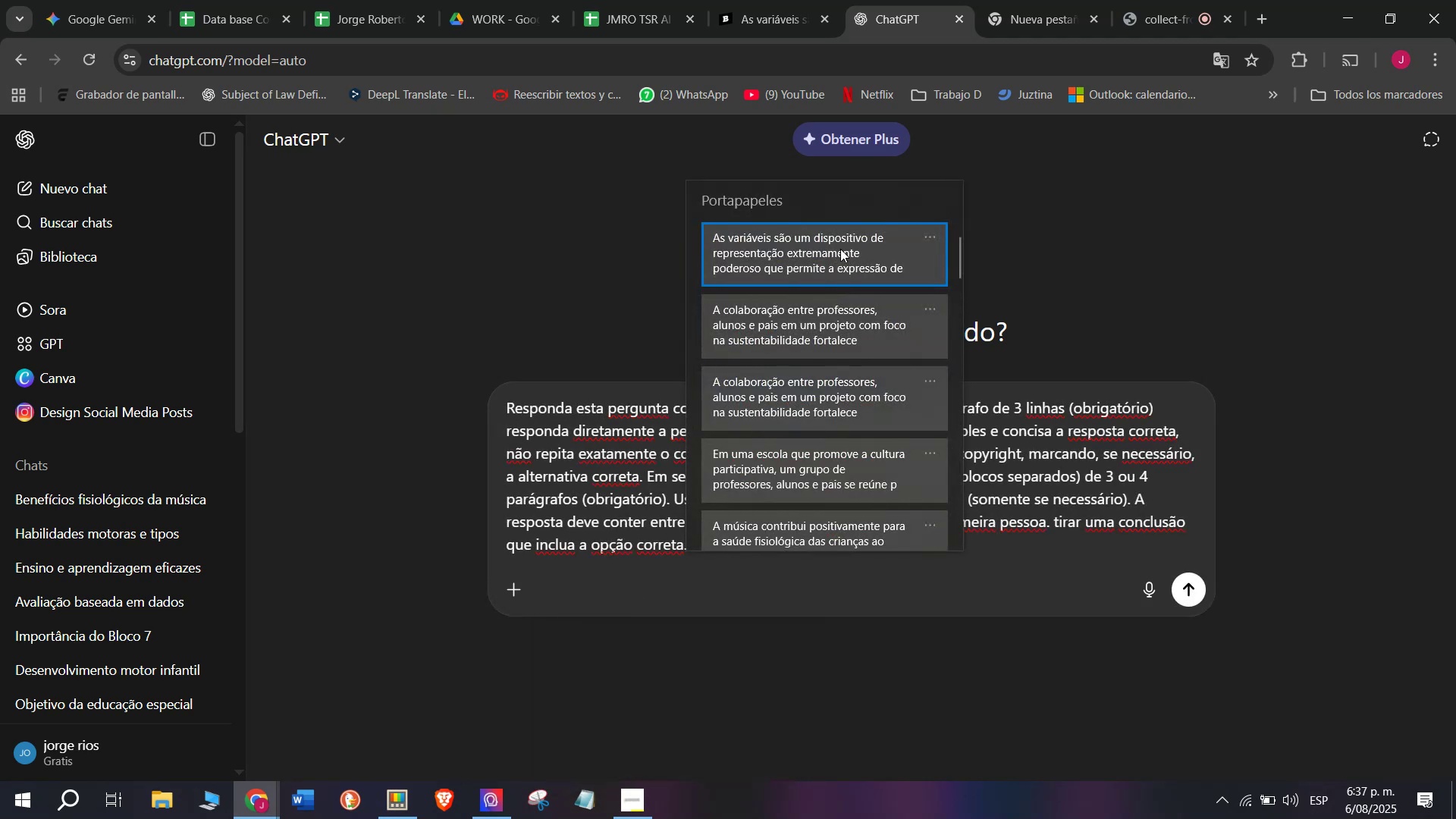 
key(Control+ControlLeft)
 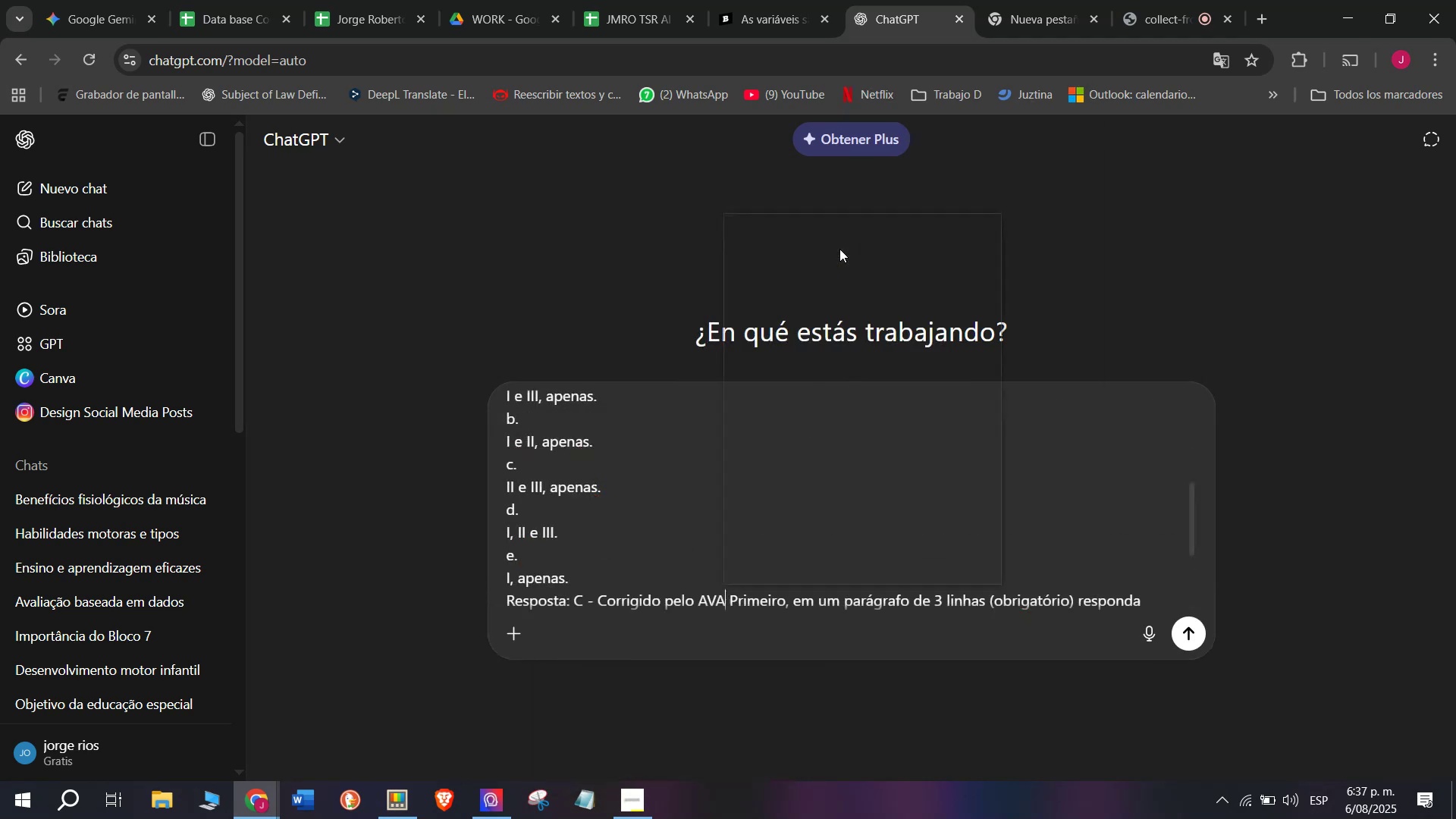 
key(Control+V)
 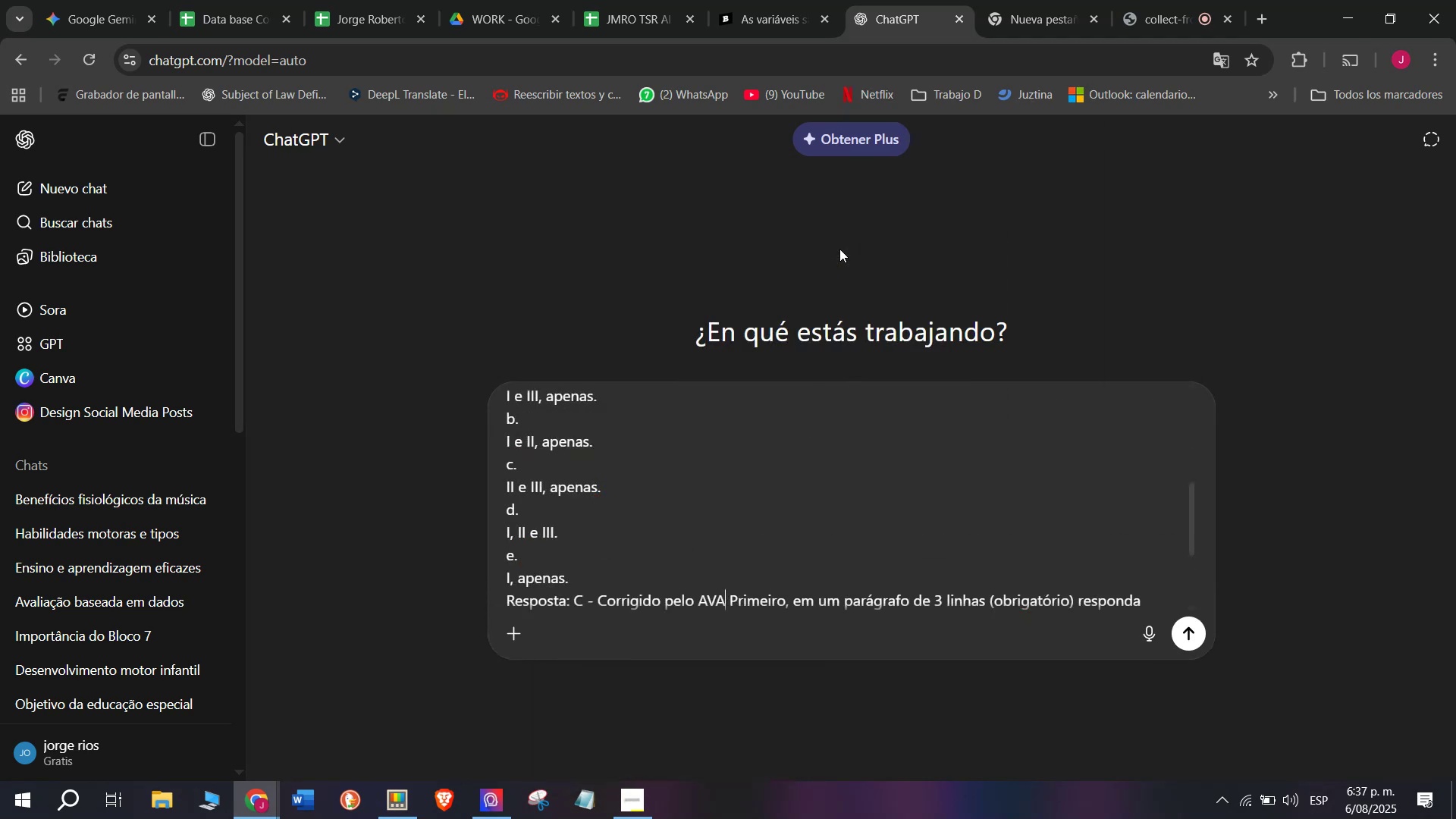 
key(Enter)
 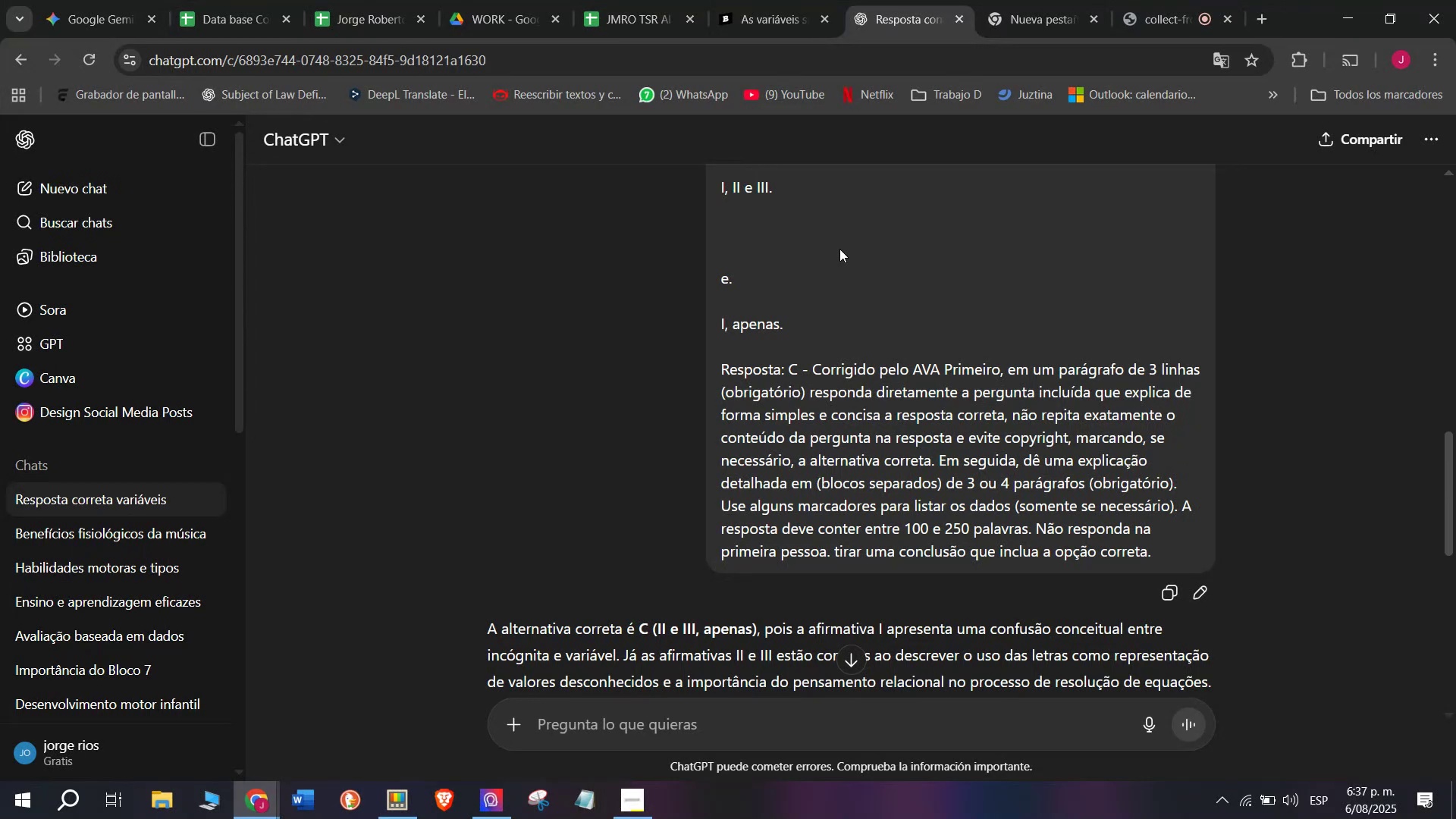 
wait(12.13)
 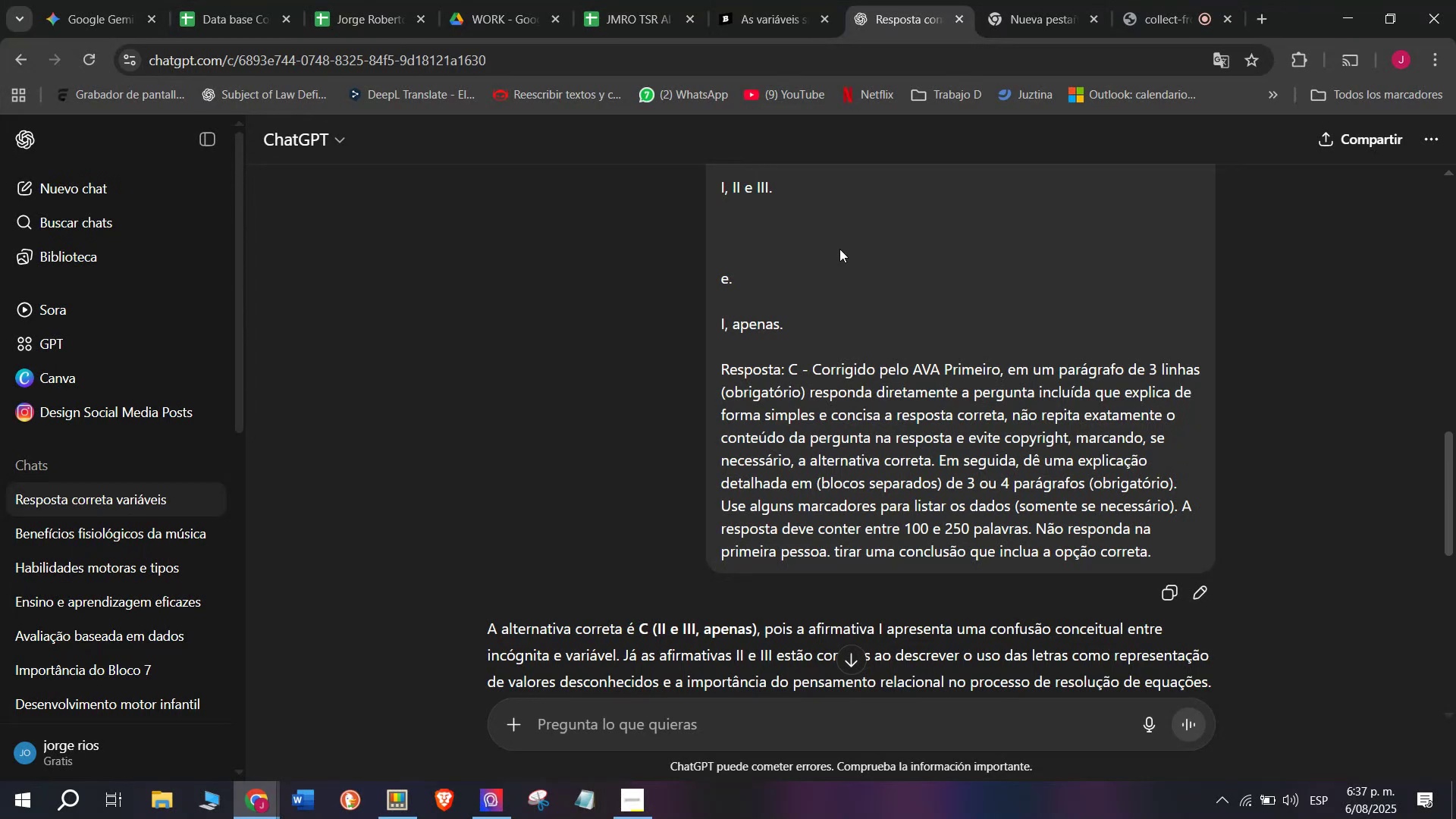 
left_click_drag(start_coordinate=[785, 39], to_coordinate=[785, 36])
 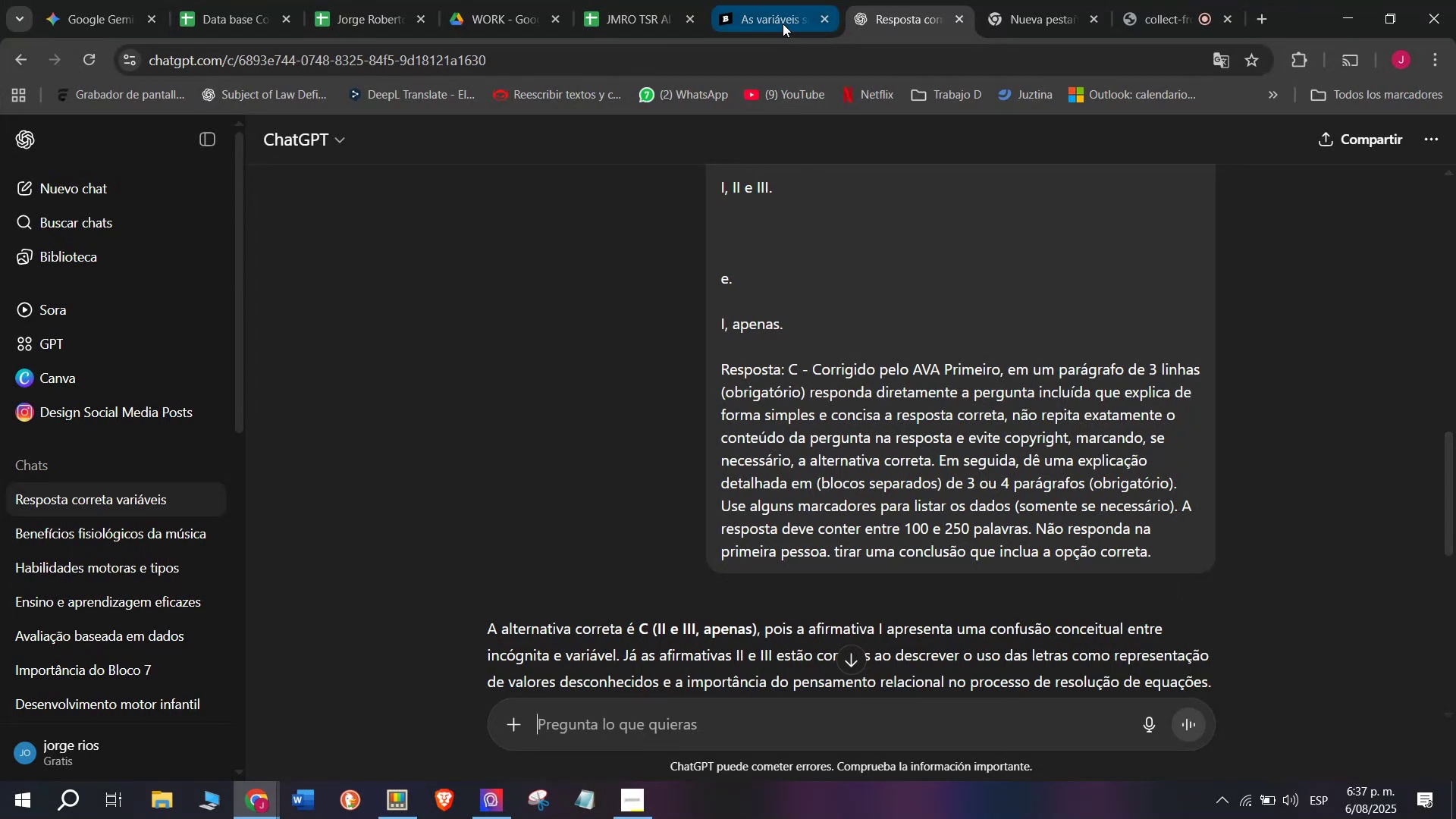 
left_click([781, 17])
 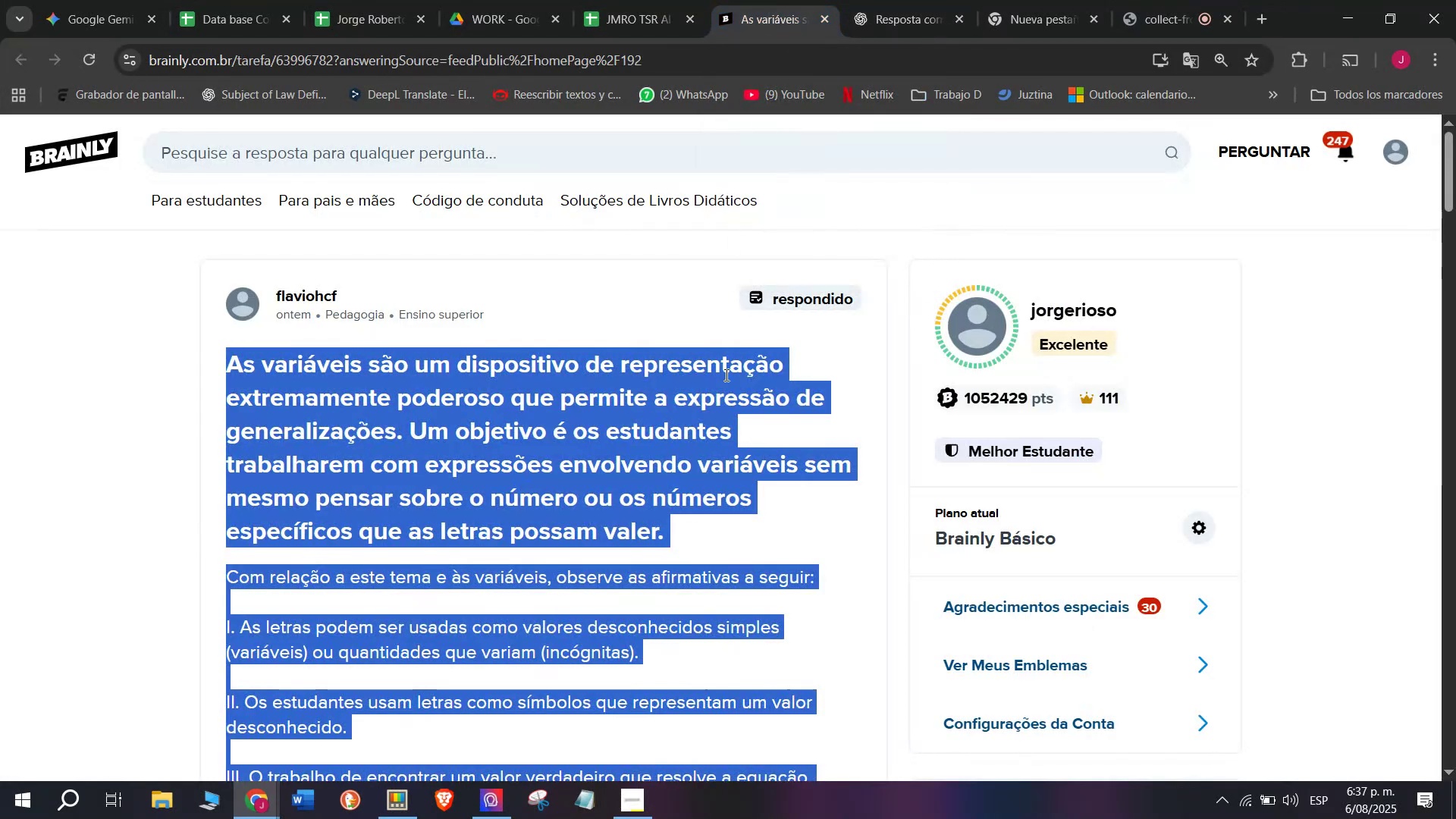 
scroll: coordinate [751, 435], scroll_direction: down, amount: 5.0
 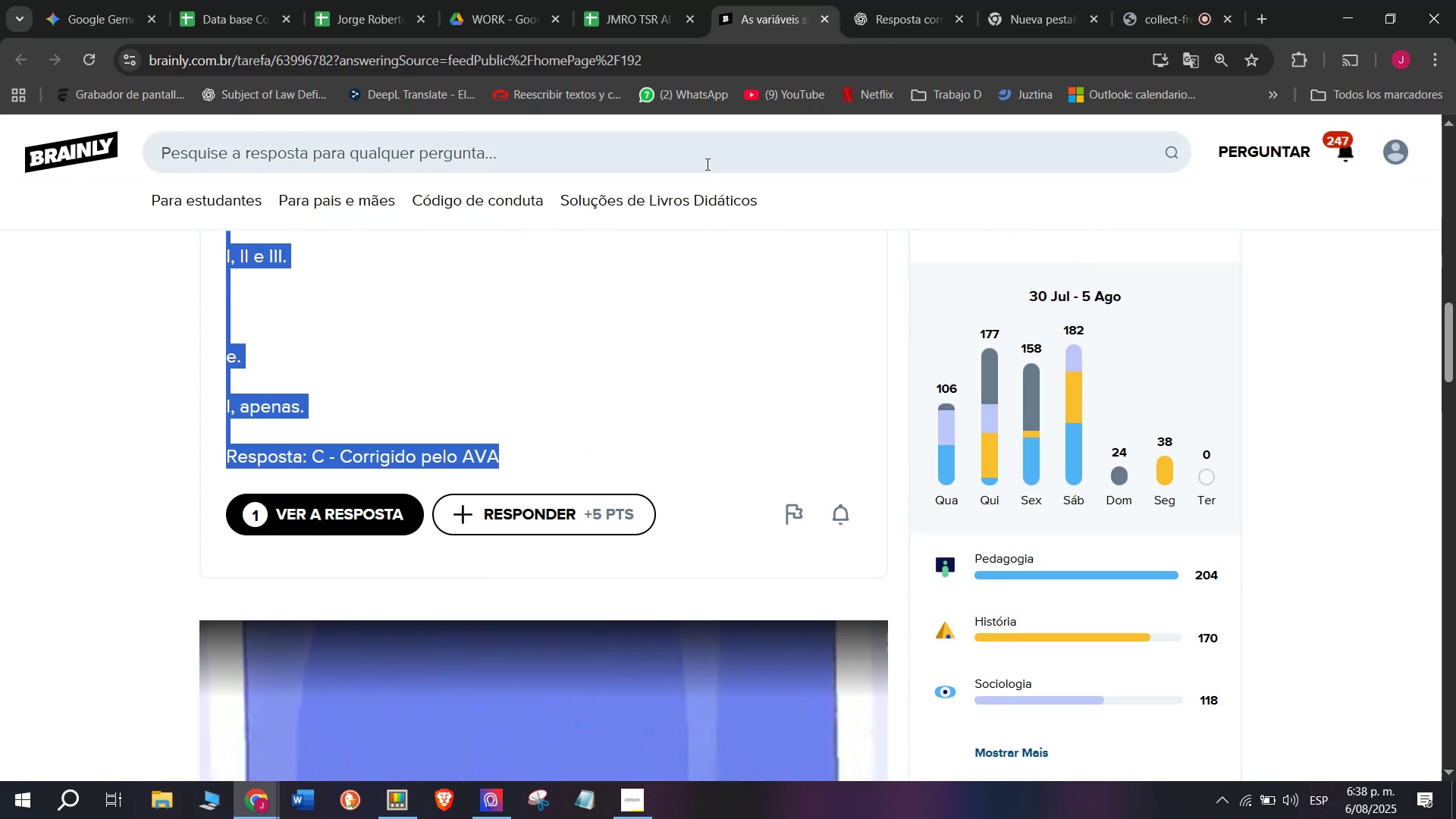 
left_click([888, 0])
 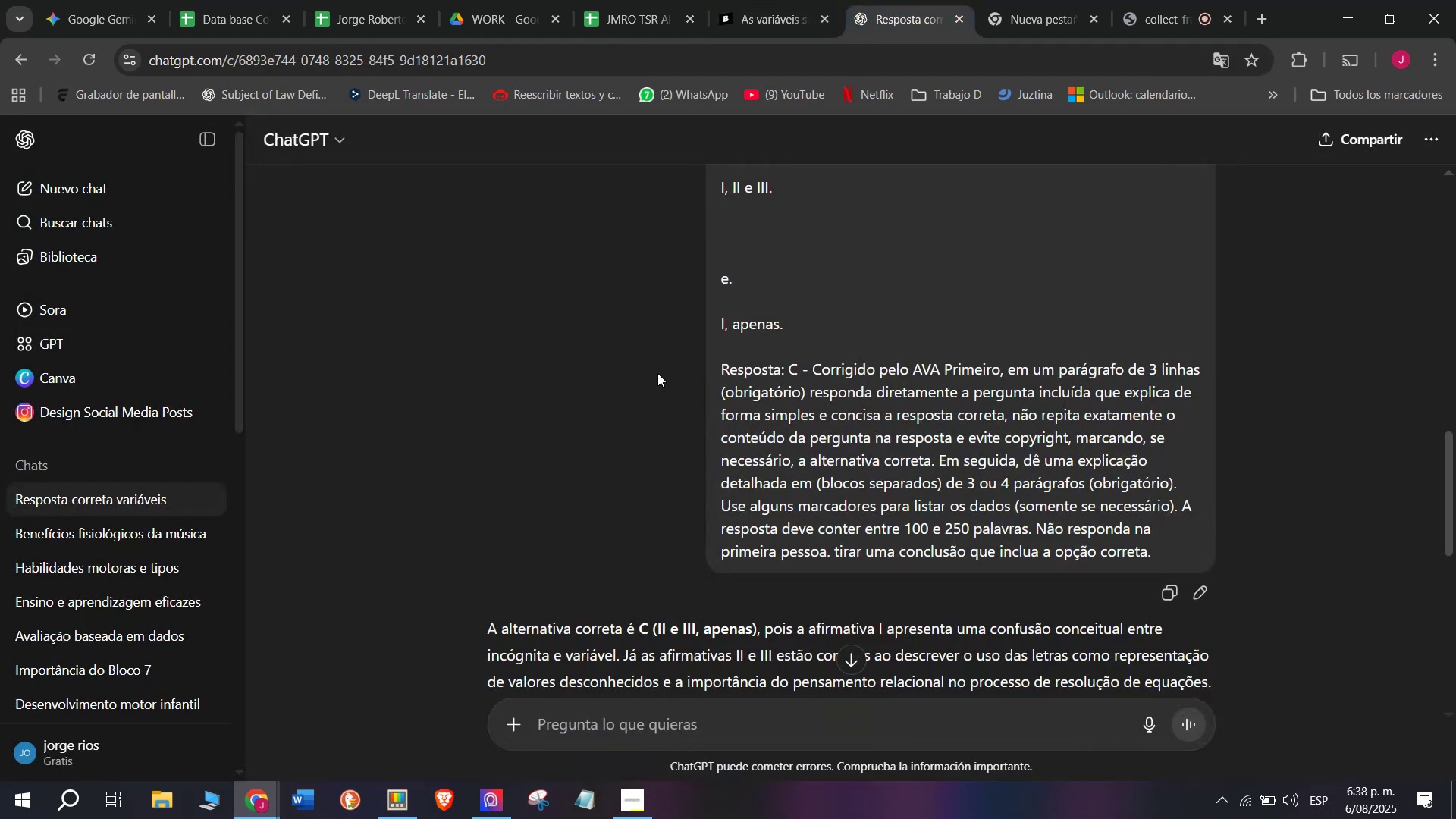 
scroll: coordinate [638, 449], scroll_direction: down, amount: 1.0
 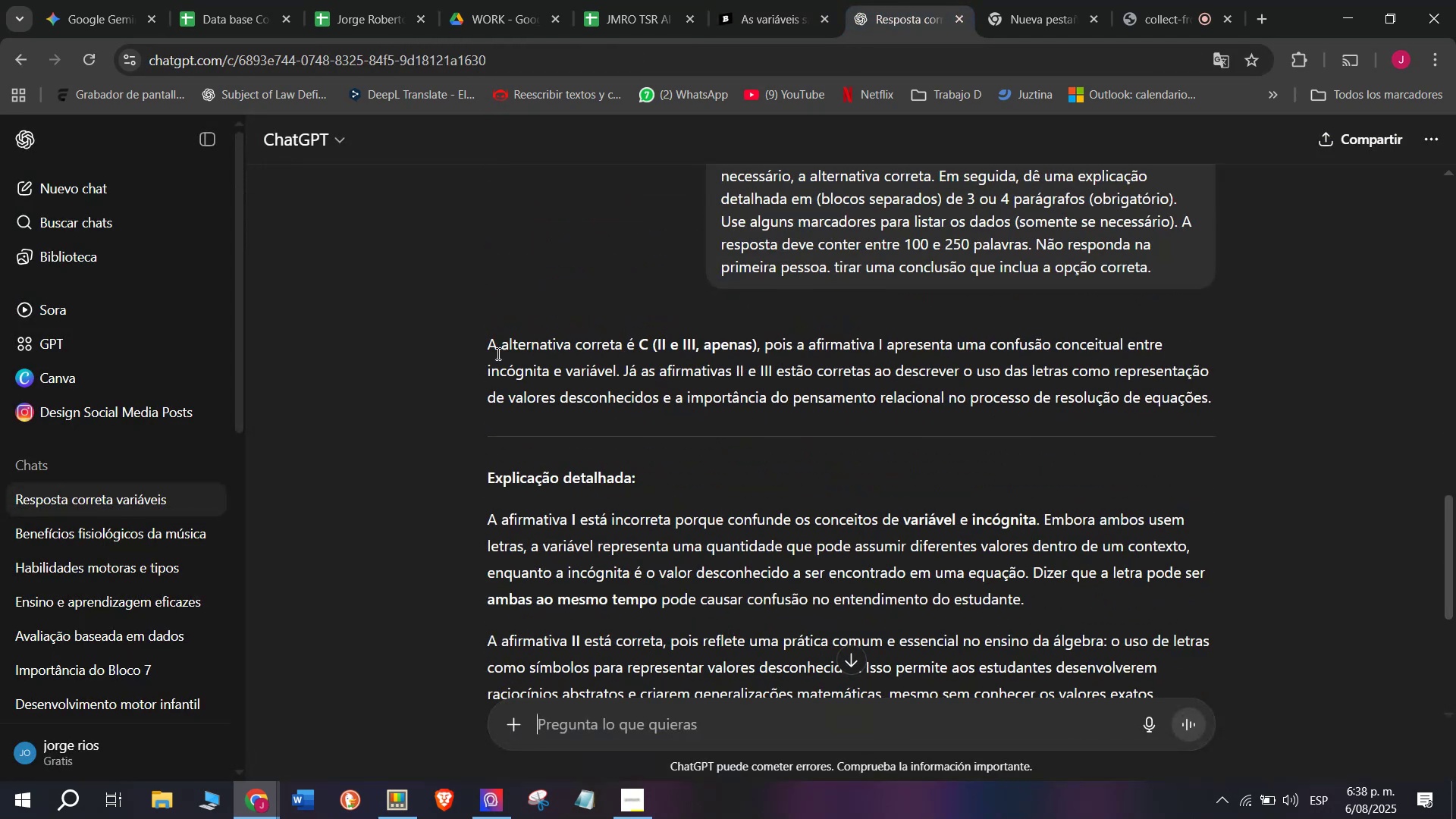 
left_click_drag(start_coordinate=[482, 331], to_coordinate=[805, 419])
 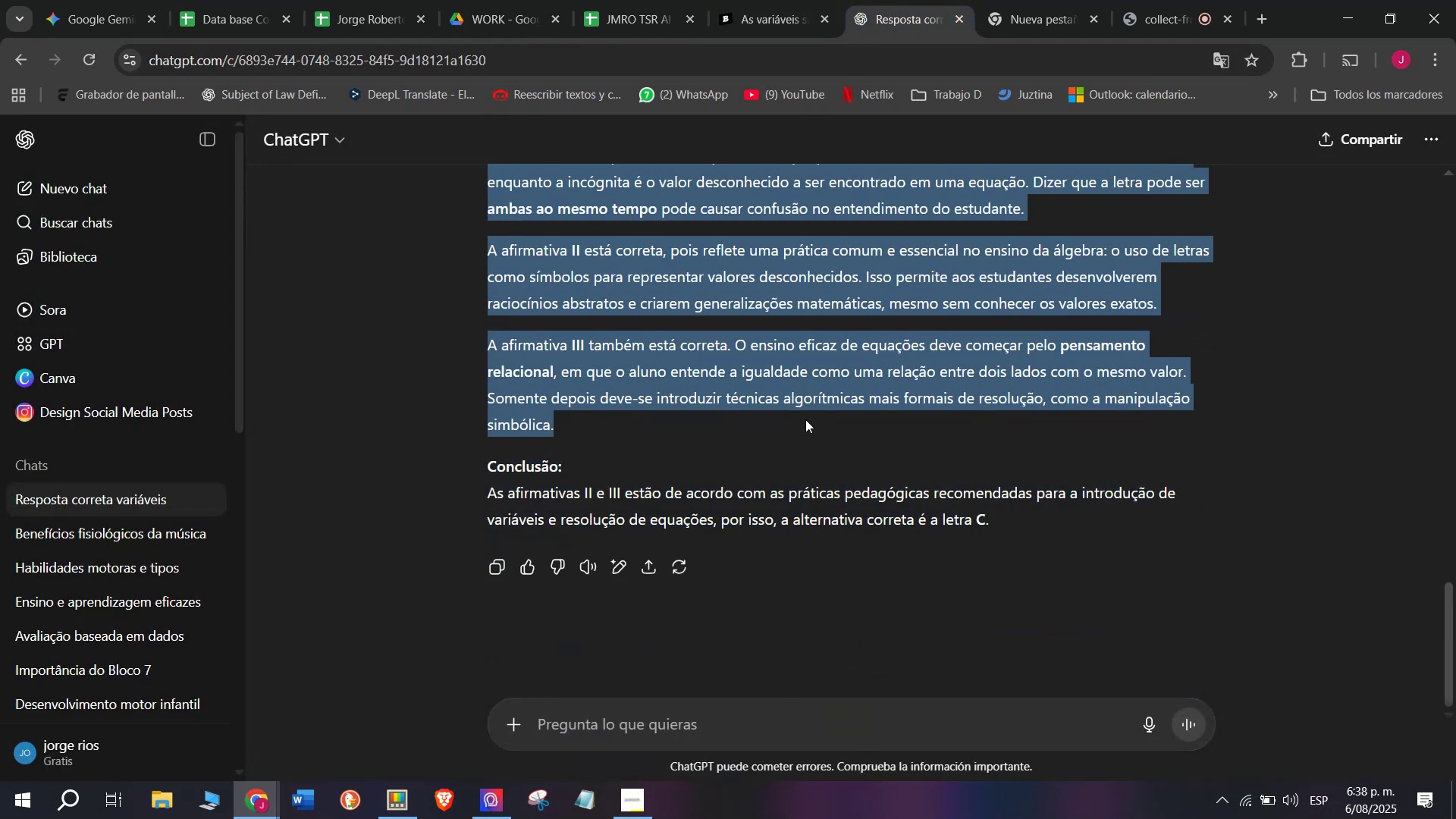 
key(Break)
 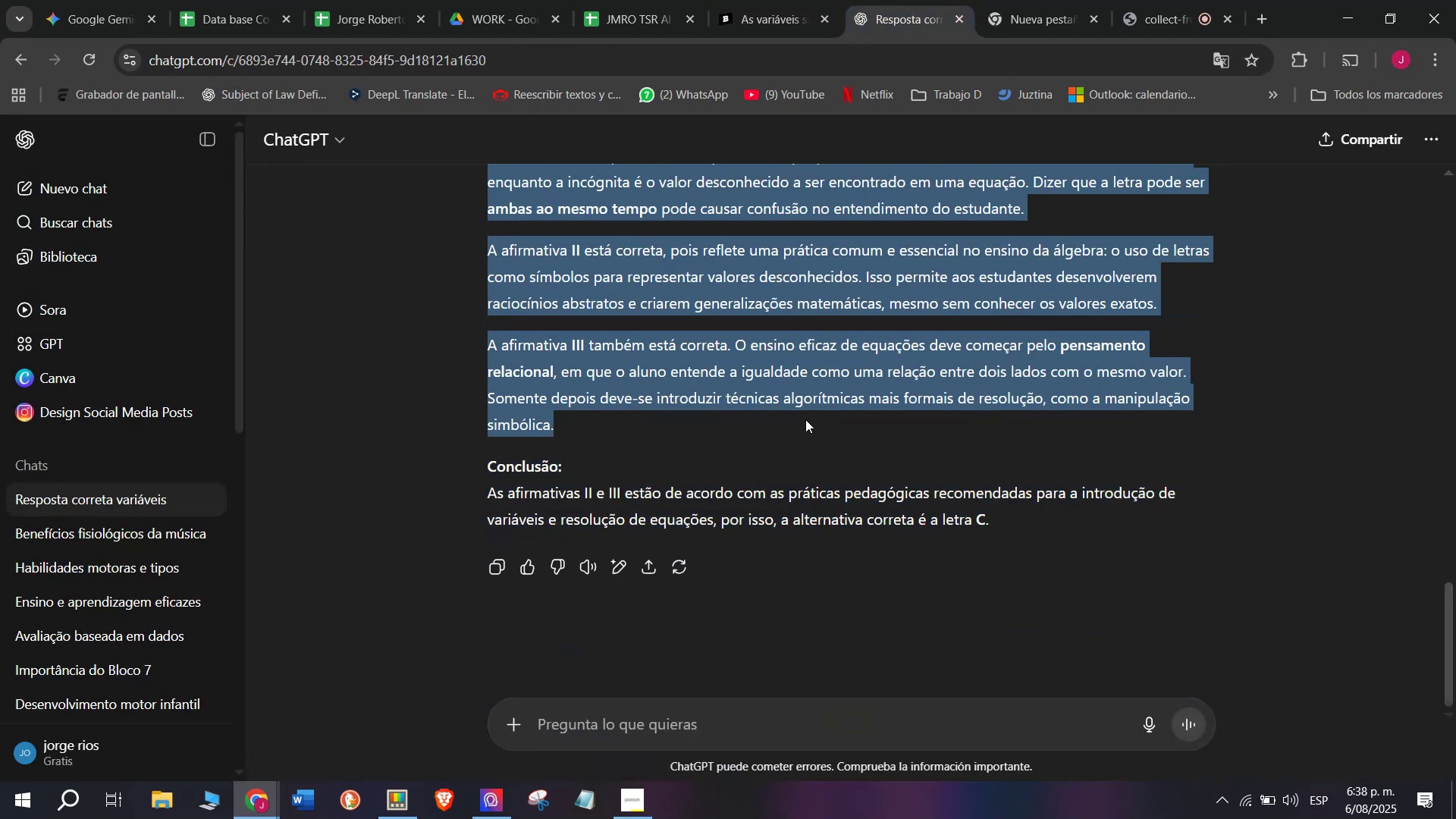 
key(Control+ControlLeft)
 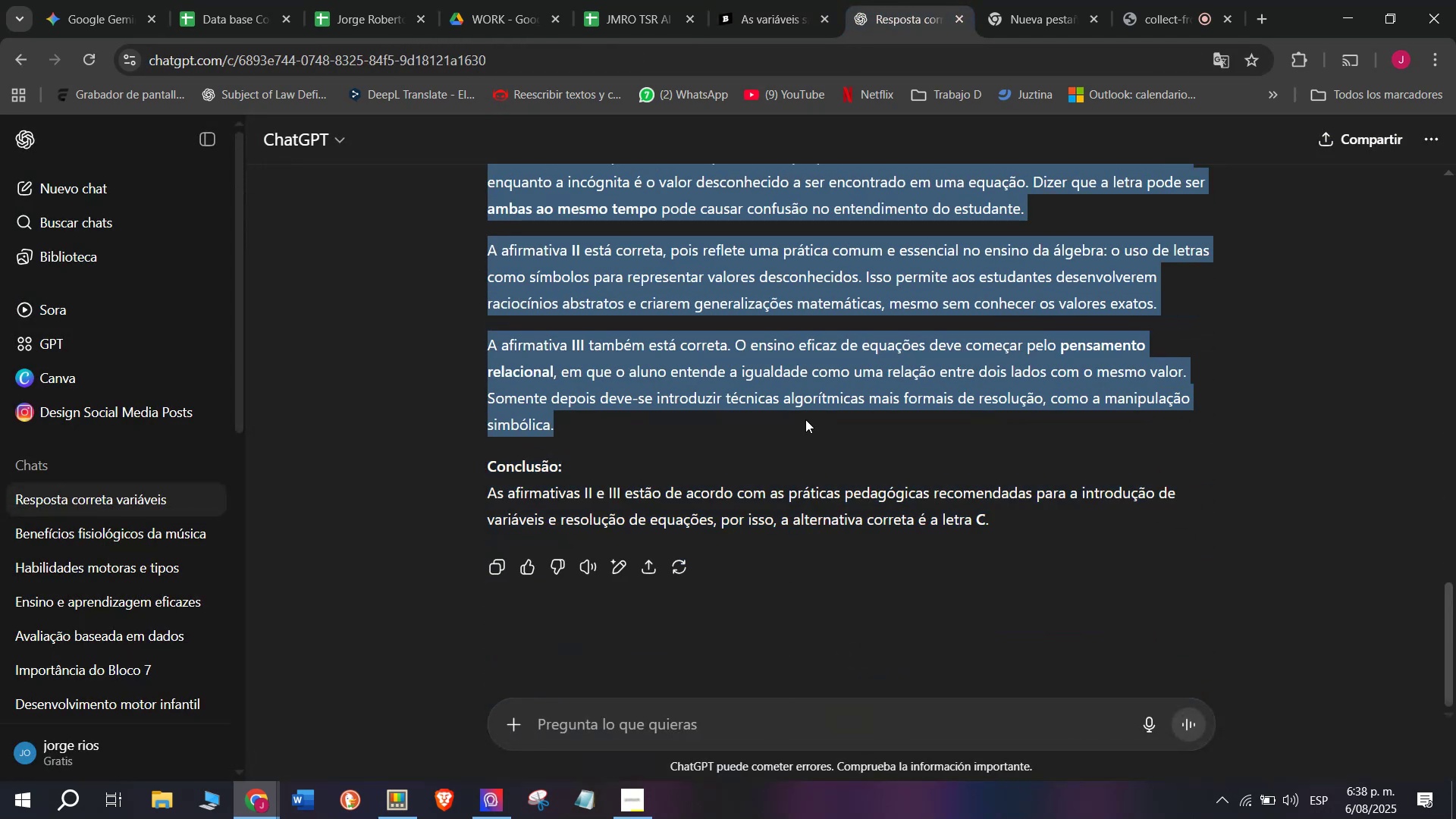 
key(Control+C)
 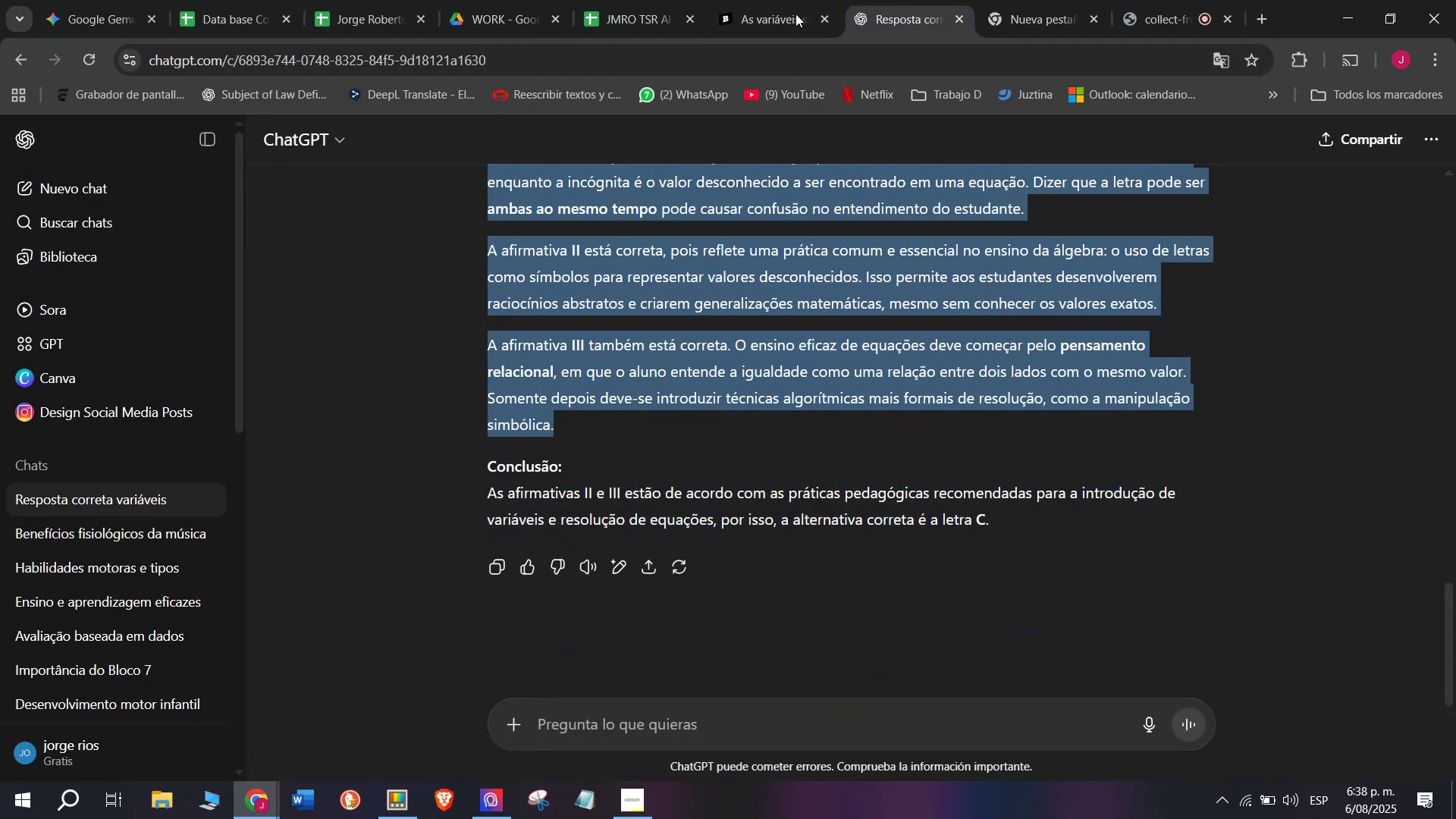 
left_click([795, 0])
 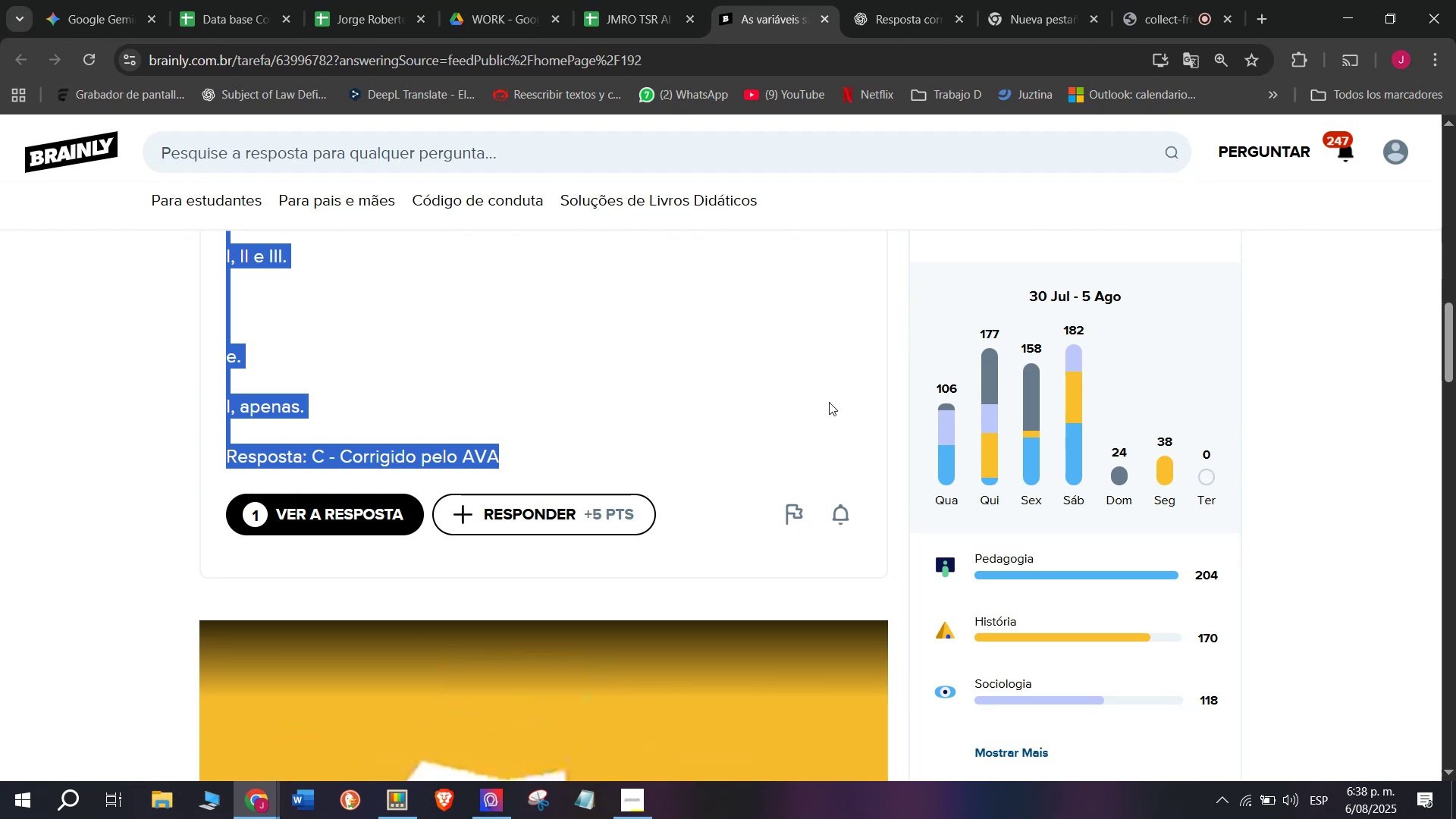 
left_click_drag(start_coordinate=[764, 421], to_coordinate=[474, 253])
 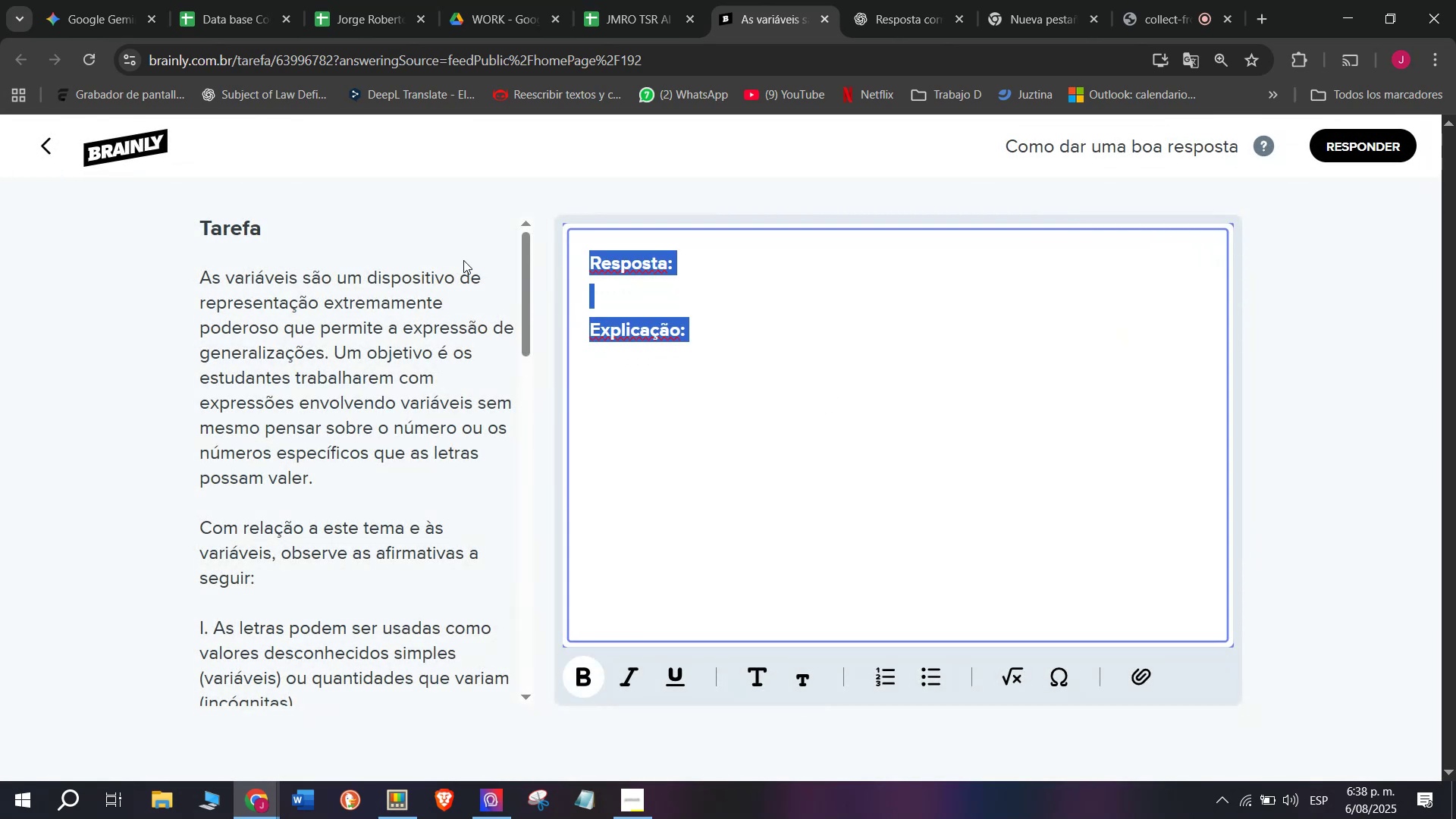 
key(Control+ControlLeft)
 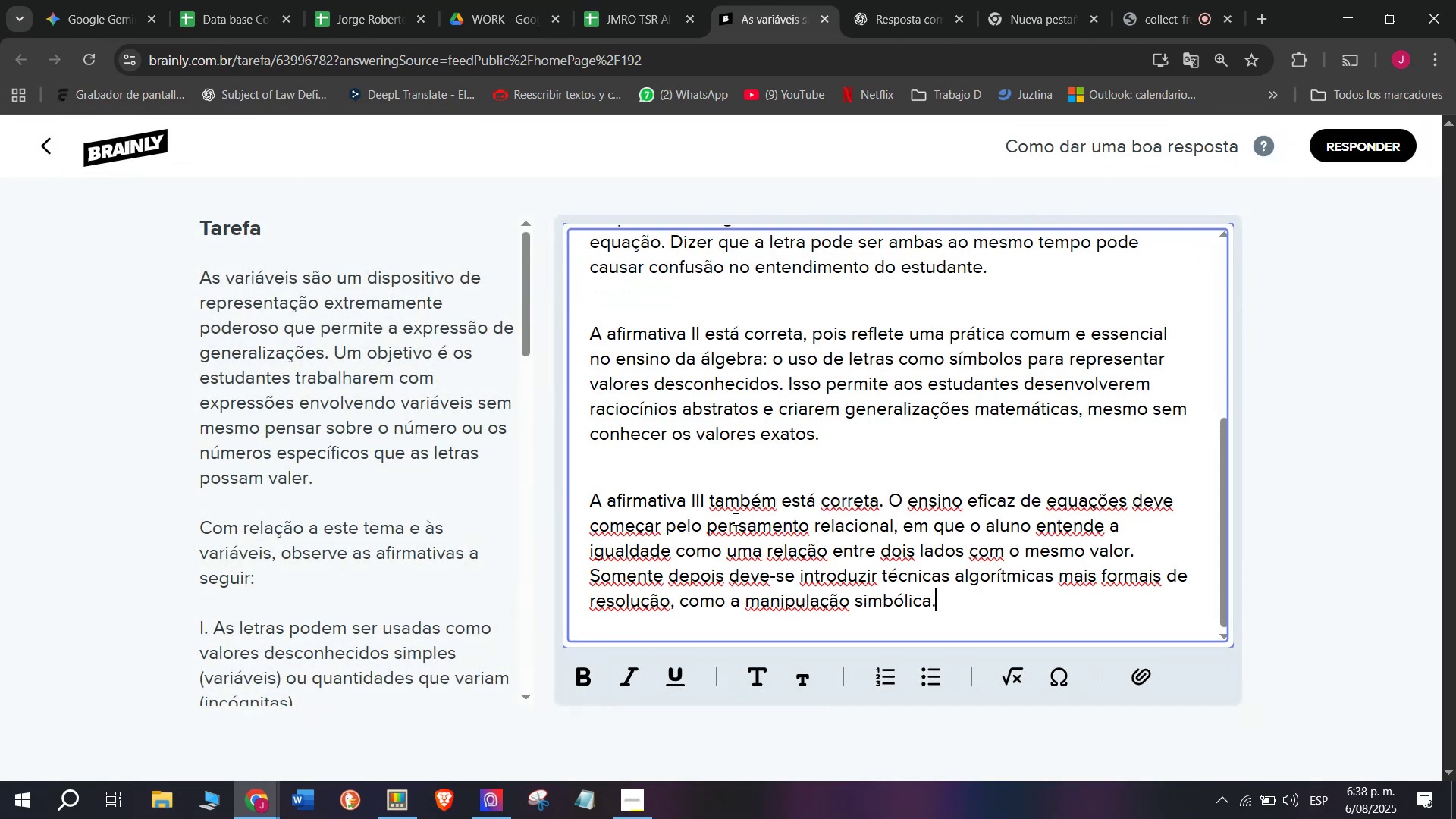 
key(Z)
 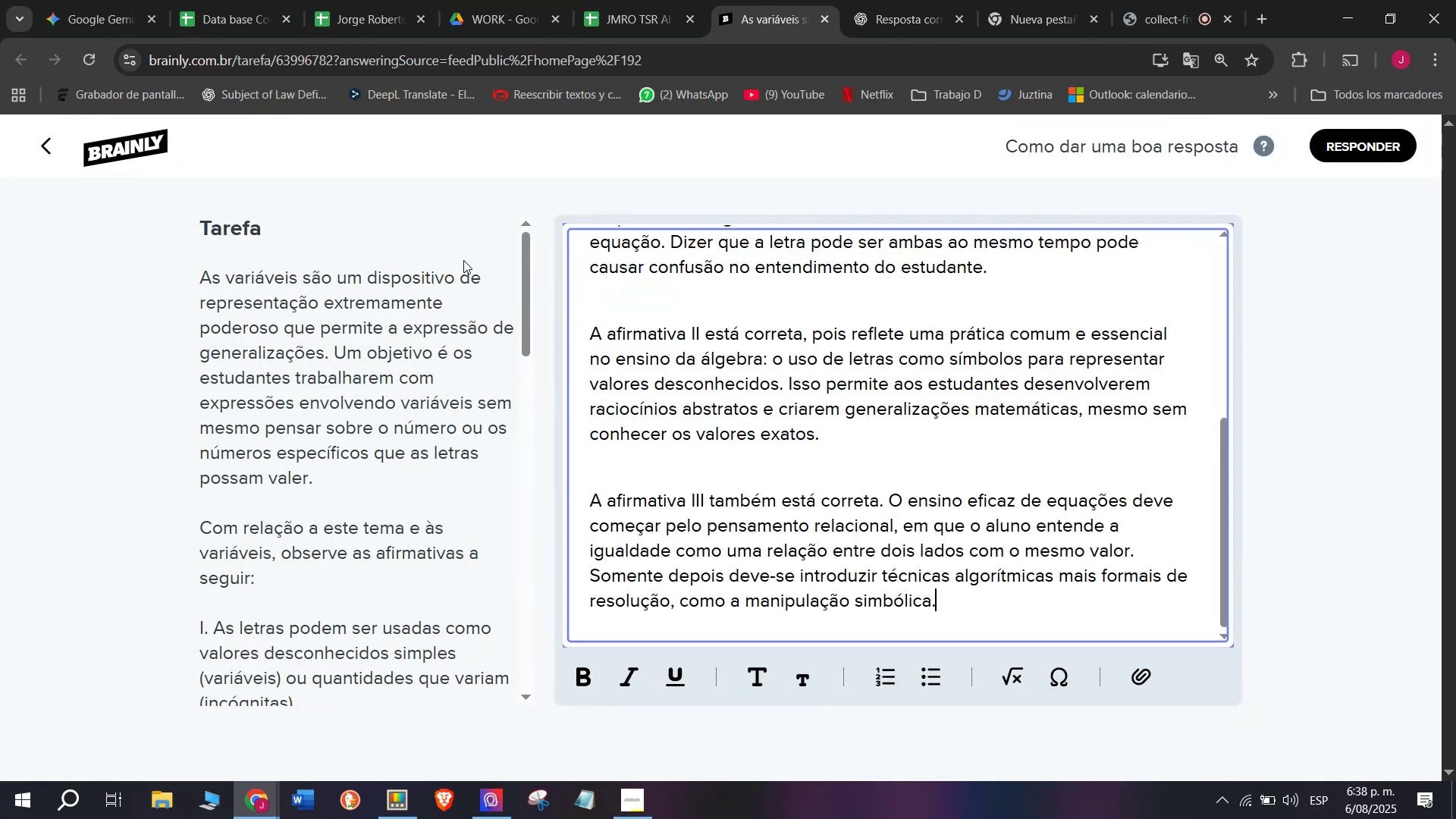 
key(Control+V)
 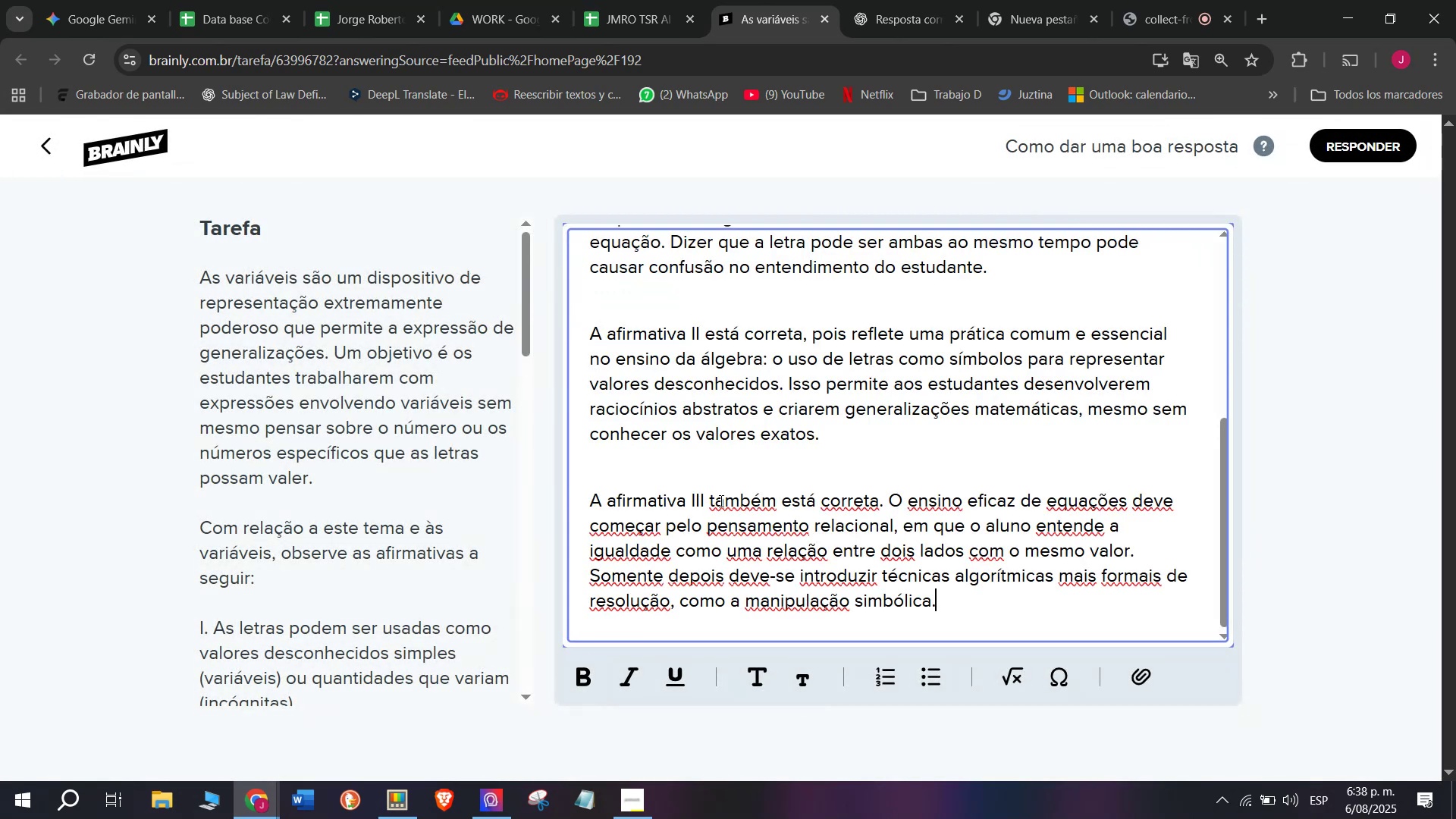 
scroll: coordinate [751, 517], scroll_direction: up, amount: 4.0
 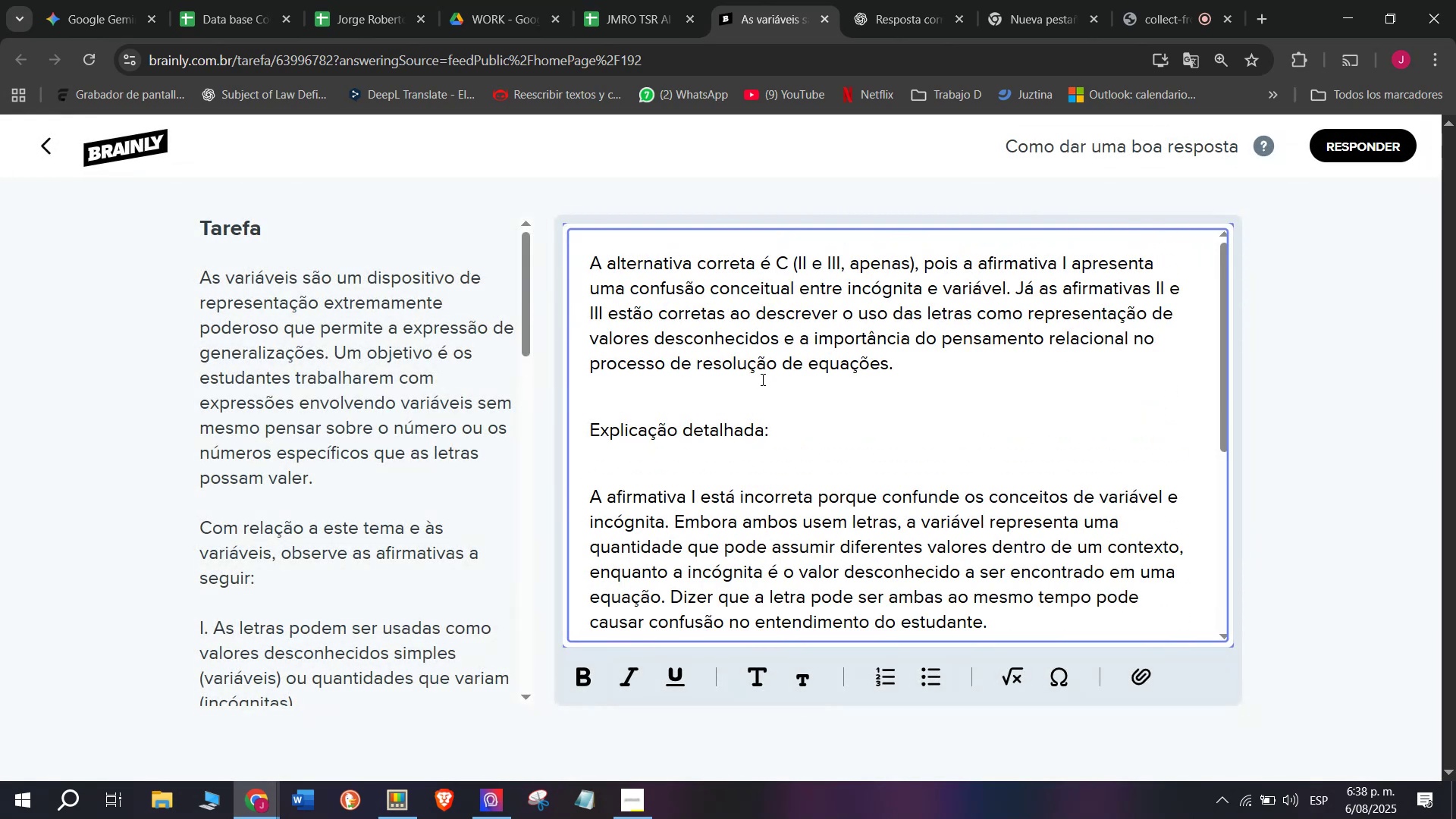 
left_click_drag(start_coordinate=[780, 424], to_coordinate=[497, 426])
 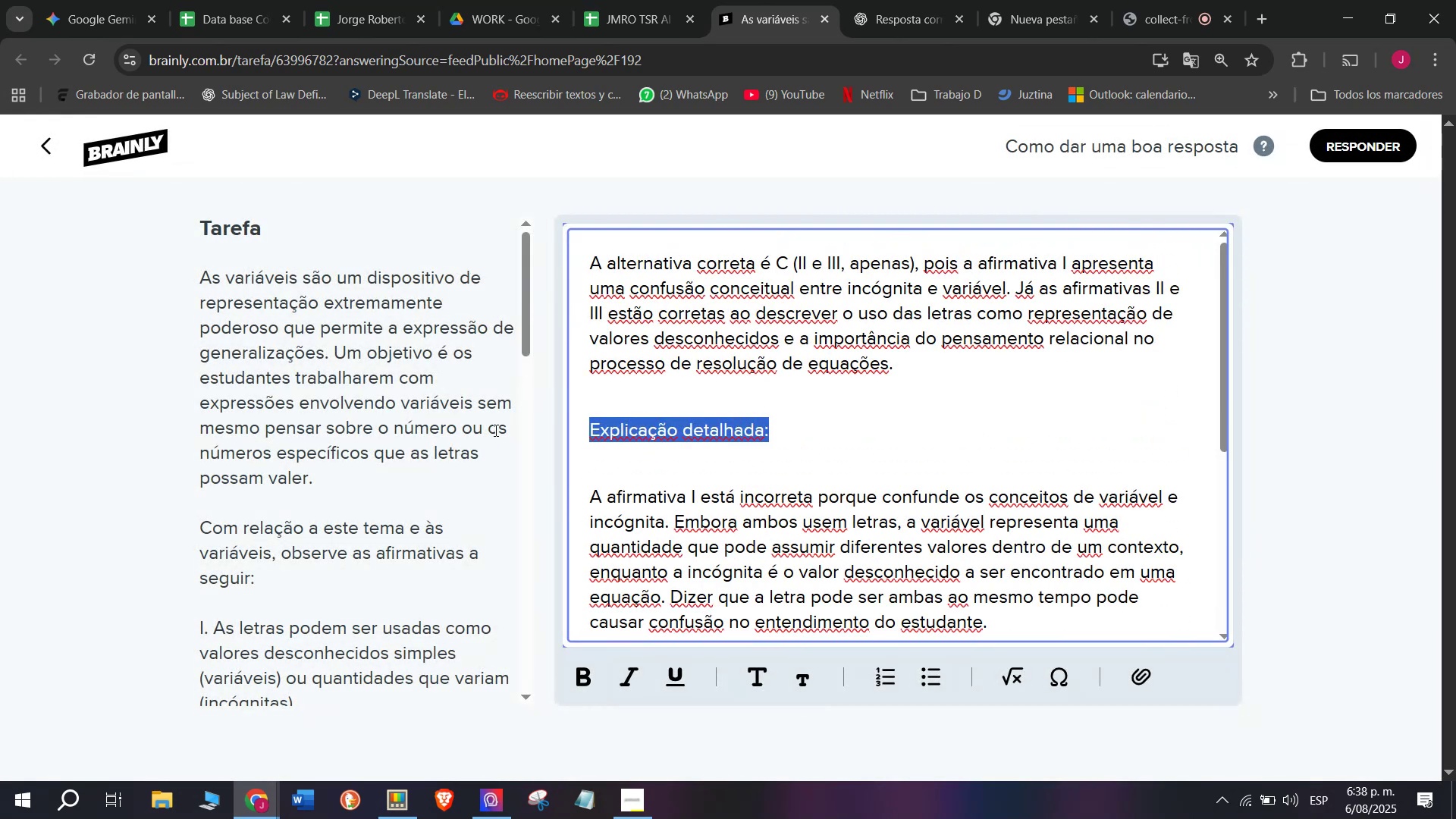 
key(Backspace)
 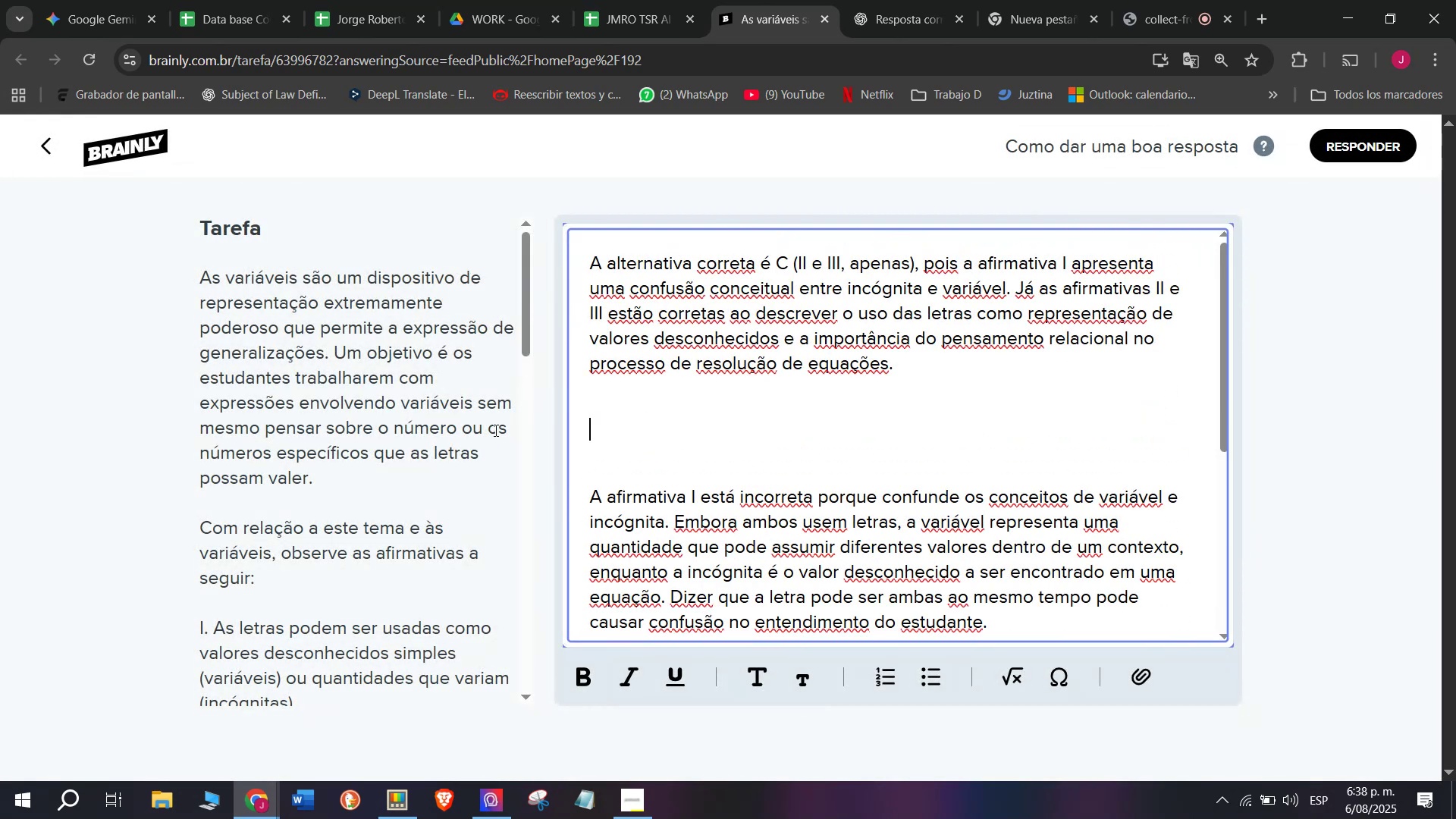 
key(Backspace)
 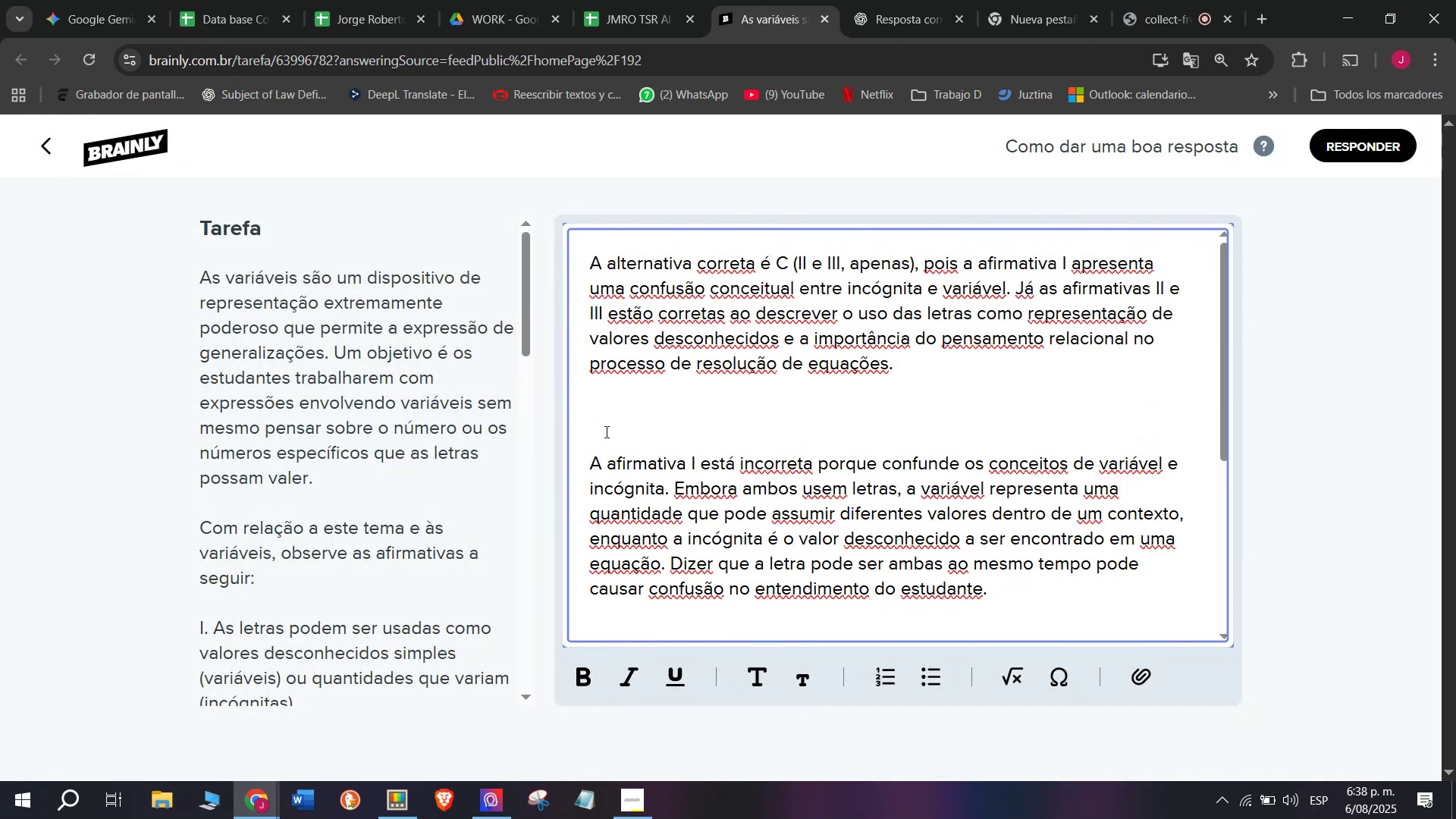 
left_click([605, 431])
 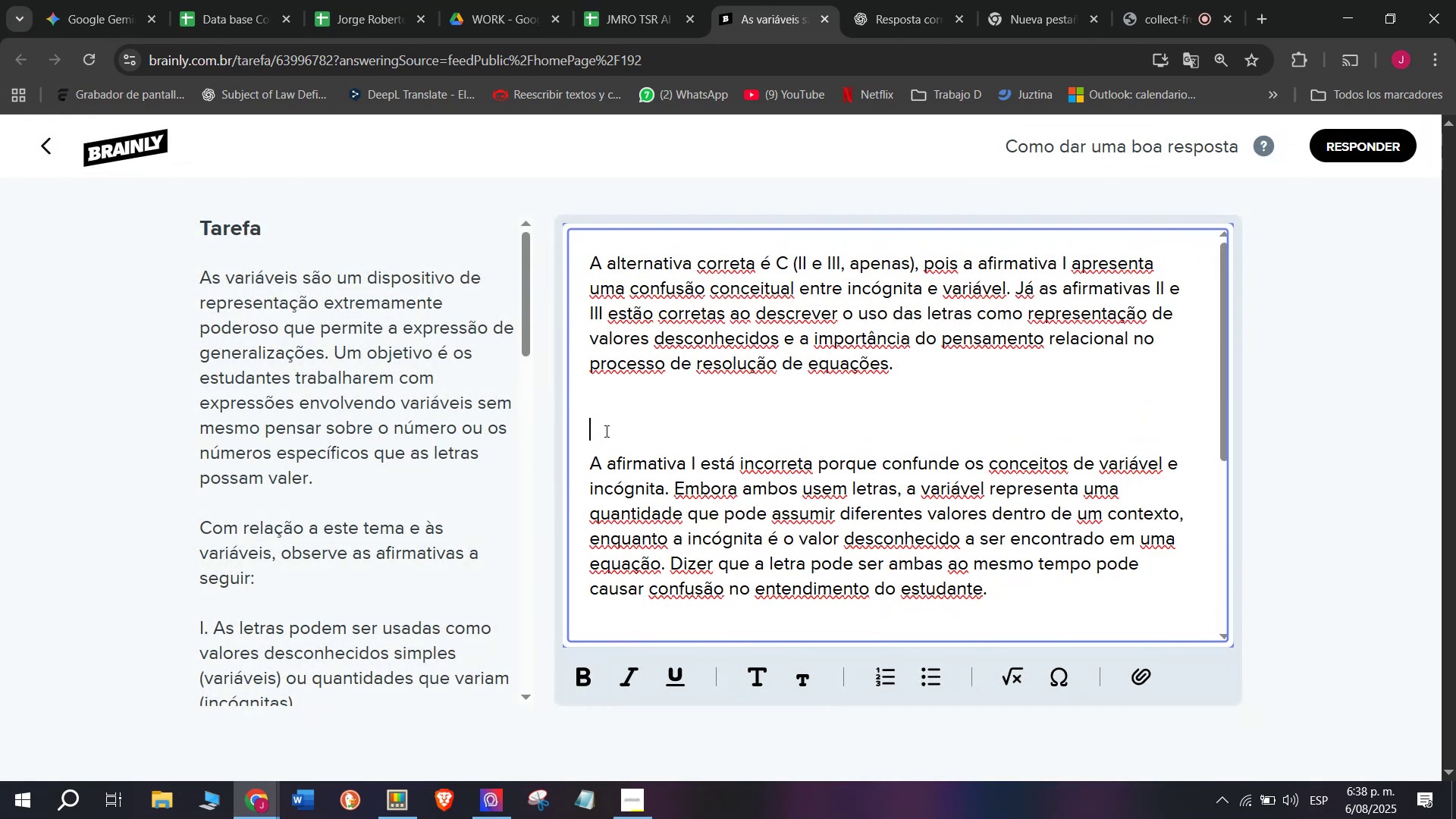 
key(Backspace)
 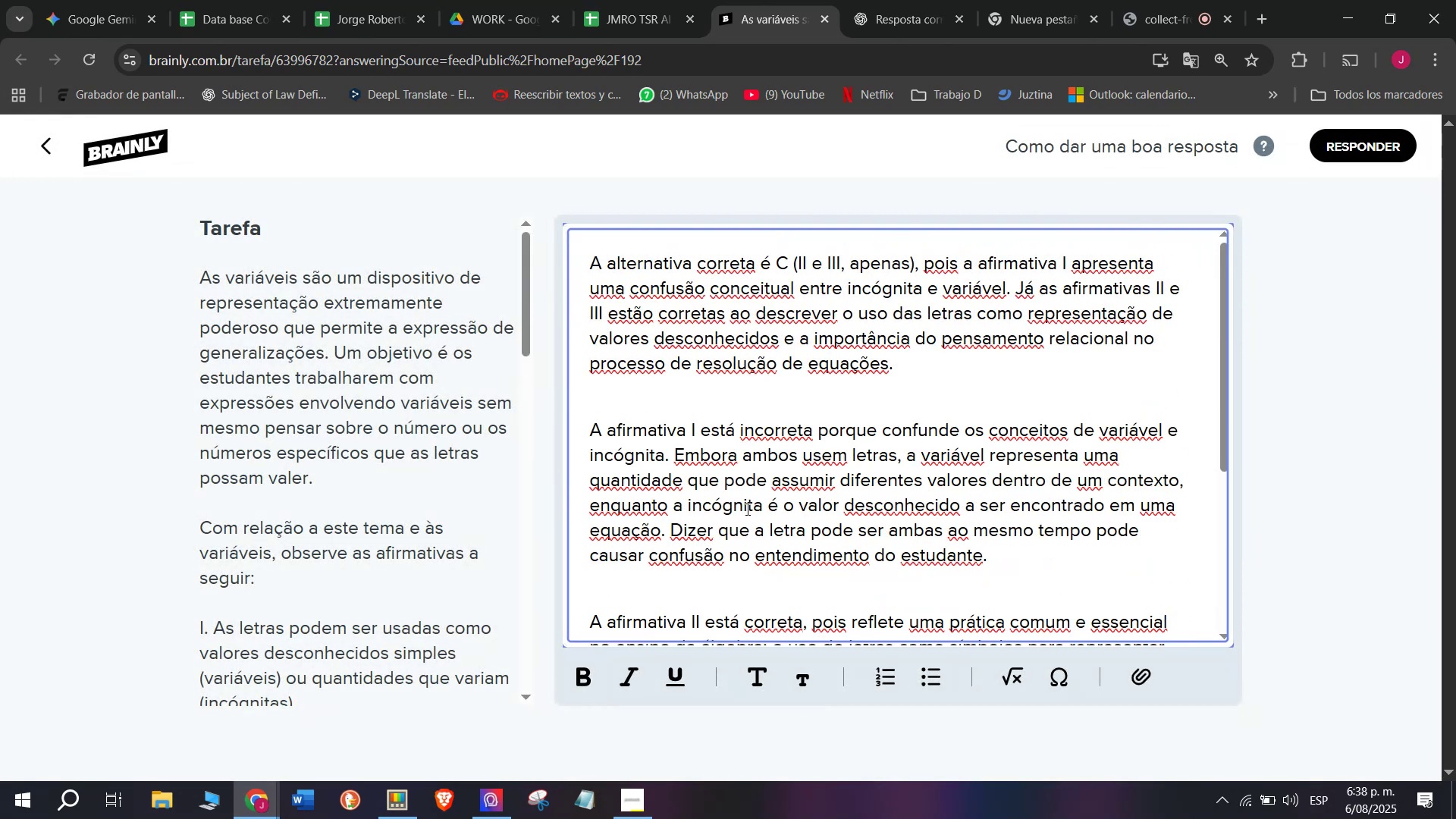 
scroll: coordinate [752, 519], scroll_direction: down, amount: 8.0
 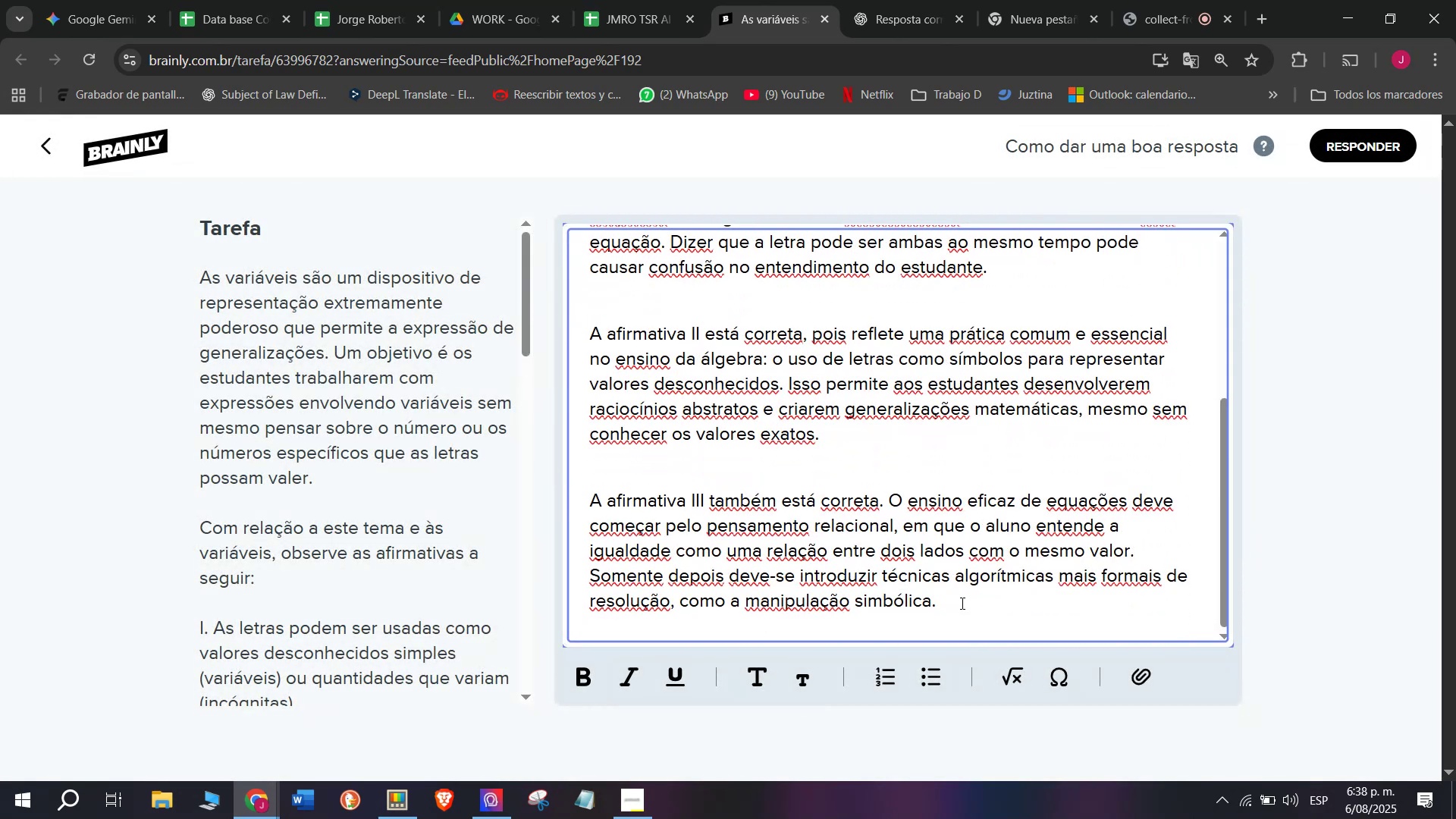 
left_click_drag(start_coordinate=[970, 612], to_coordinate=[412, 68])
 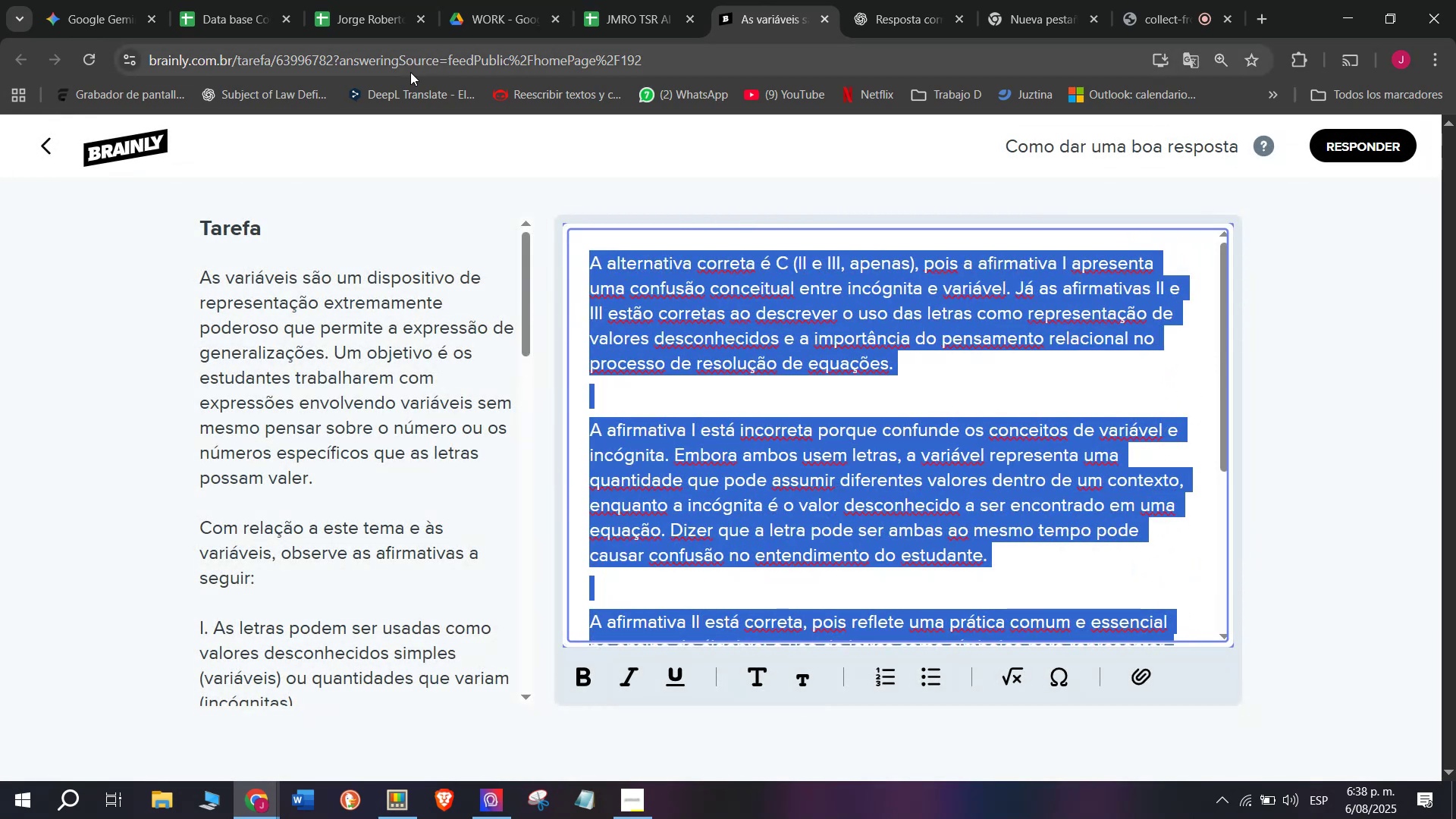 
key(Control+ControlLeft)
 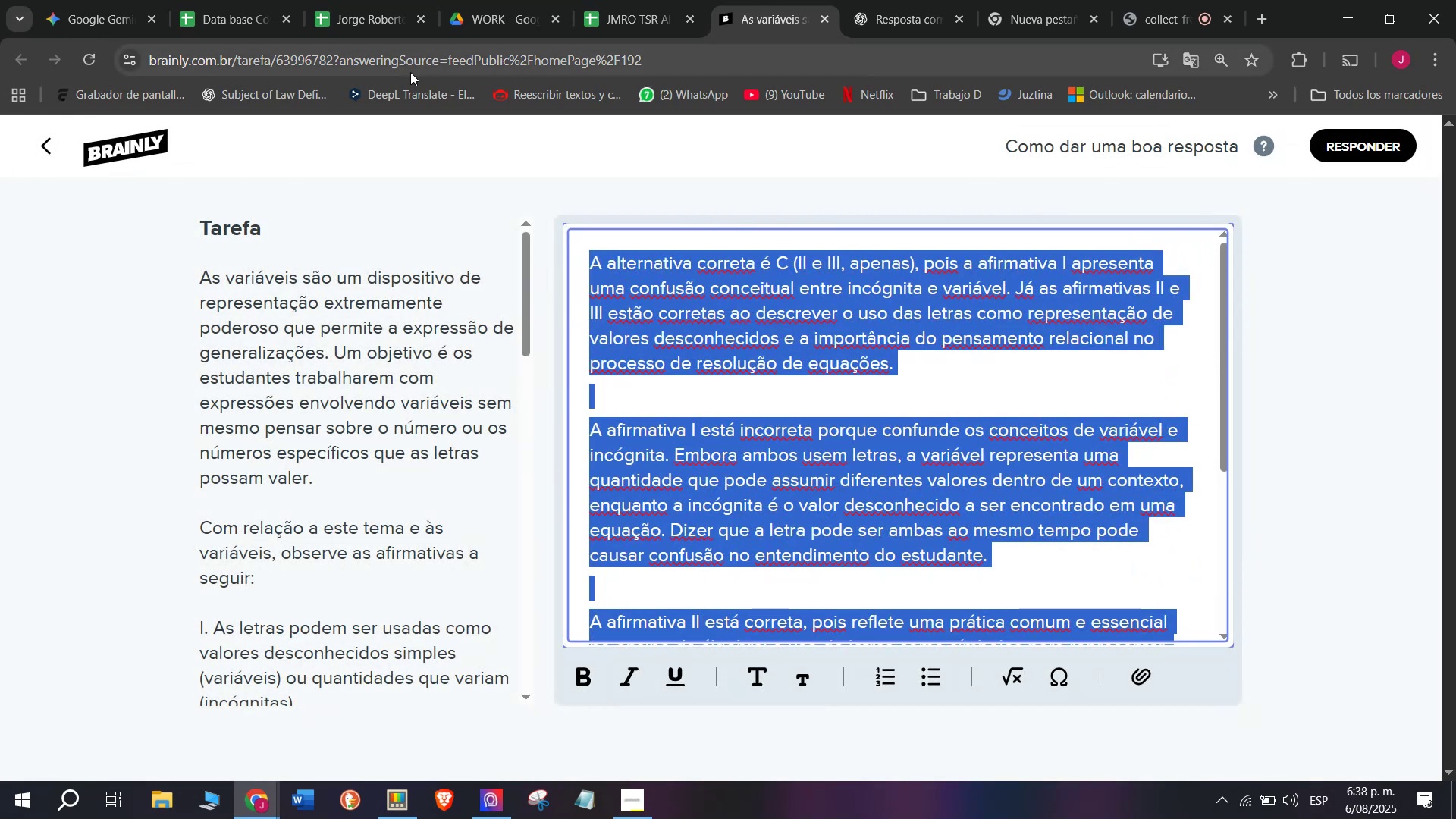 
key(Break)
 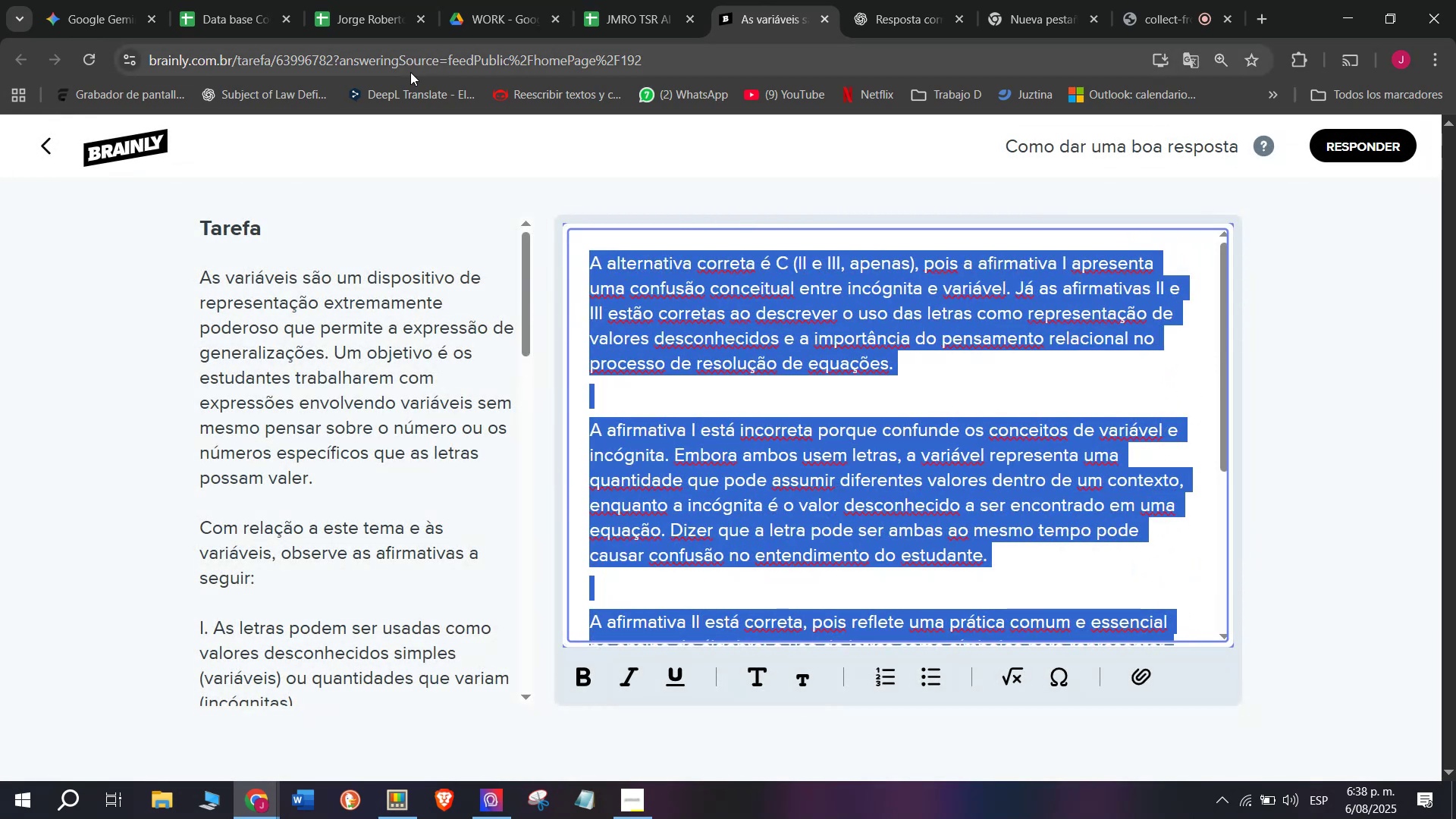 
key(Control+C)
 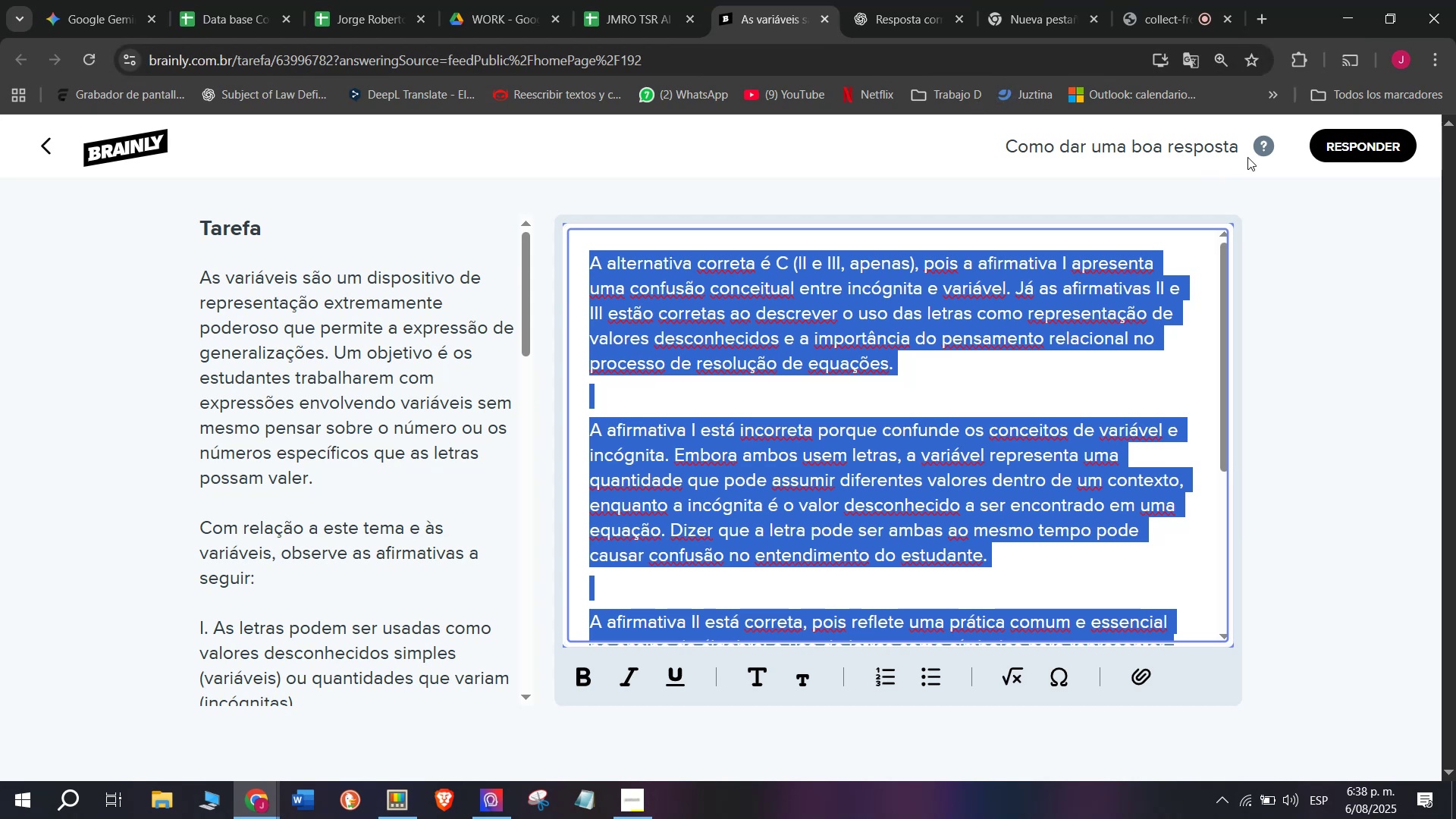 
left_click([1357, 159])
 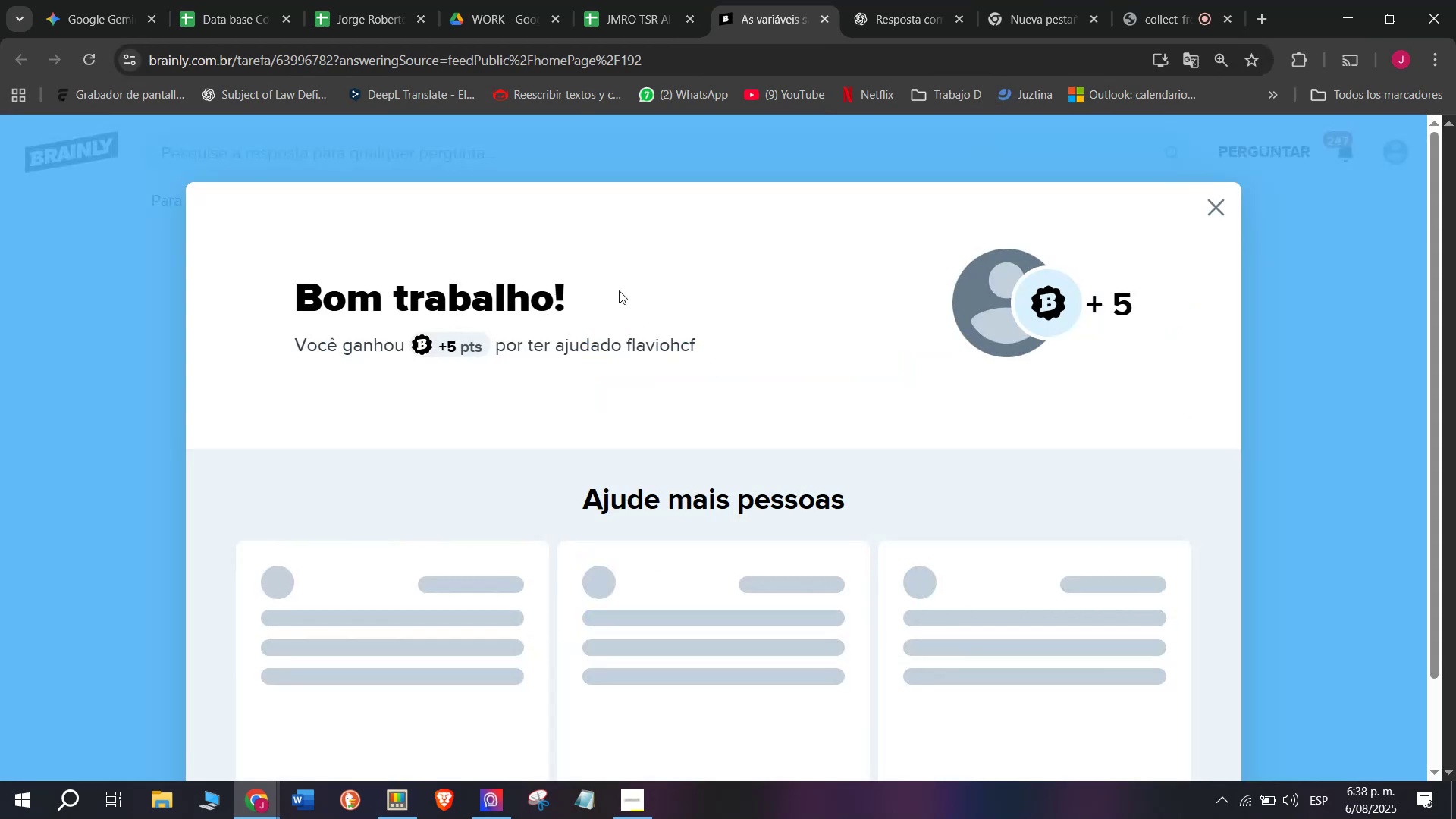 
left_click([632, 0])
 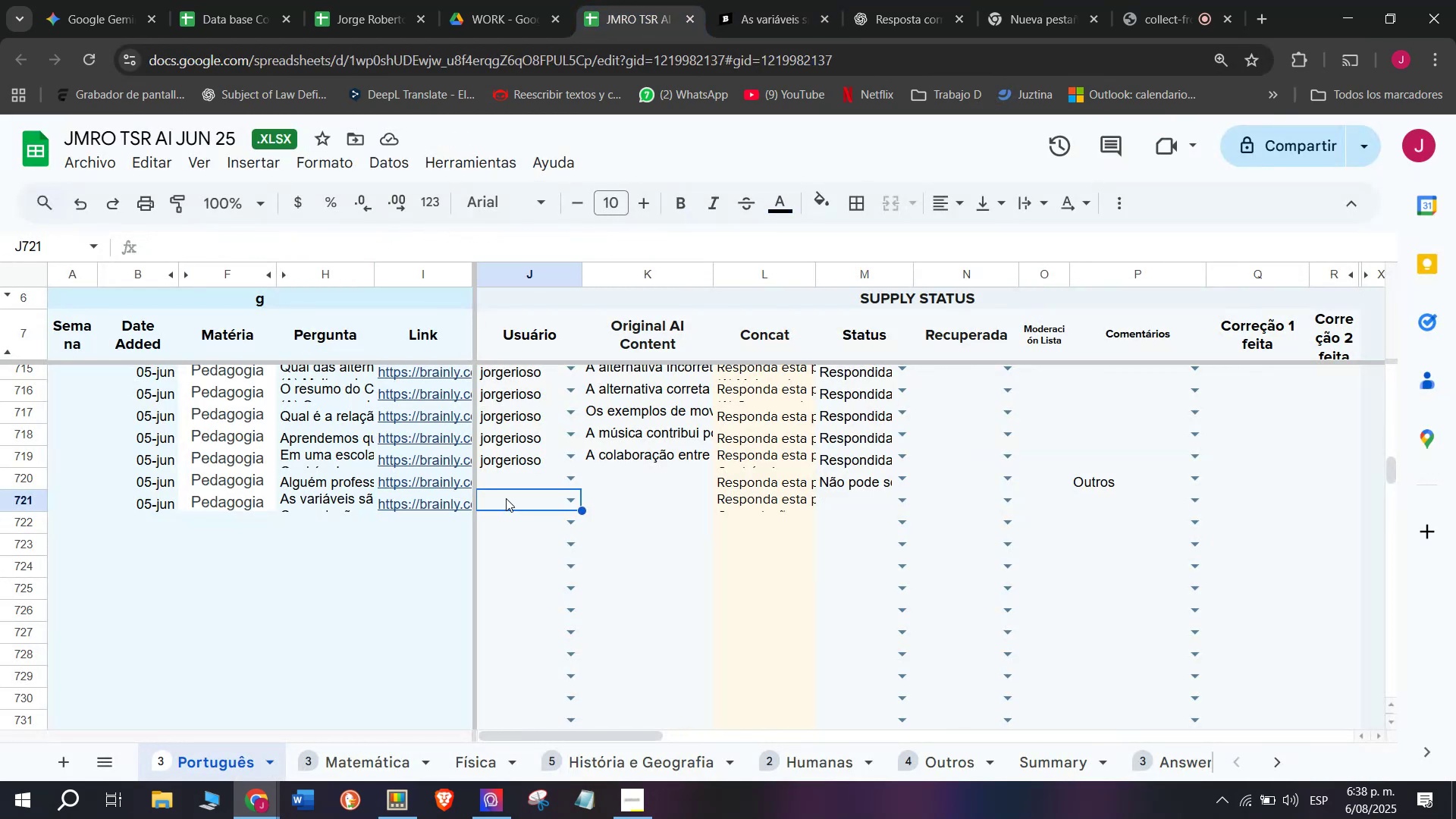 
key(J)
 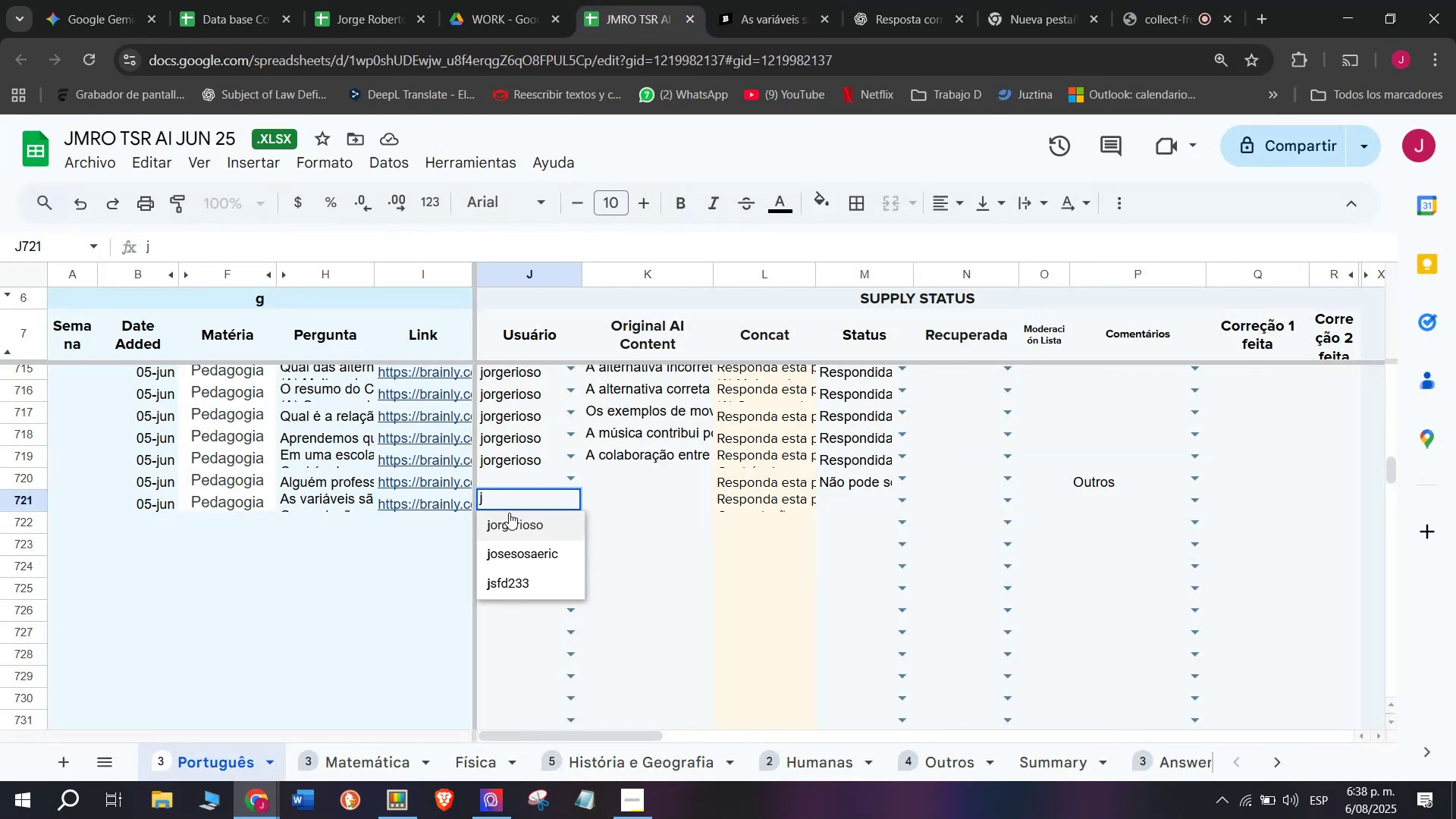 
left_click([509, 513])
 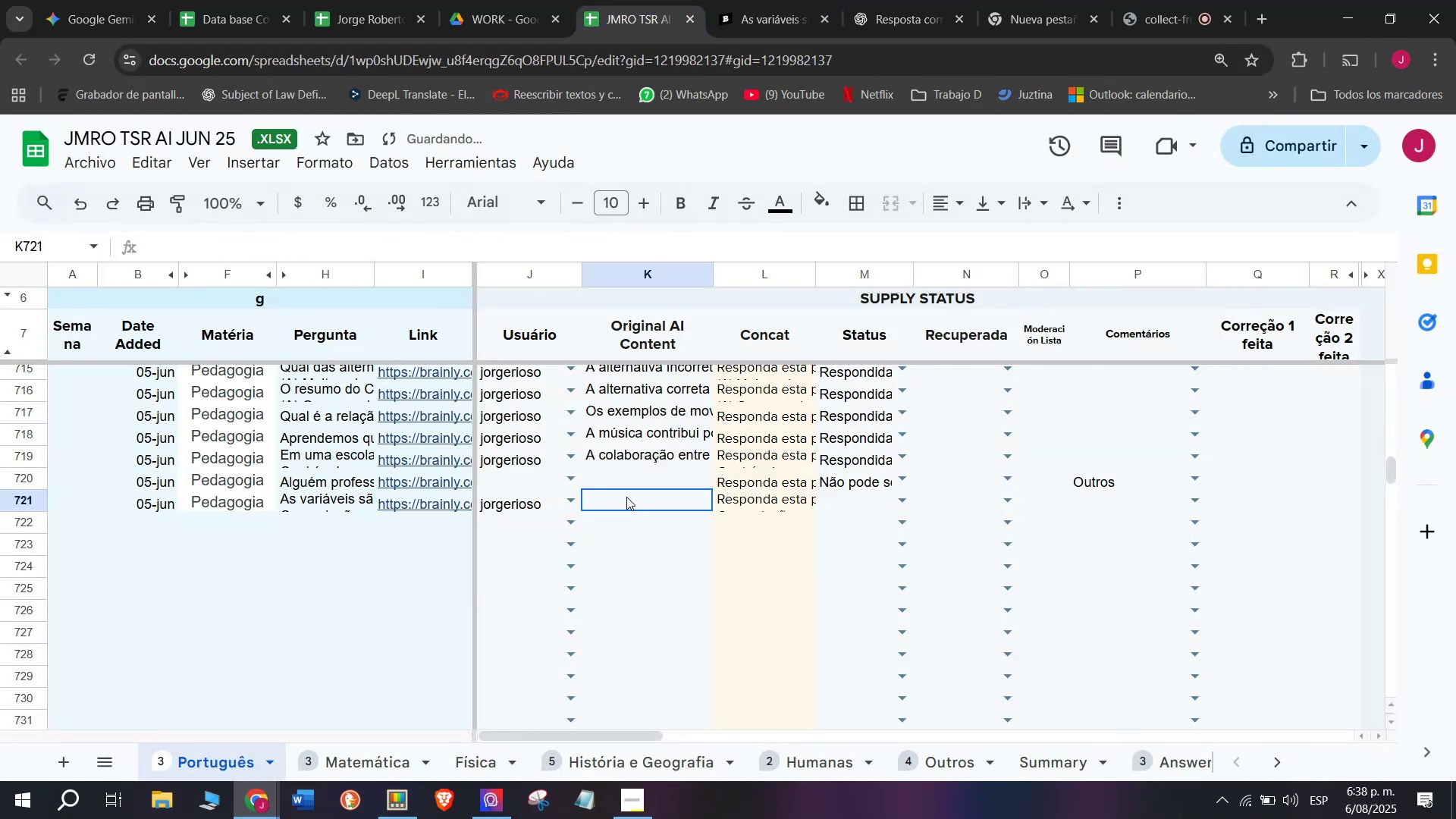 
double_click([626, 497])
 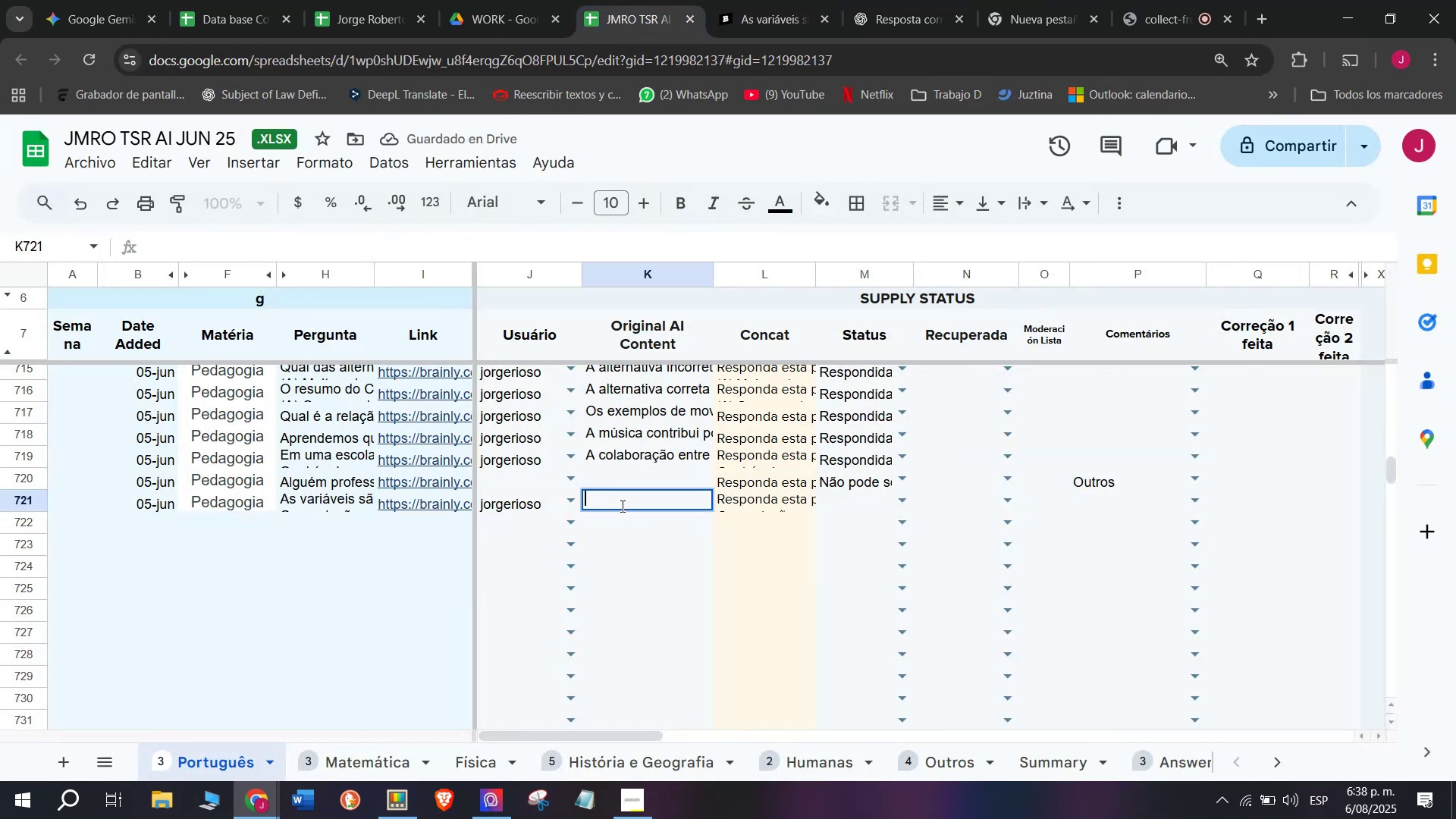 
key(Z)
 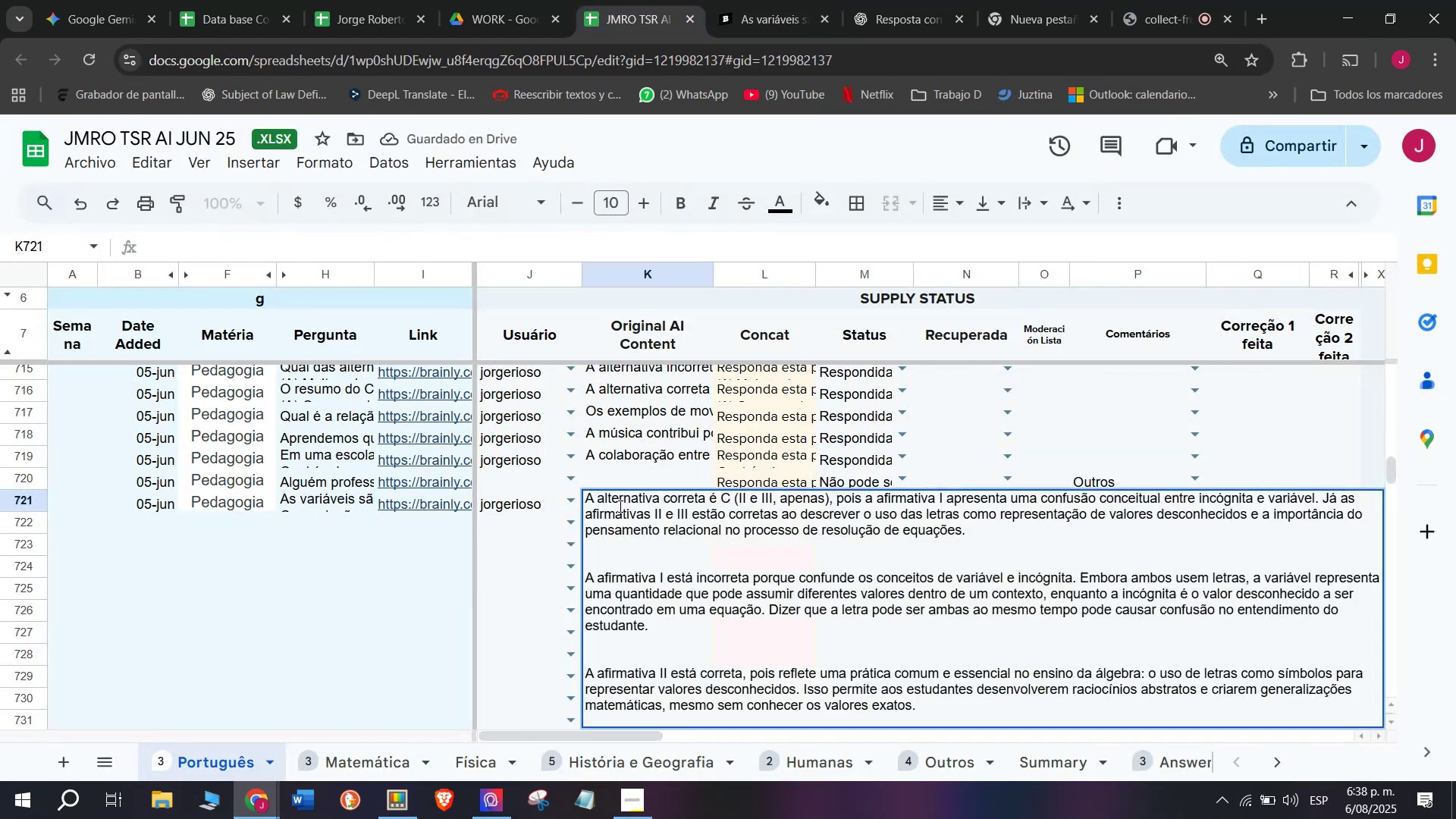 
key(Control+ControlLeft)
 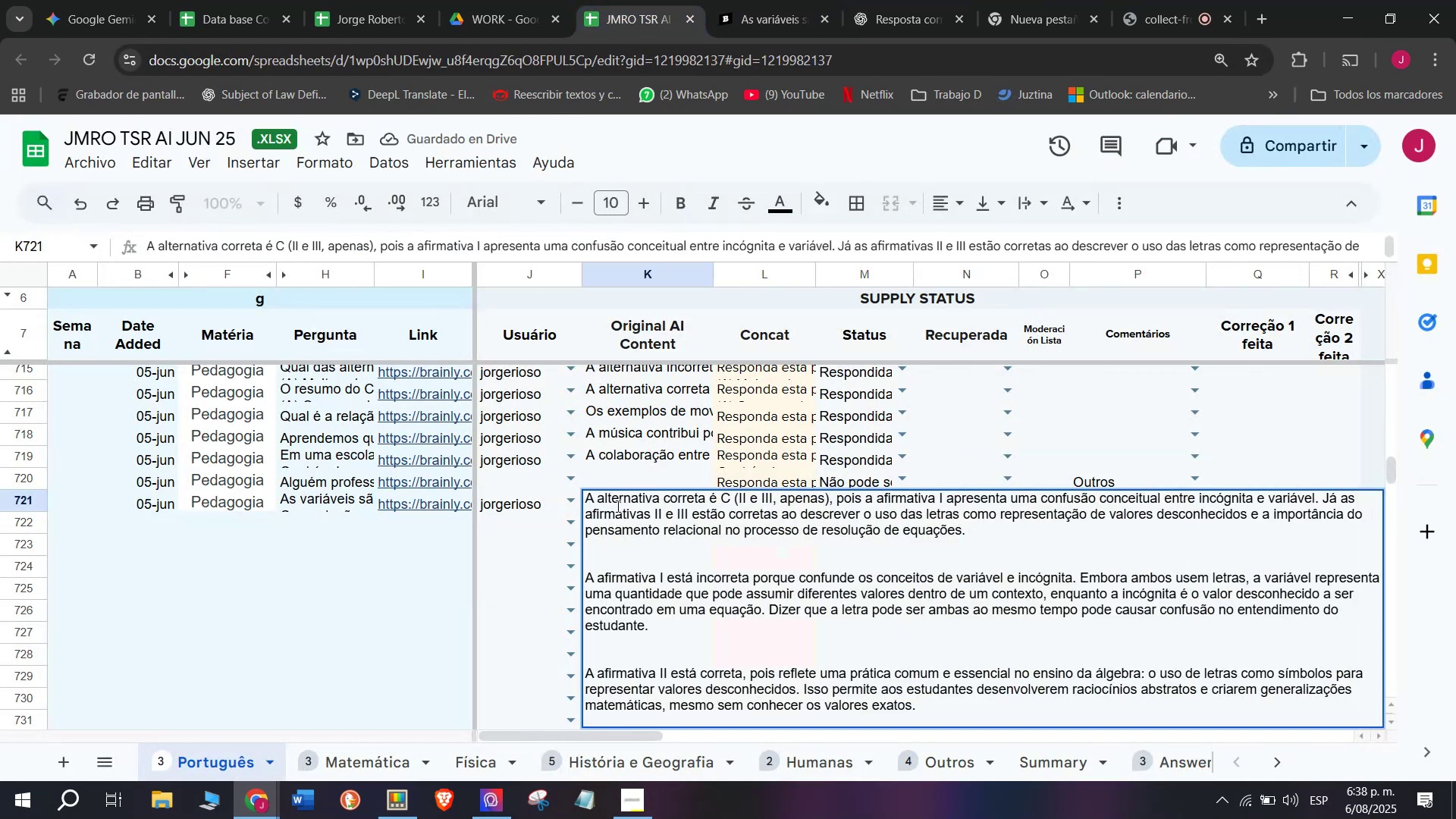 
key(Control+V)
 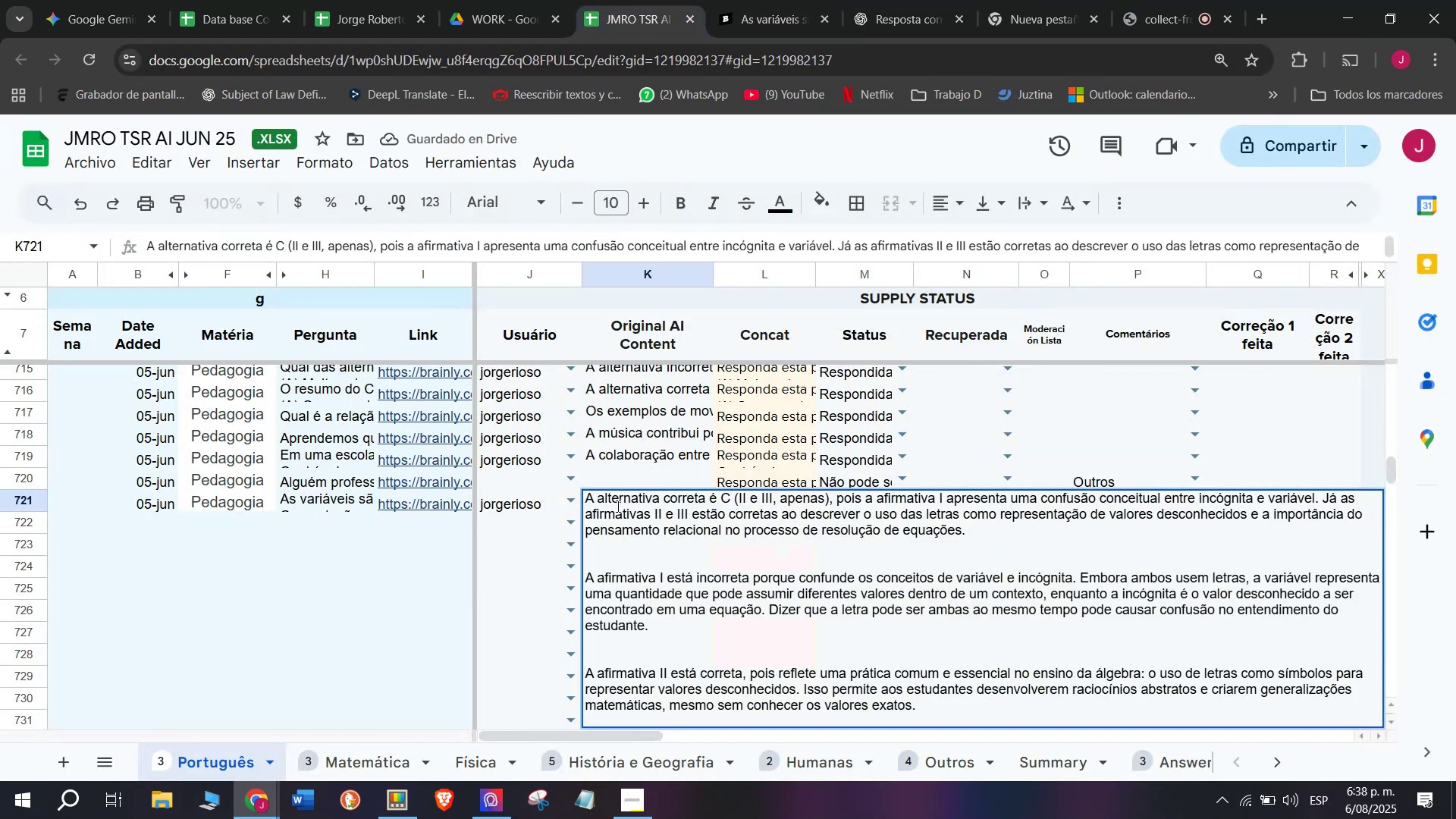 
key(Enter)
 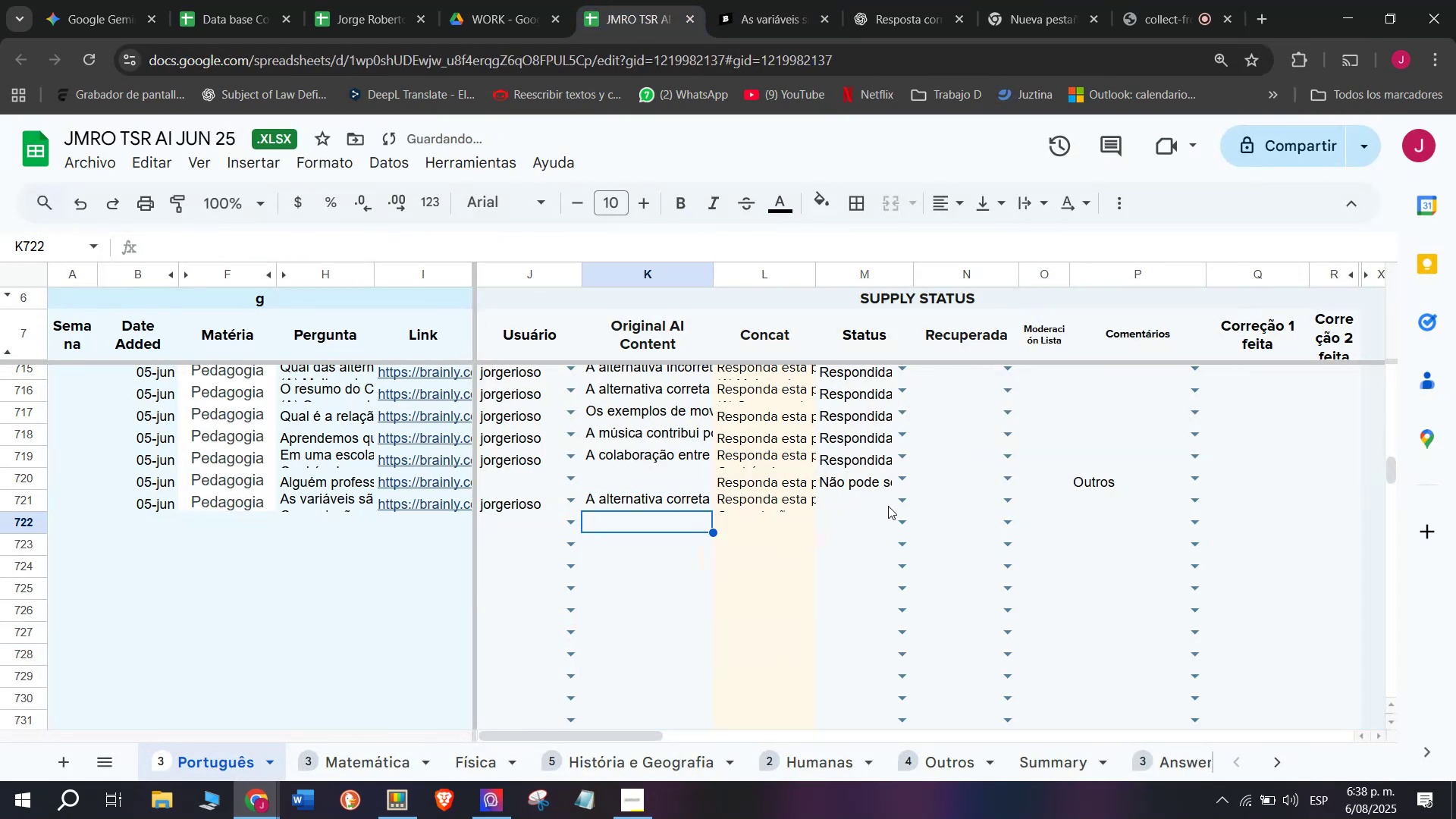 
left_click([898, 507])
 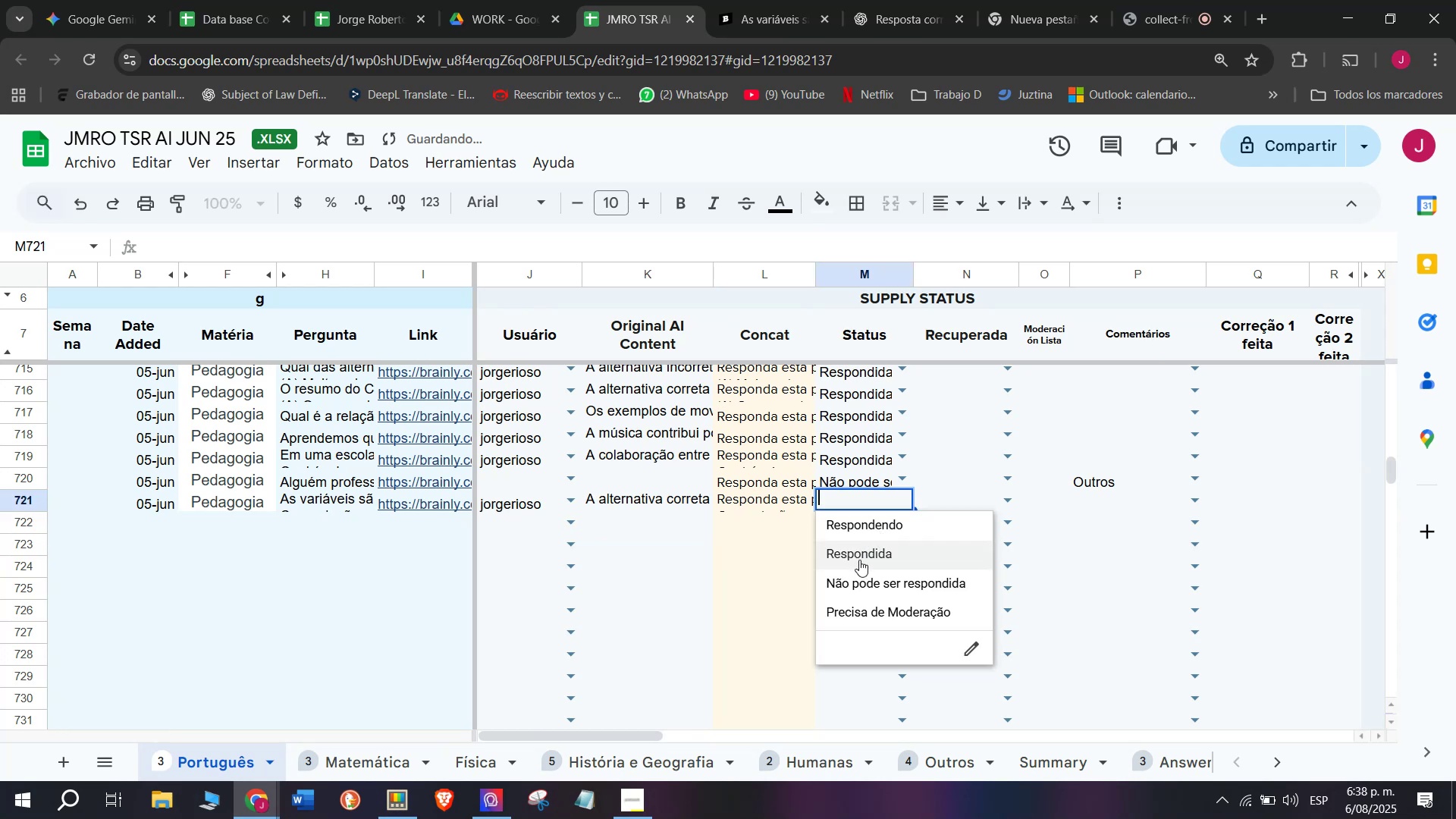 
left_click([859, 560])
 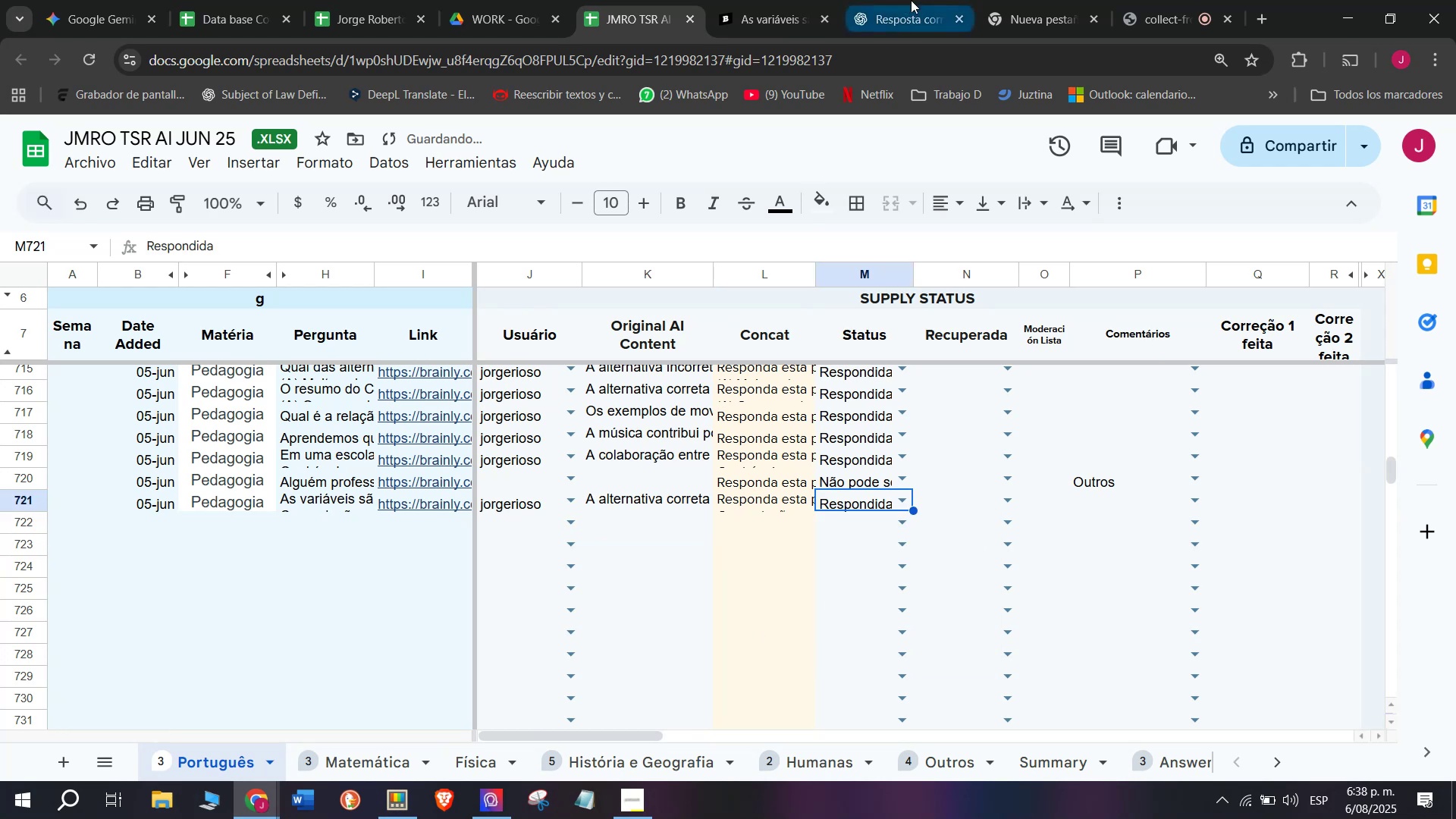 
left_click([770, 0])
 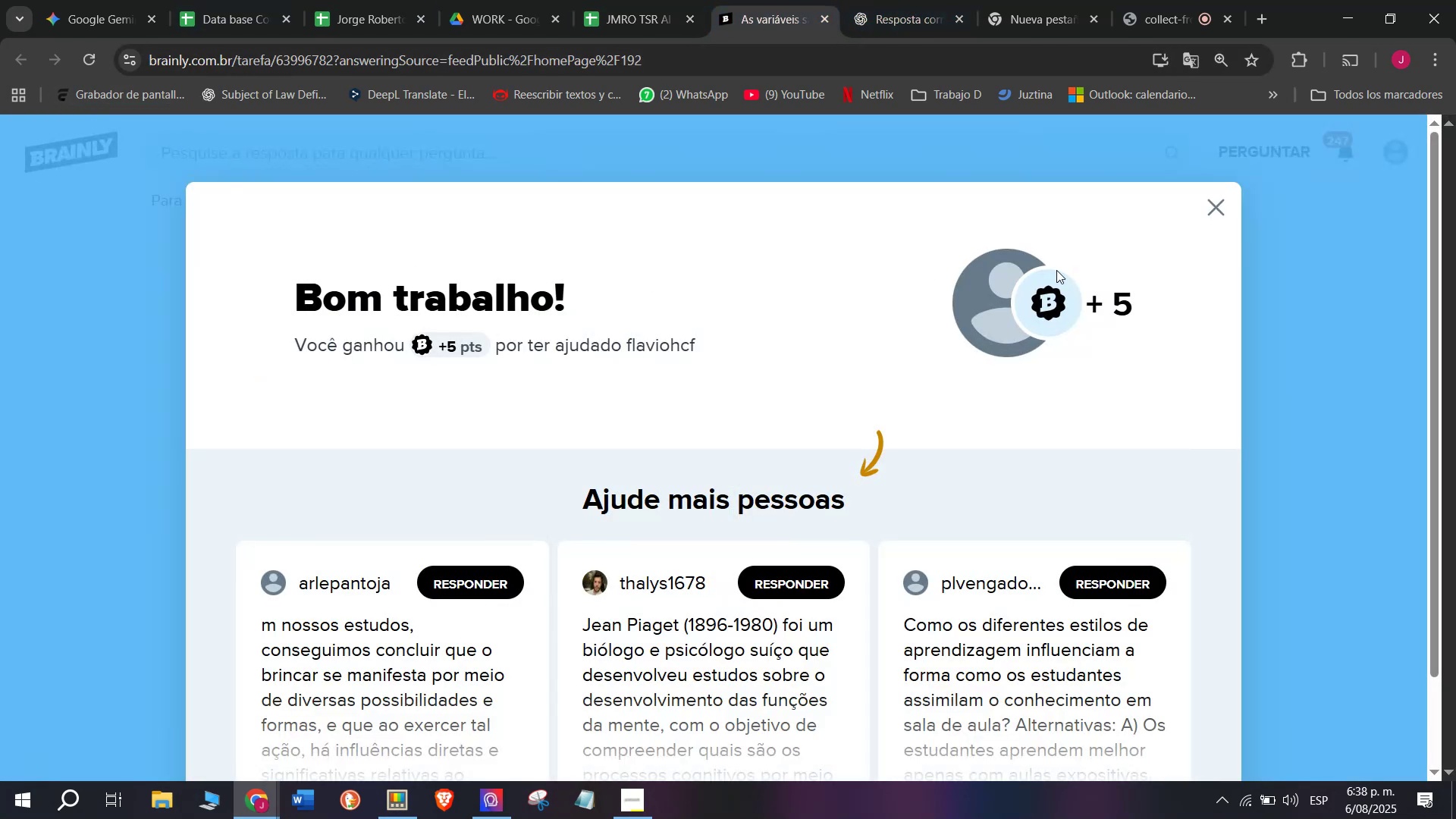 
left_click([1216, 207])
 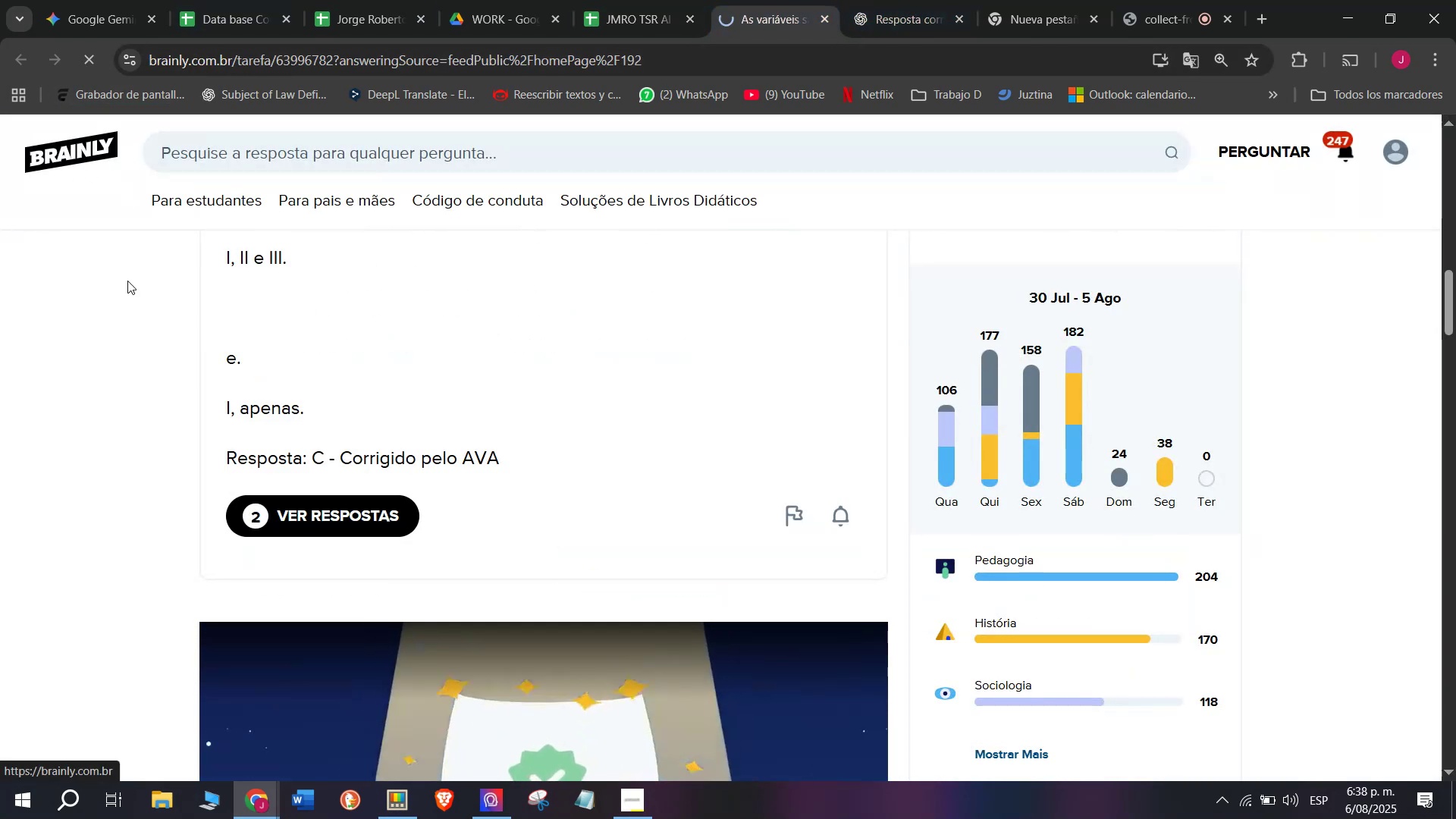 
left_click([666, 0])
 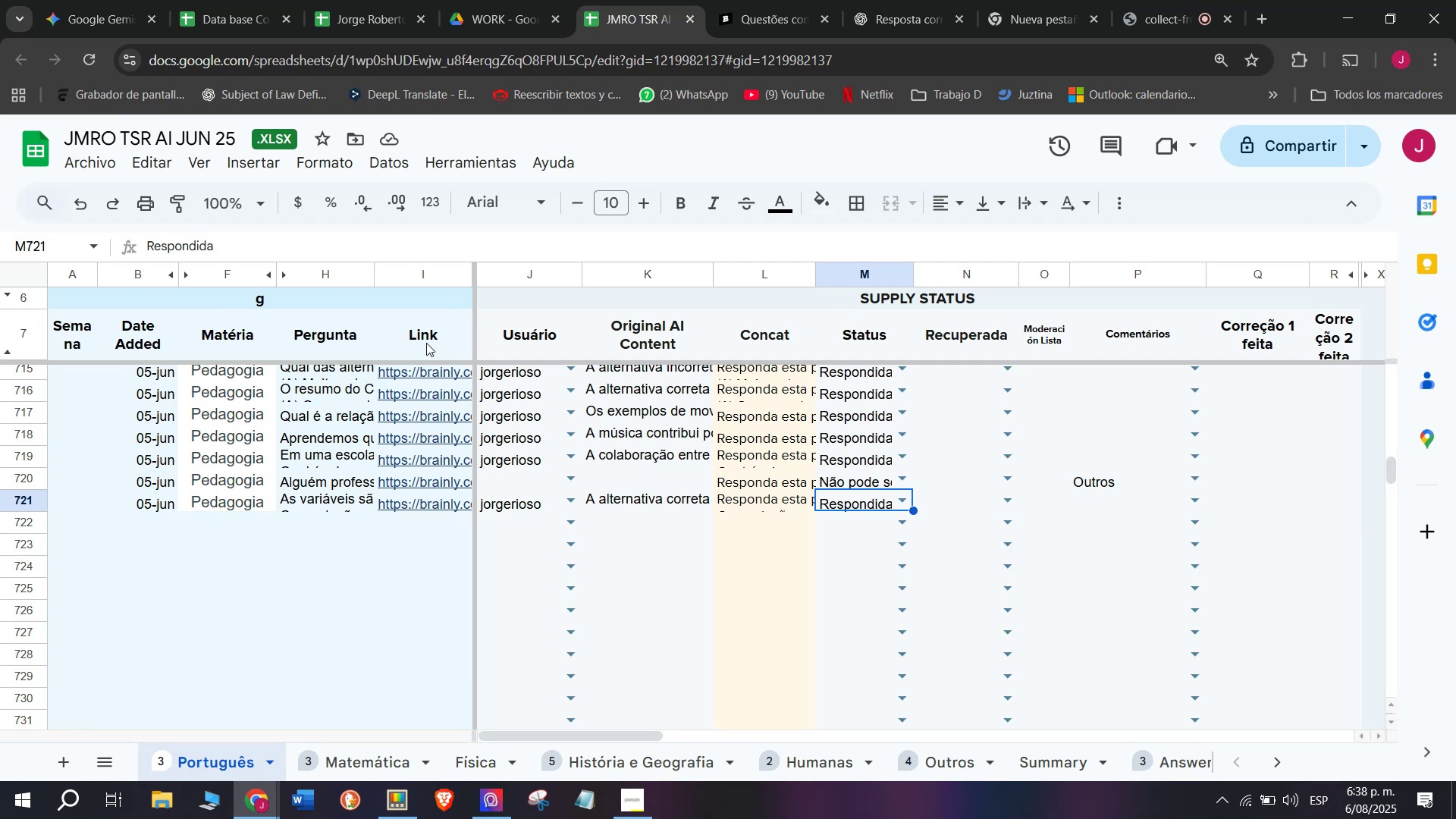 
wait(7.62)
 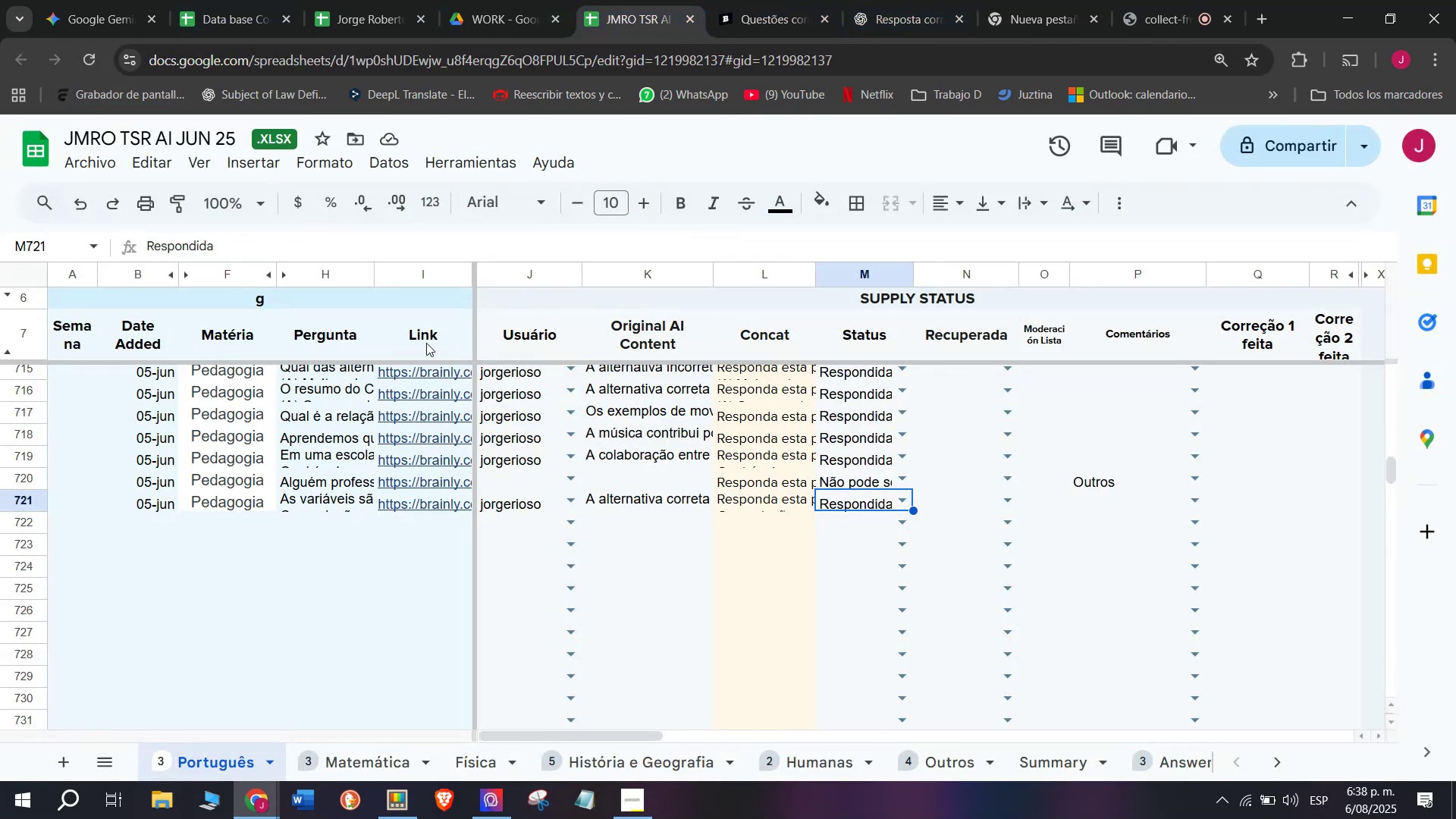 
left_click([795, 0])
 